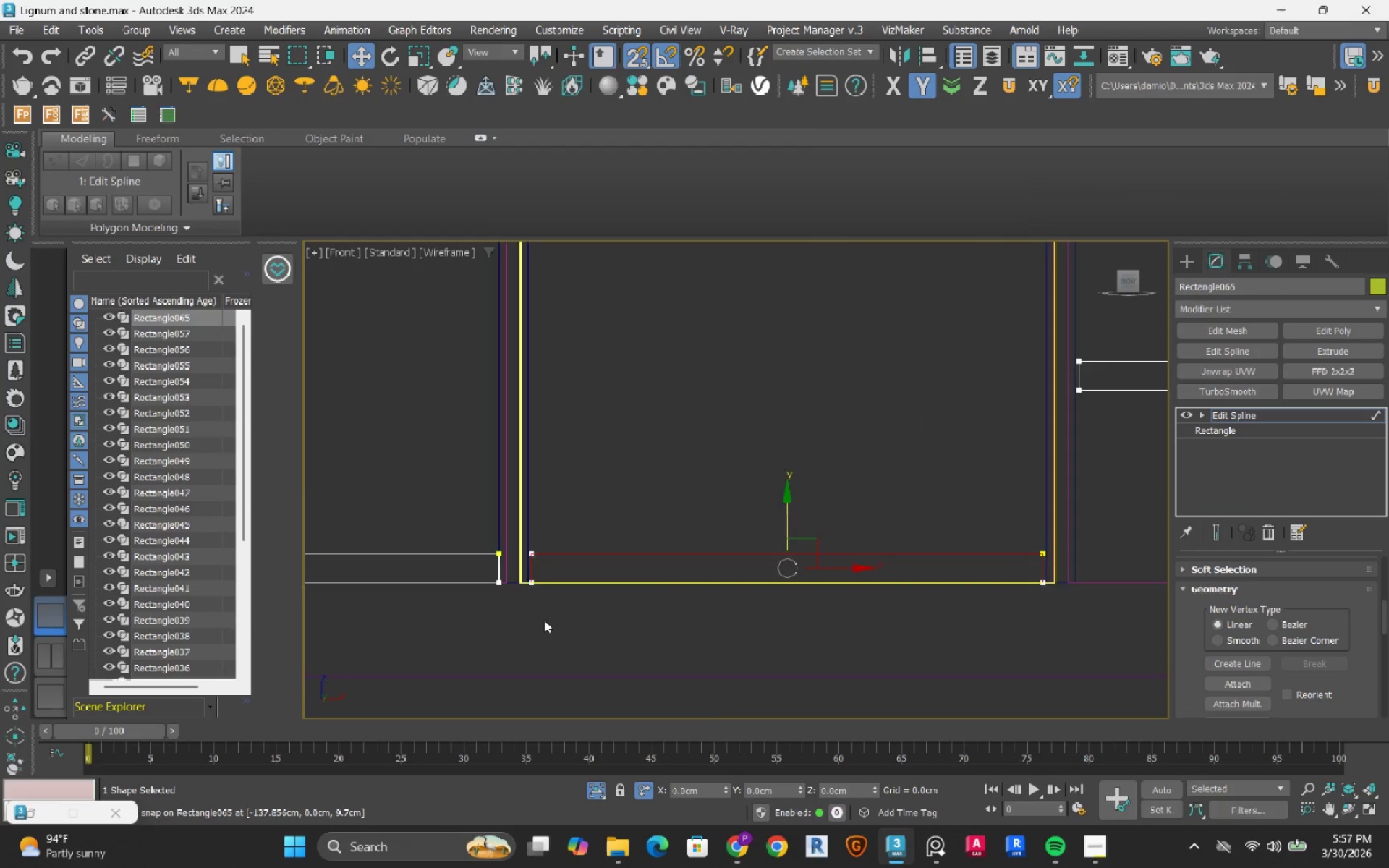 
scroll: coordinate [544, 620], scroll_direction: up, amount: 3.0
 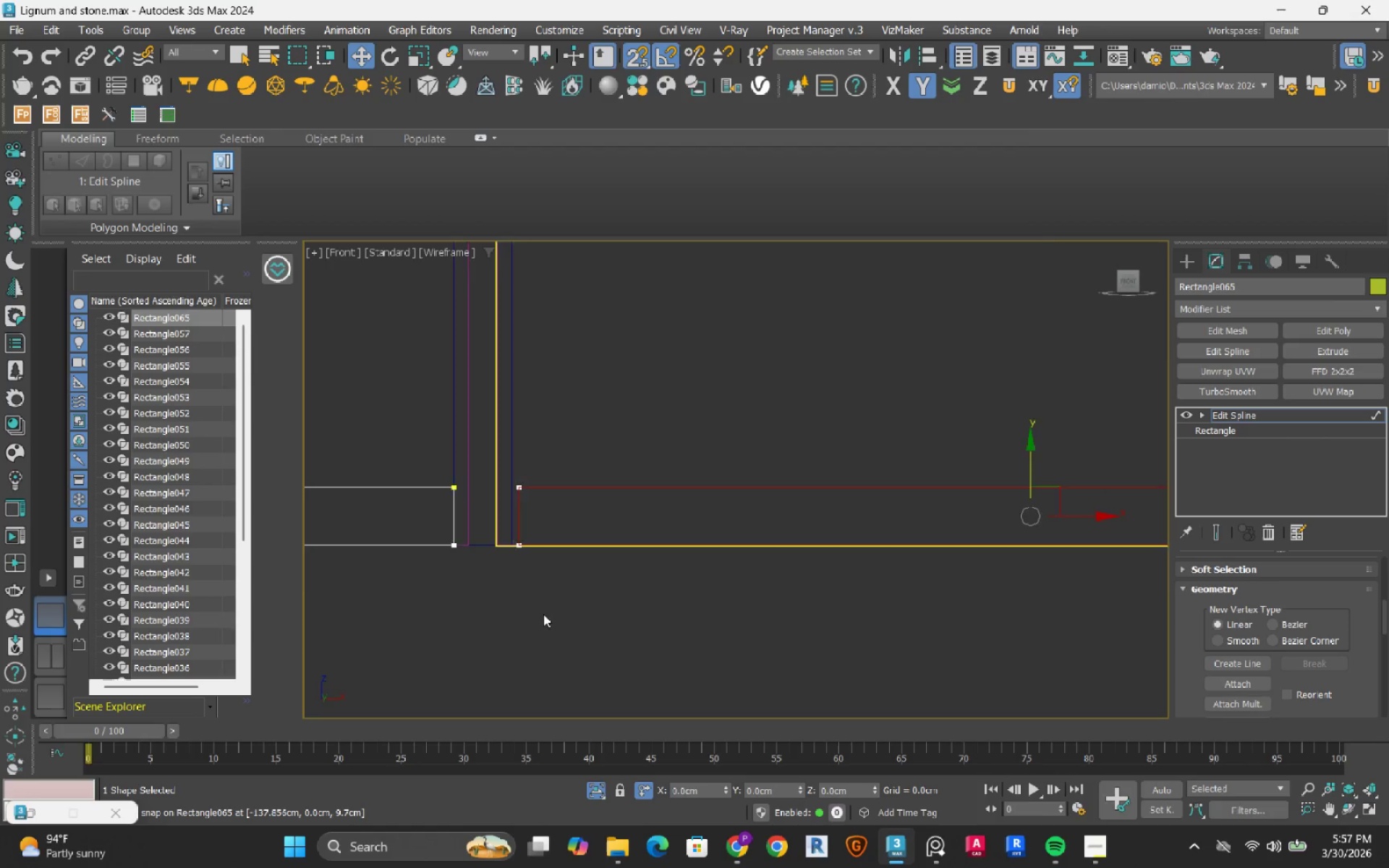 
scroll: coordinate [543, 614], scroll_direction: down, amount: 3.0
 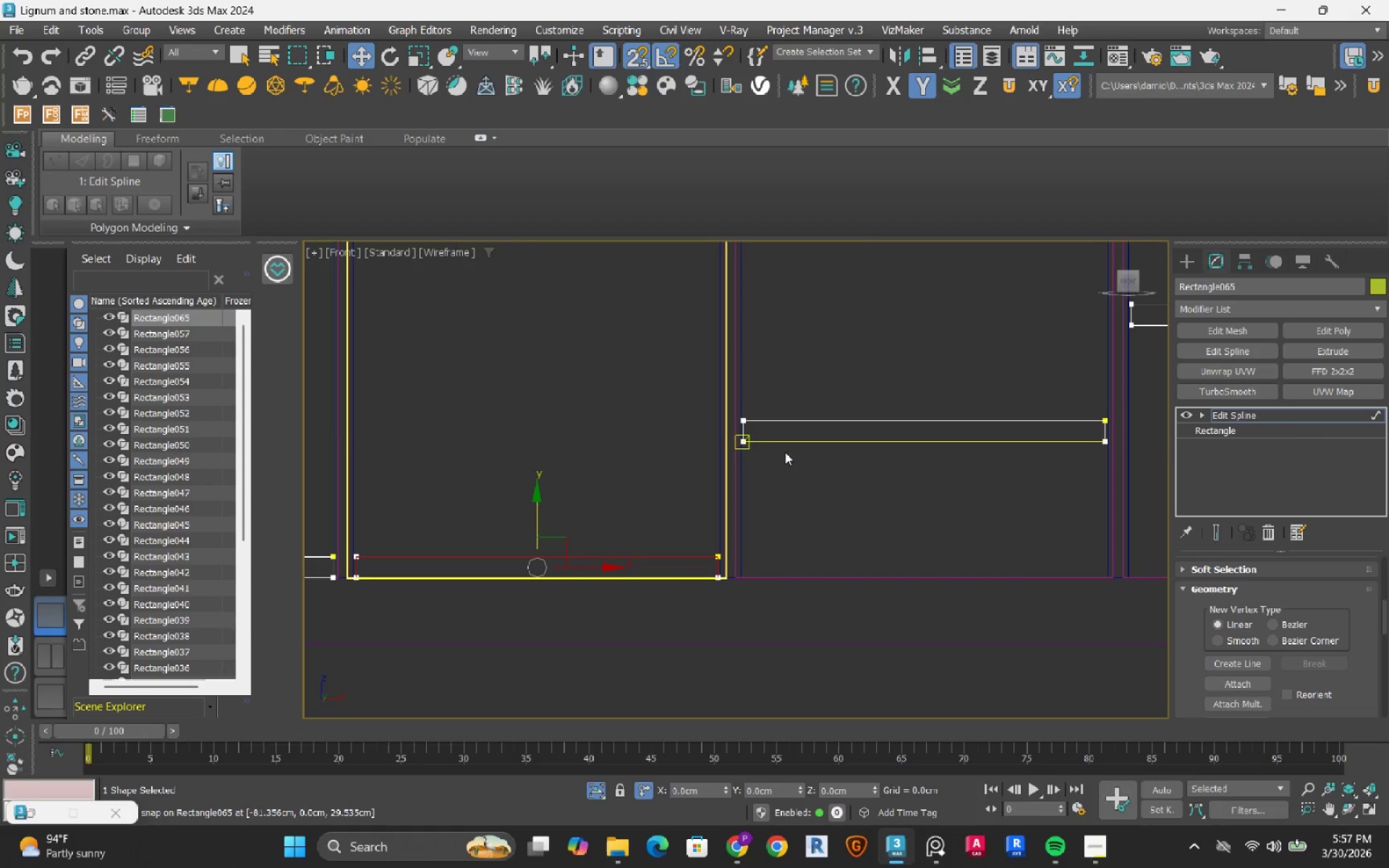 
left_click_drag(start_coordinate=[899, 395], to_coordinate=[866, 468])
 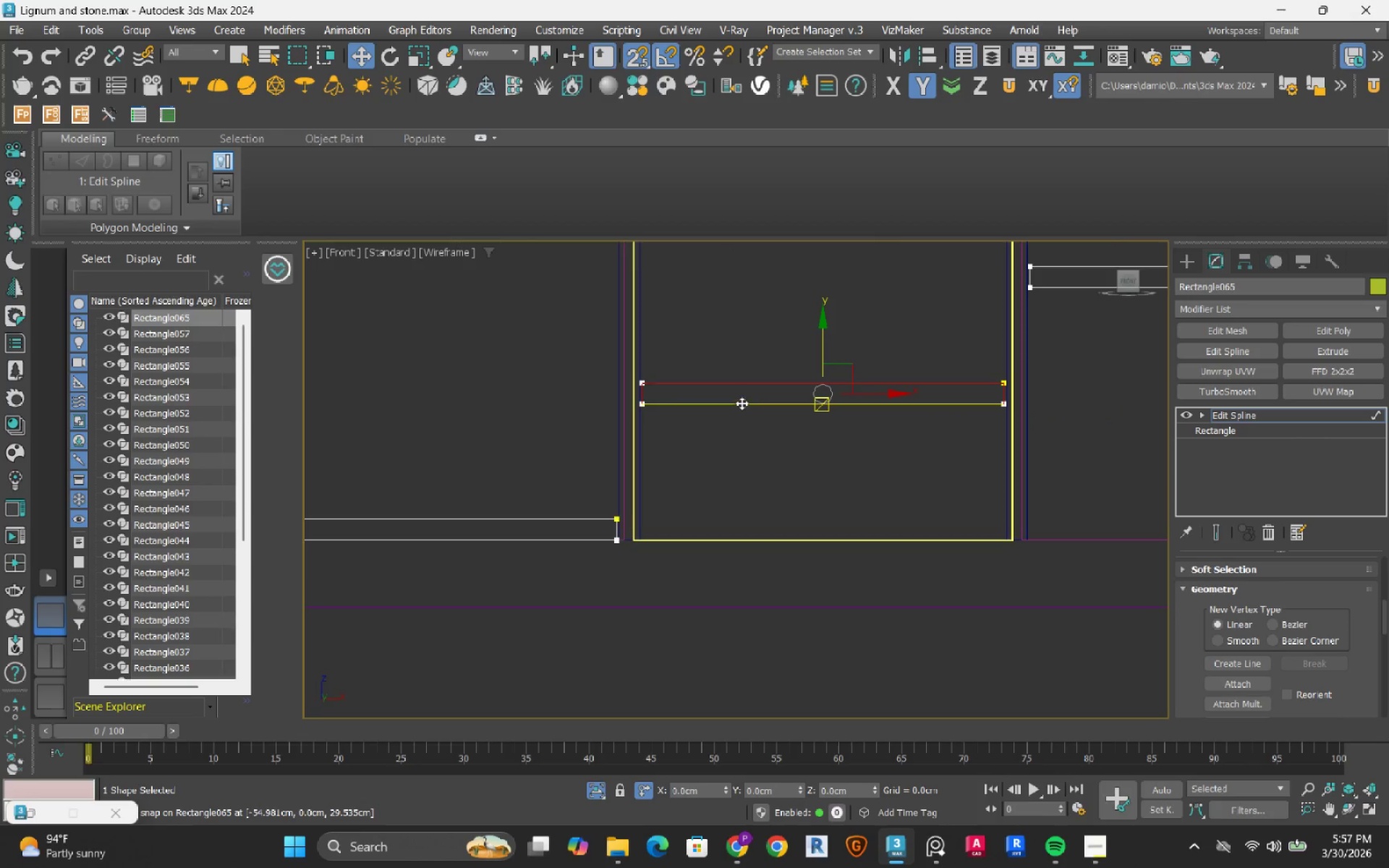 
left_click_drag(start_coordinate=[742, 403], to_coordinate=[718, 534])
 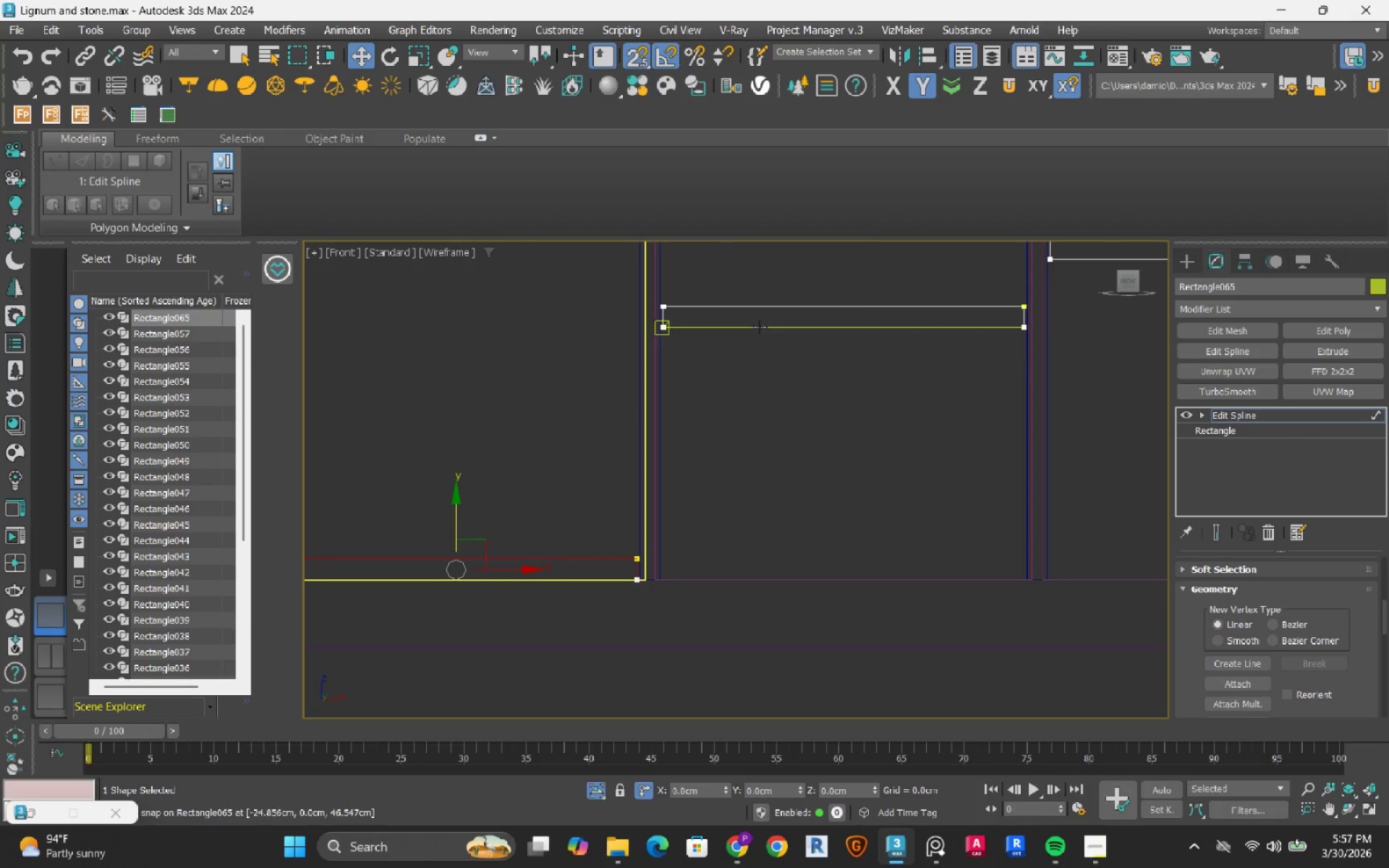 
left_click_drag(start_coordinate=[801, 282], to_coordinate=[752, 380])
 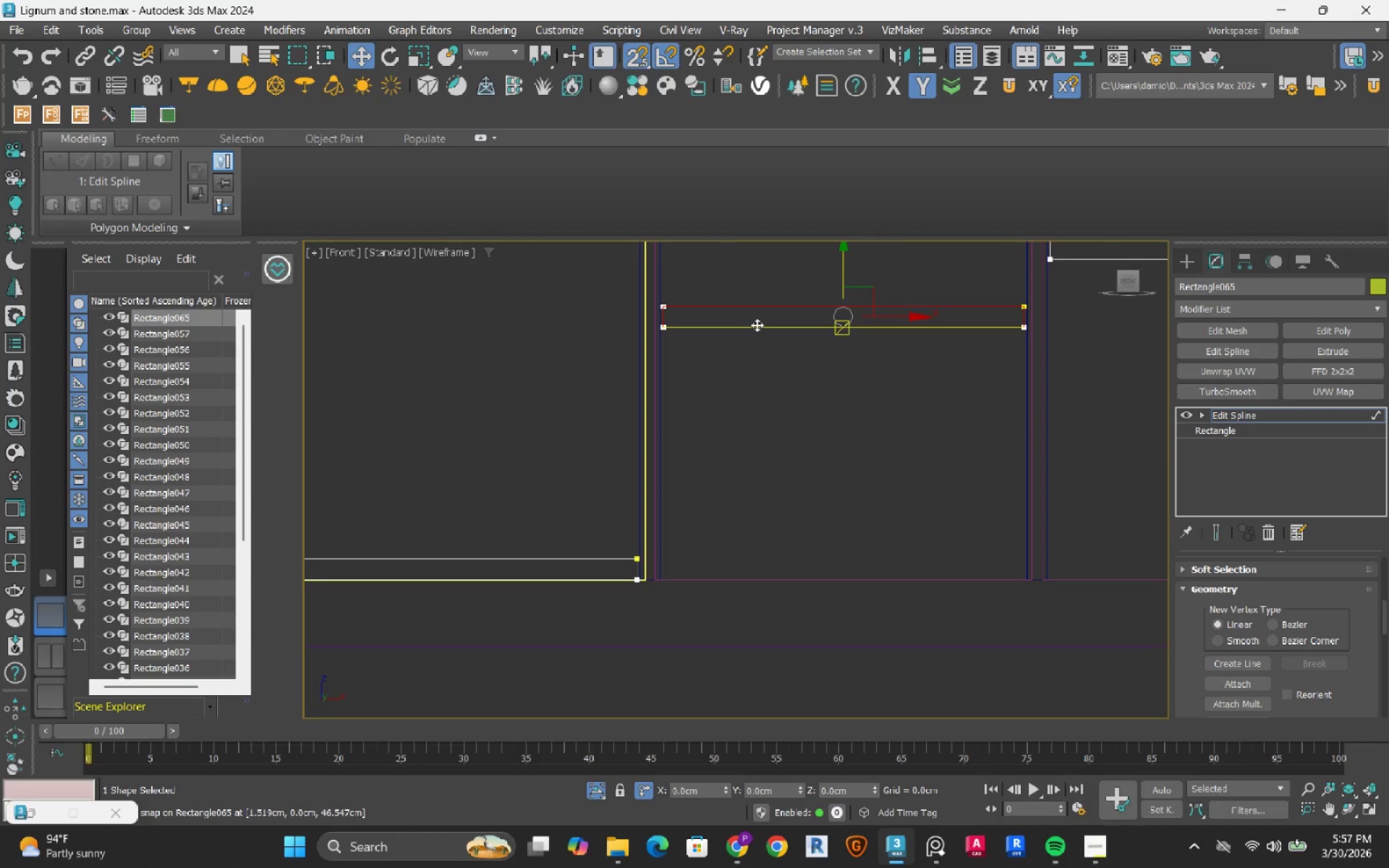 
left_click_drag(start_coordinate=[757, 325], to_coordinate=[704, 566])
 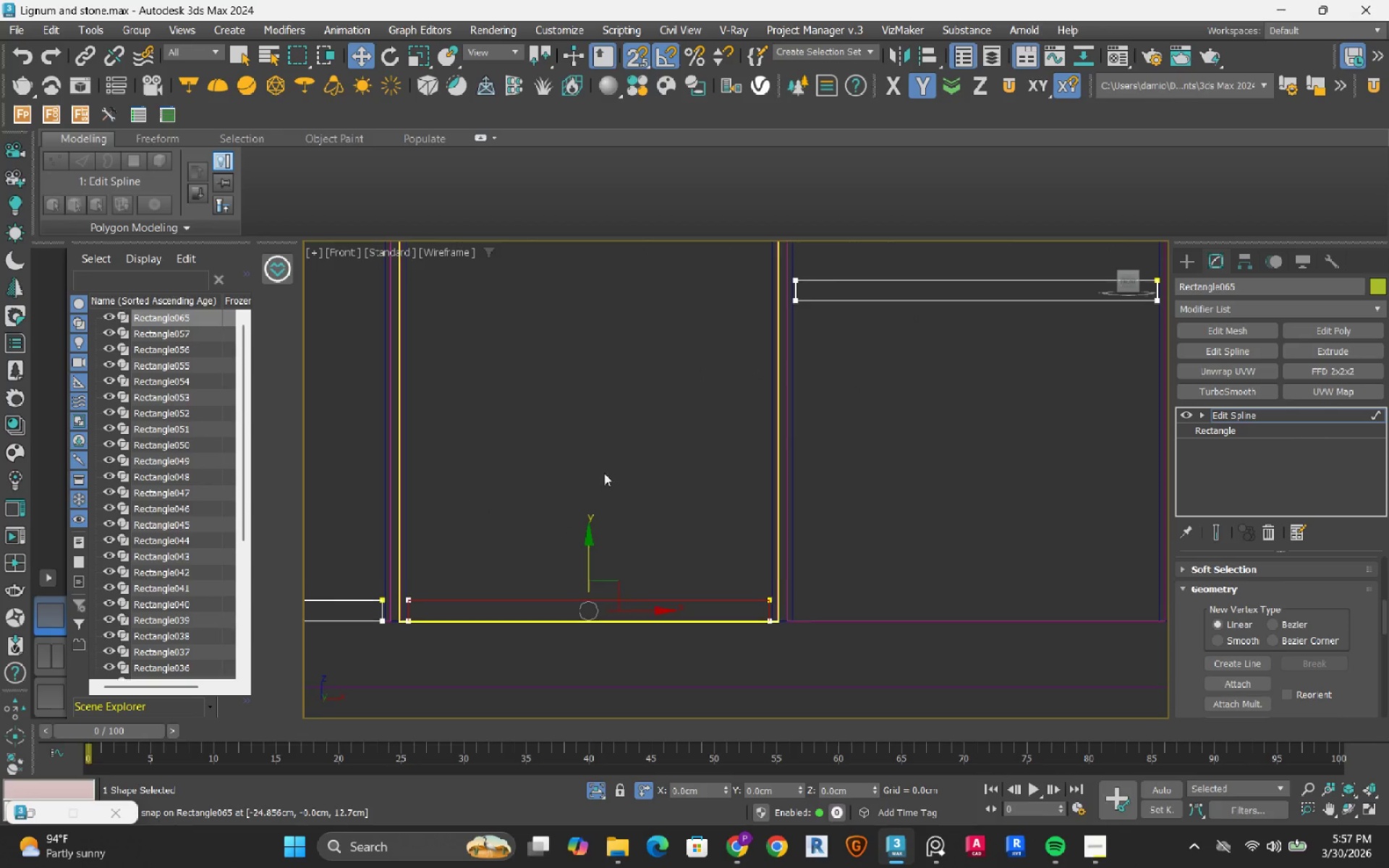 
scroll: coordinate [958, 419], scroll_direction: down, amount: 1.0
 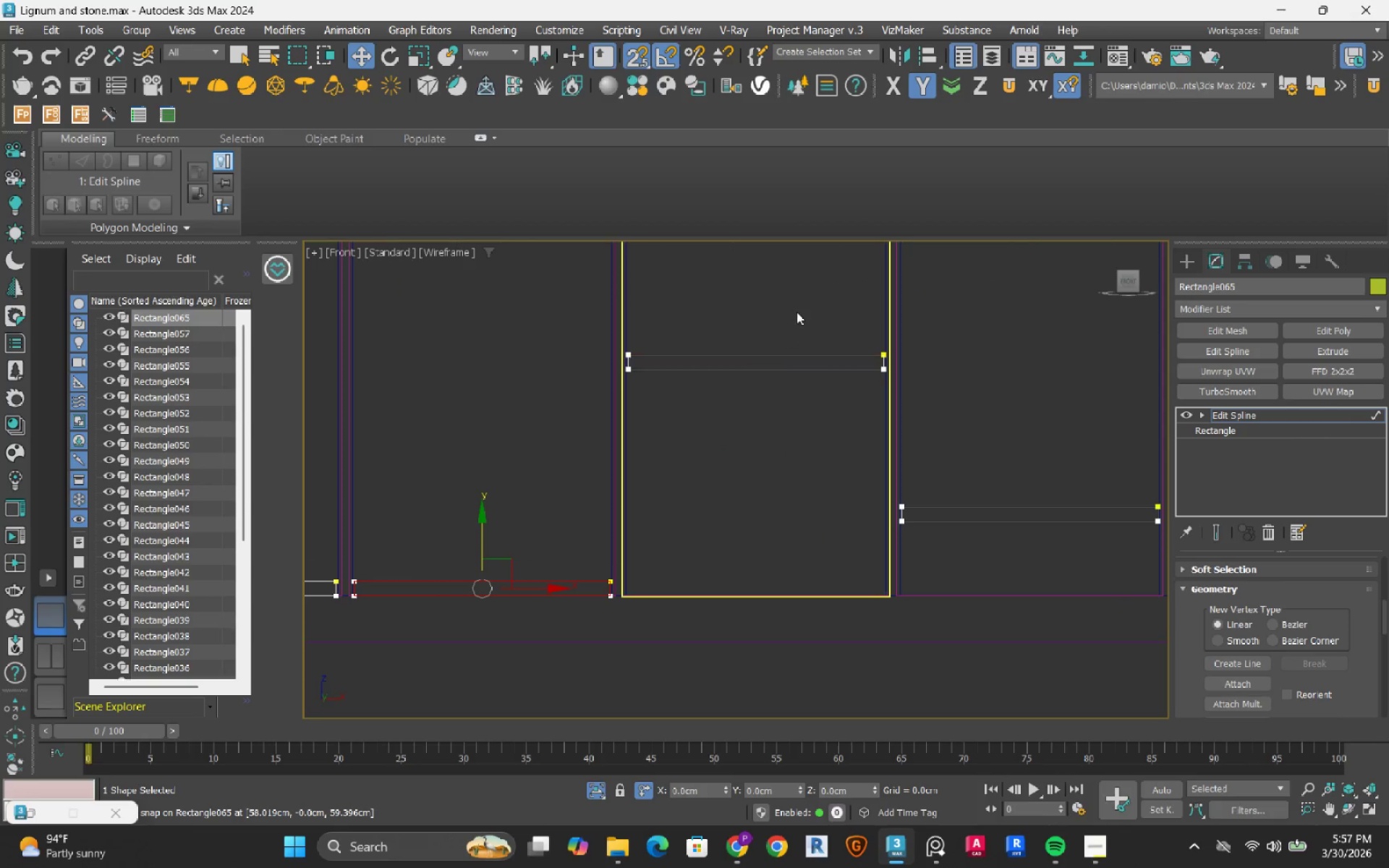 
left_click_drag(start_coordinate=[797, 312], to_coordinate=[721, 480])
 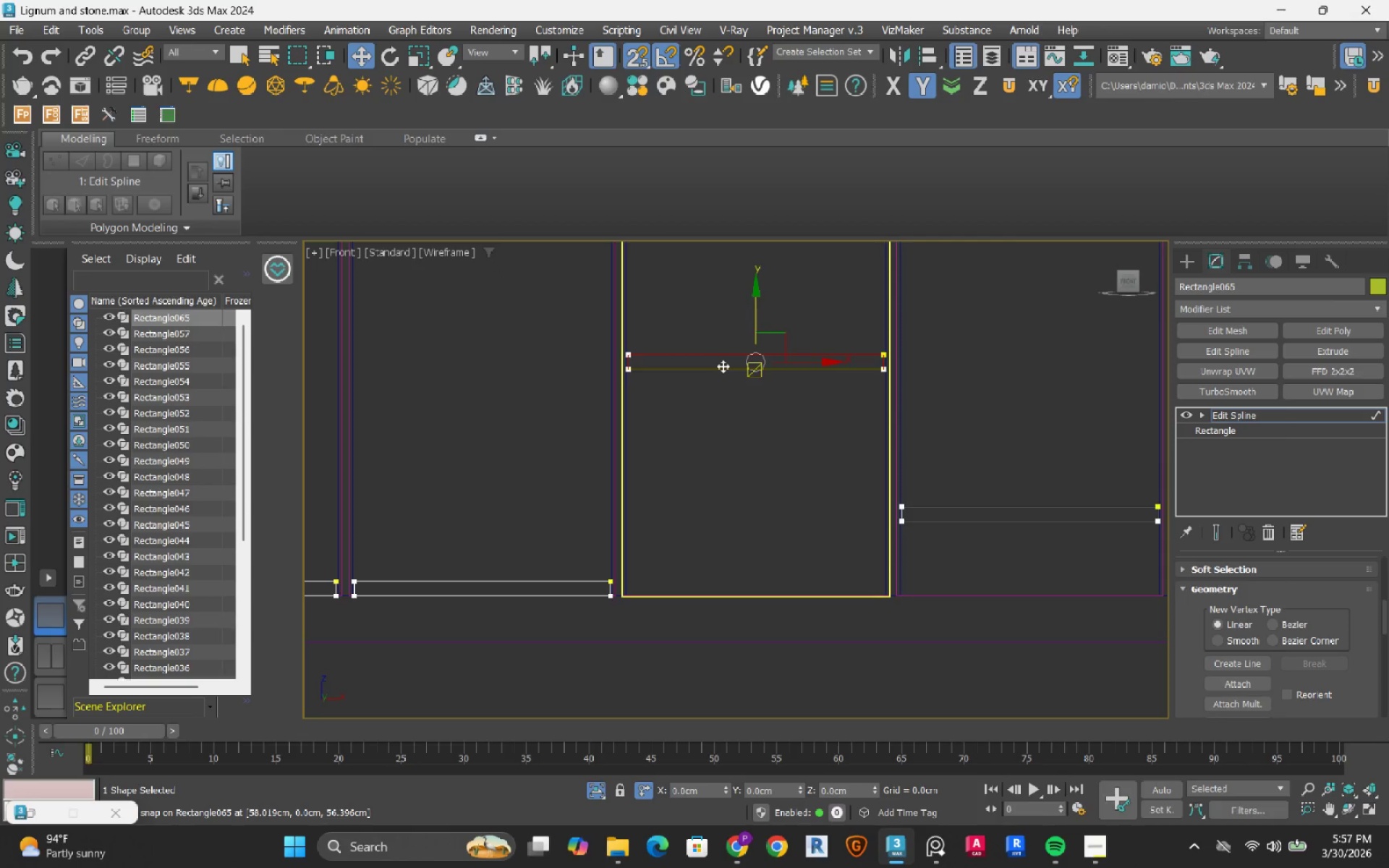 
left_click_drag(start_coordinate=[723, 366], to_coordinate=[702, 597])
 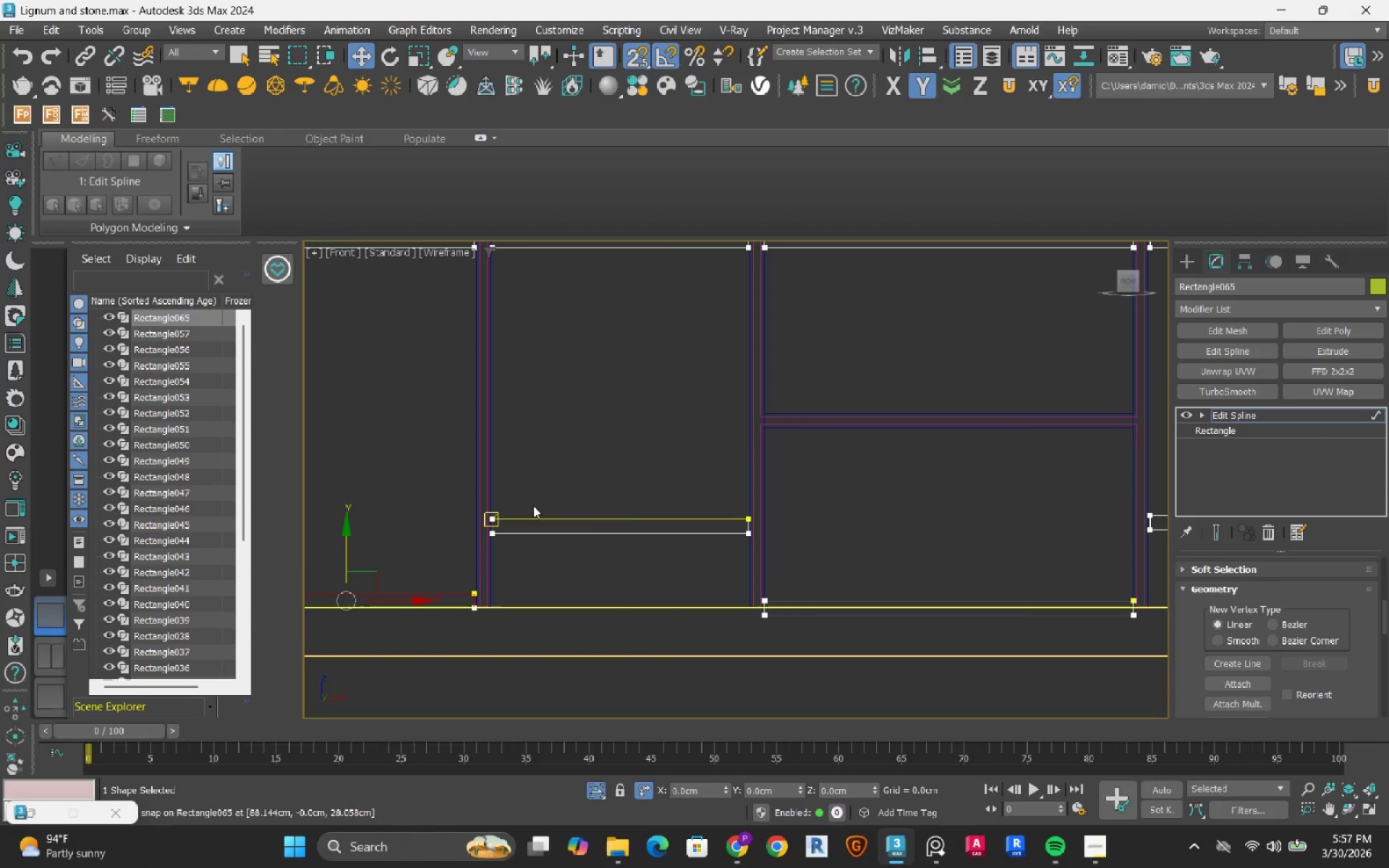 
left_click_drag(start_coordinate=[683, 408], to_coordinate=[612, 552])
 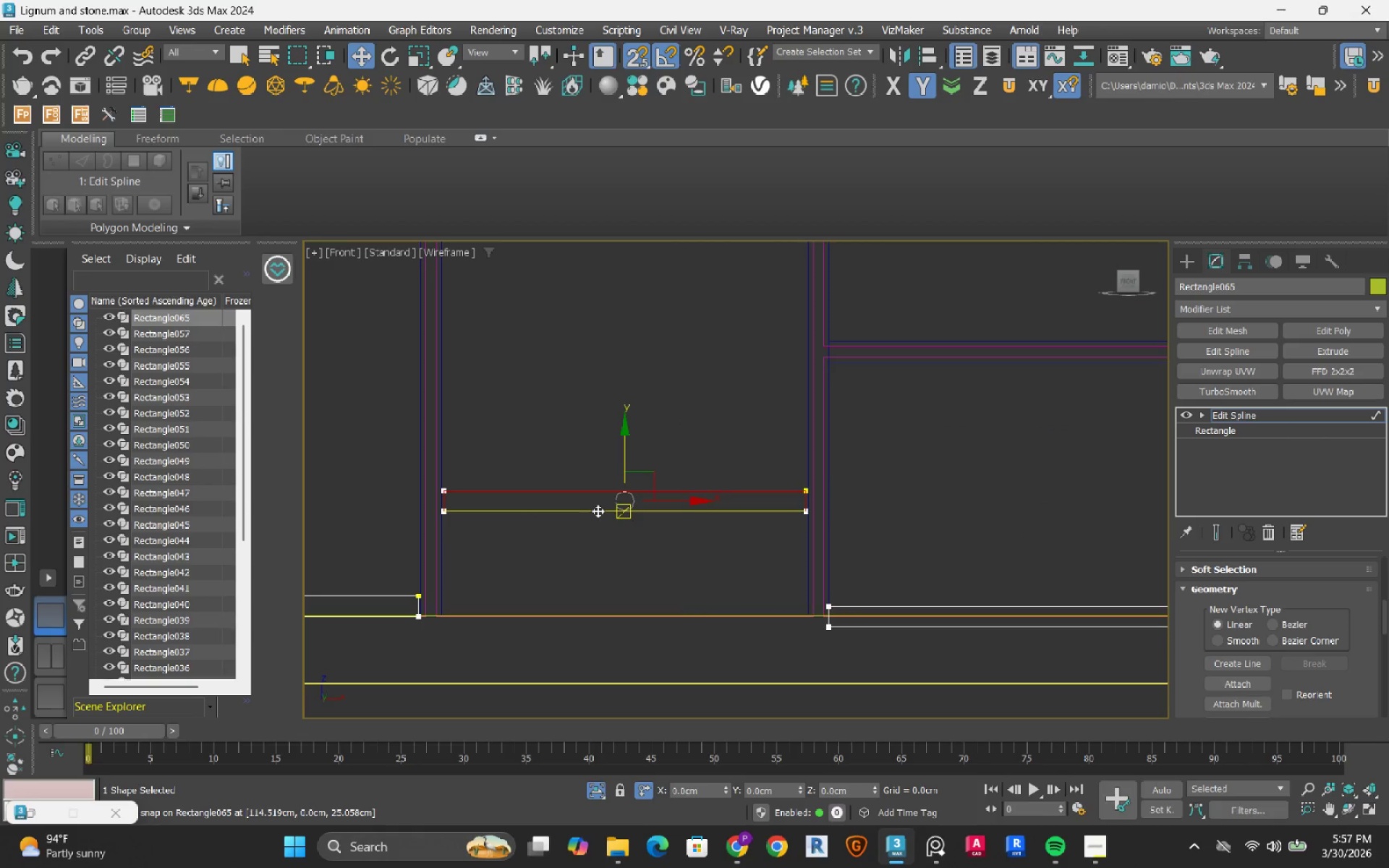 
scroll: coordinate [610, 587], scroll_direction: up, amount: 1.0
 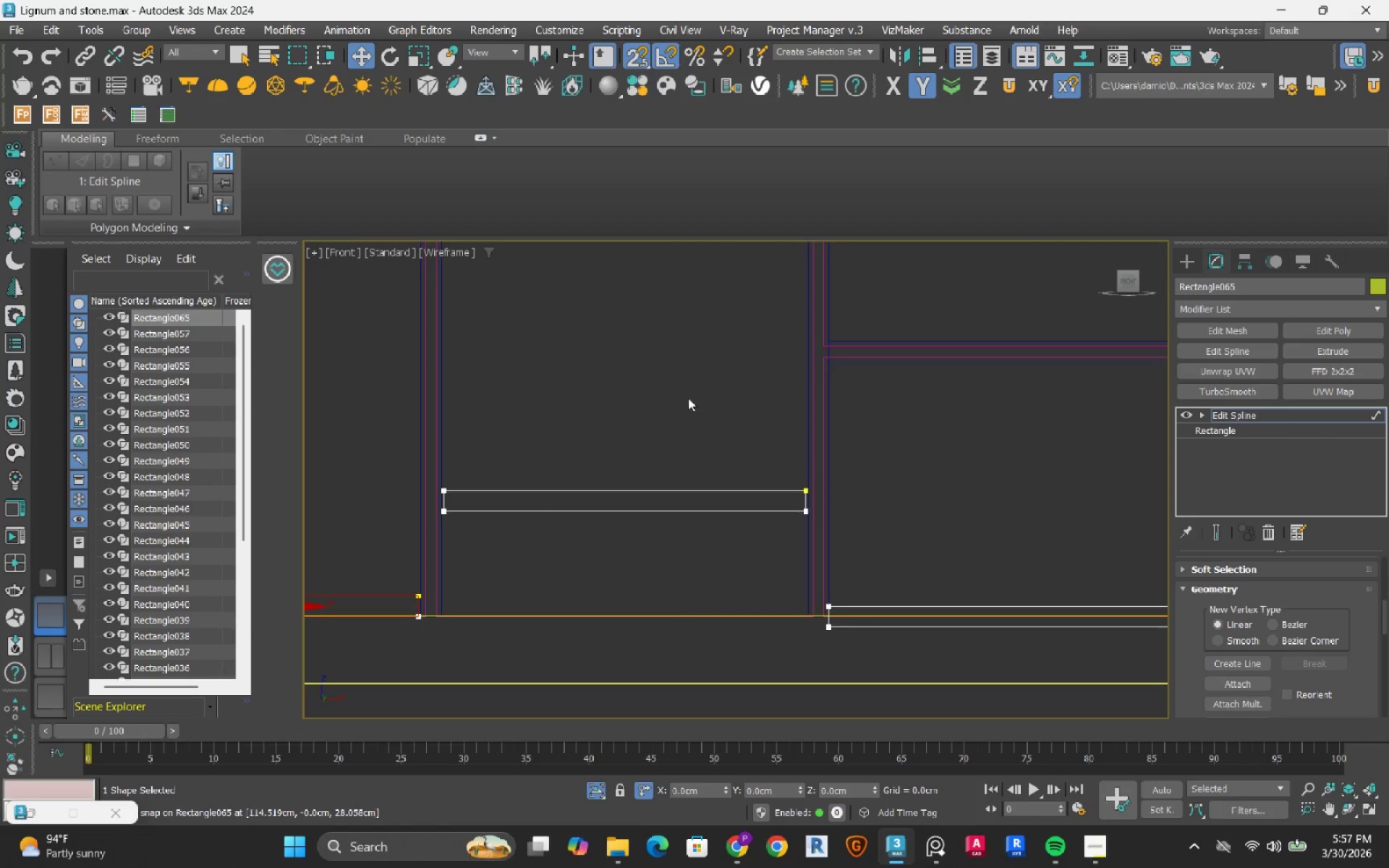 
left_click_drag(start_coordinate=[598, 511], to_coordinate=[559, 602])
 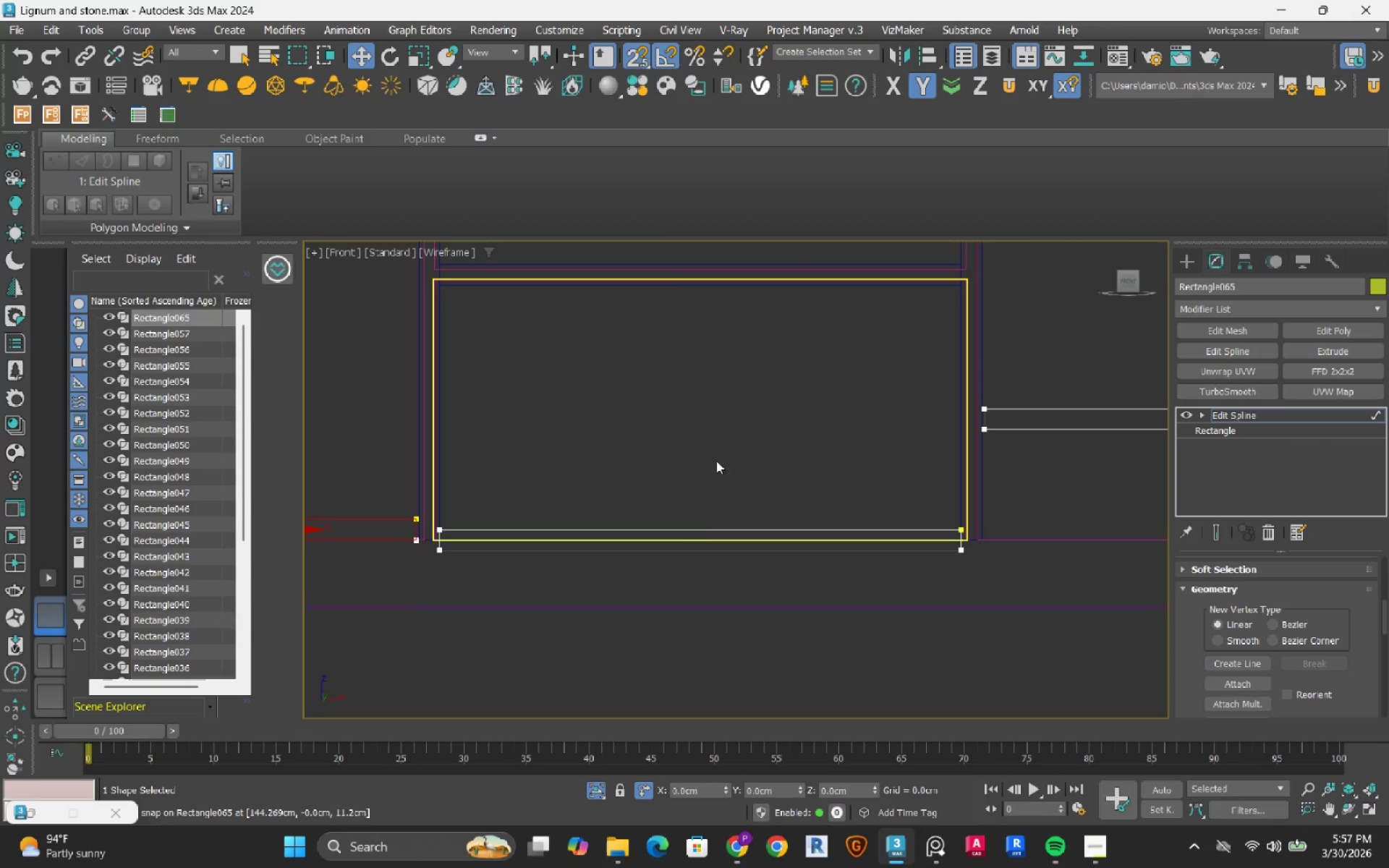 
left_click_drag(start_coordinate=[687, 527], to_coordinate=[658, 581])
 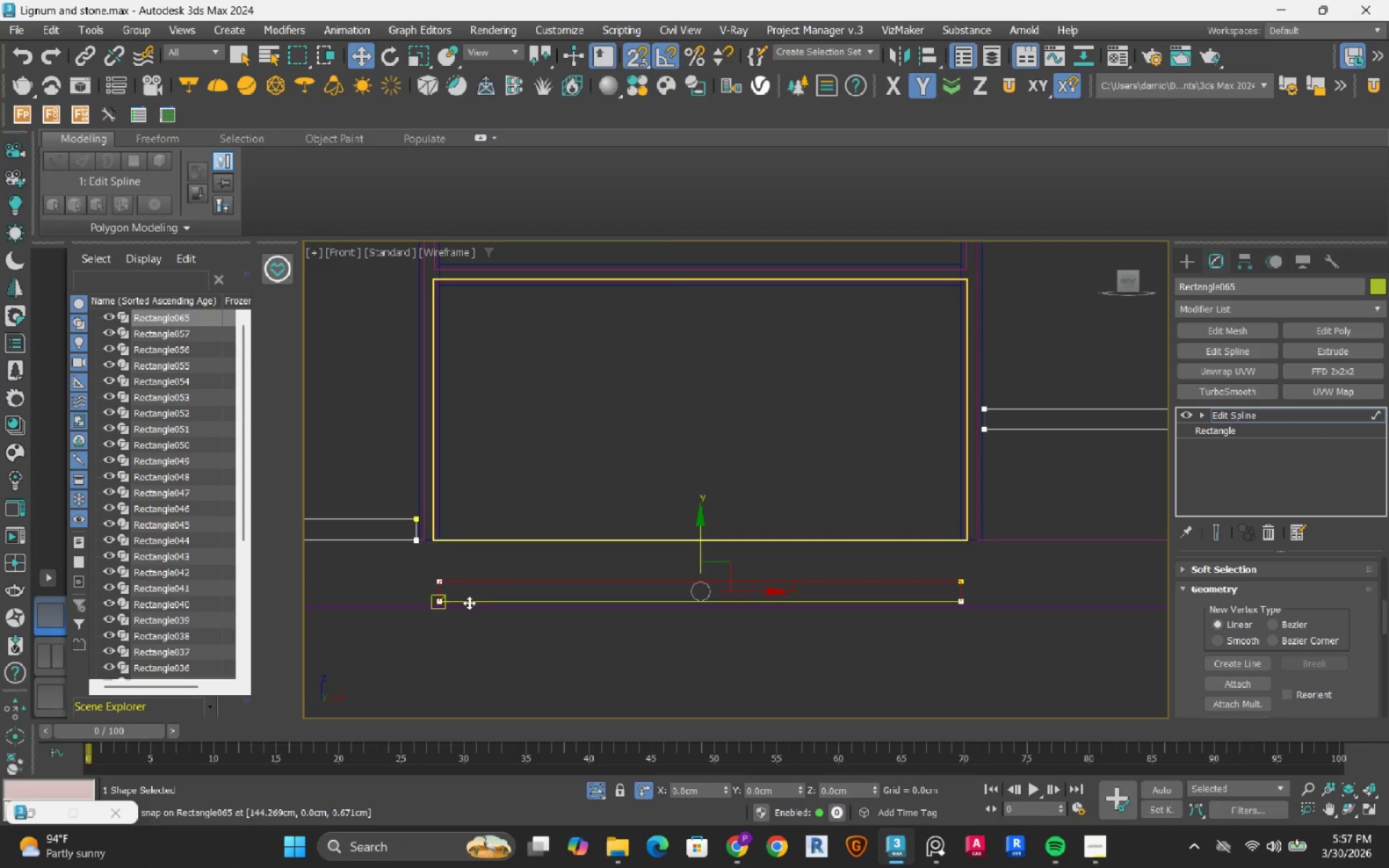 
left_click_drag(start_coordinate=[472, 600], to_coordinate=[473, 529])
 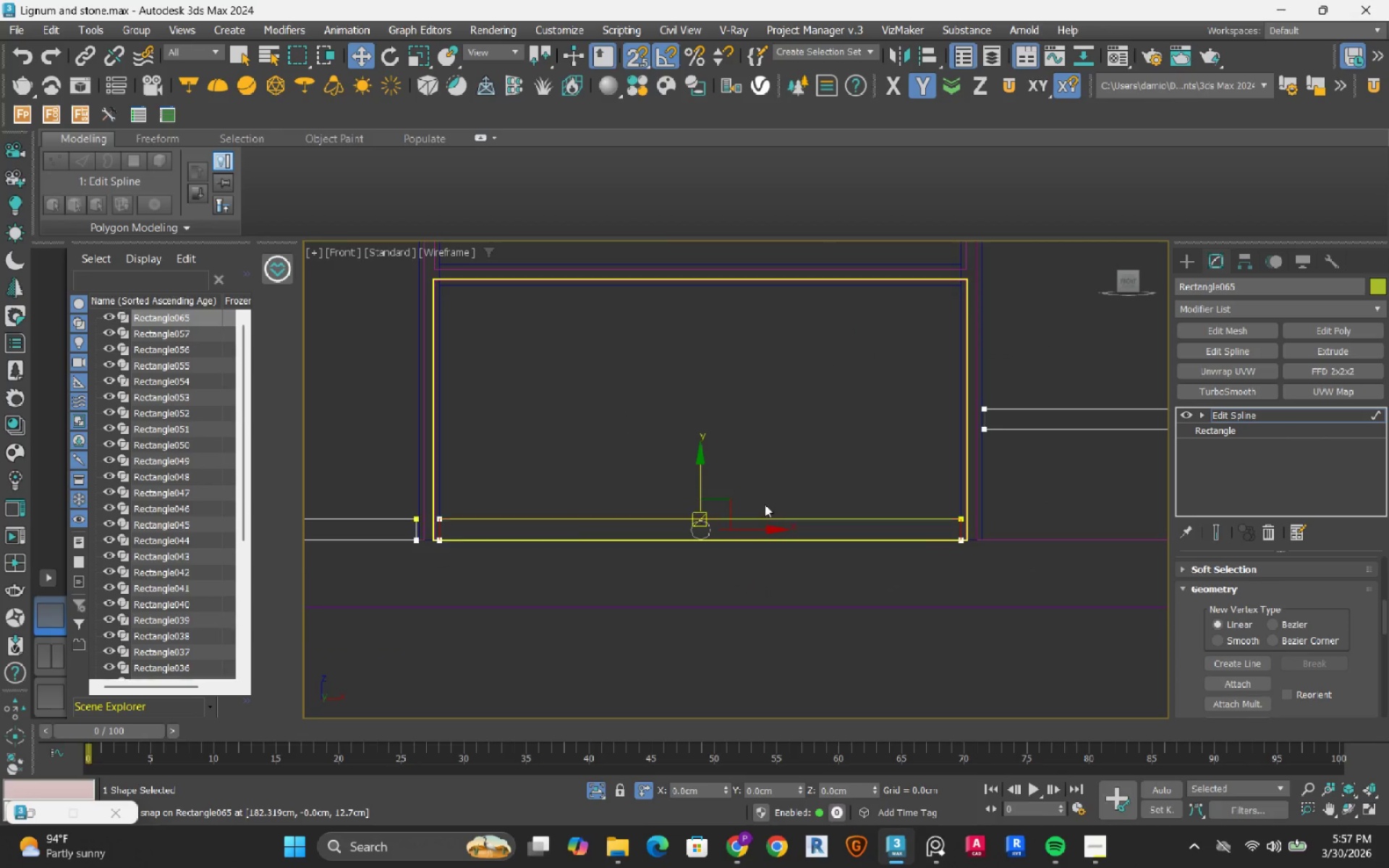 
scroll: coordinate [765, 504], scroll_direction: down, amount: 1.0
 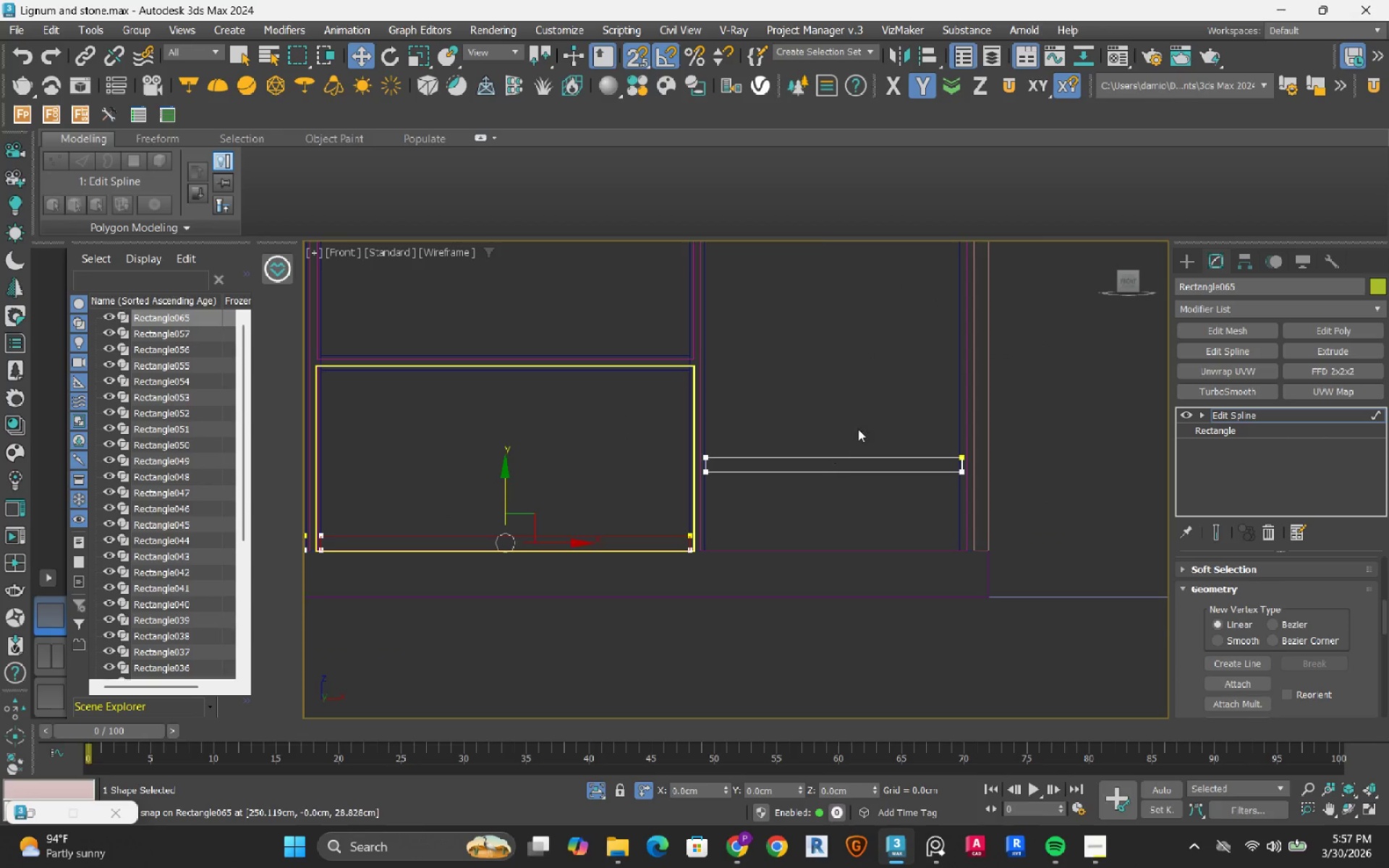 
left_click_drag(start_coordinate=[877, 411], to_coordinate=[821, 493])
 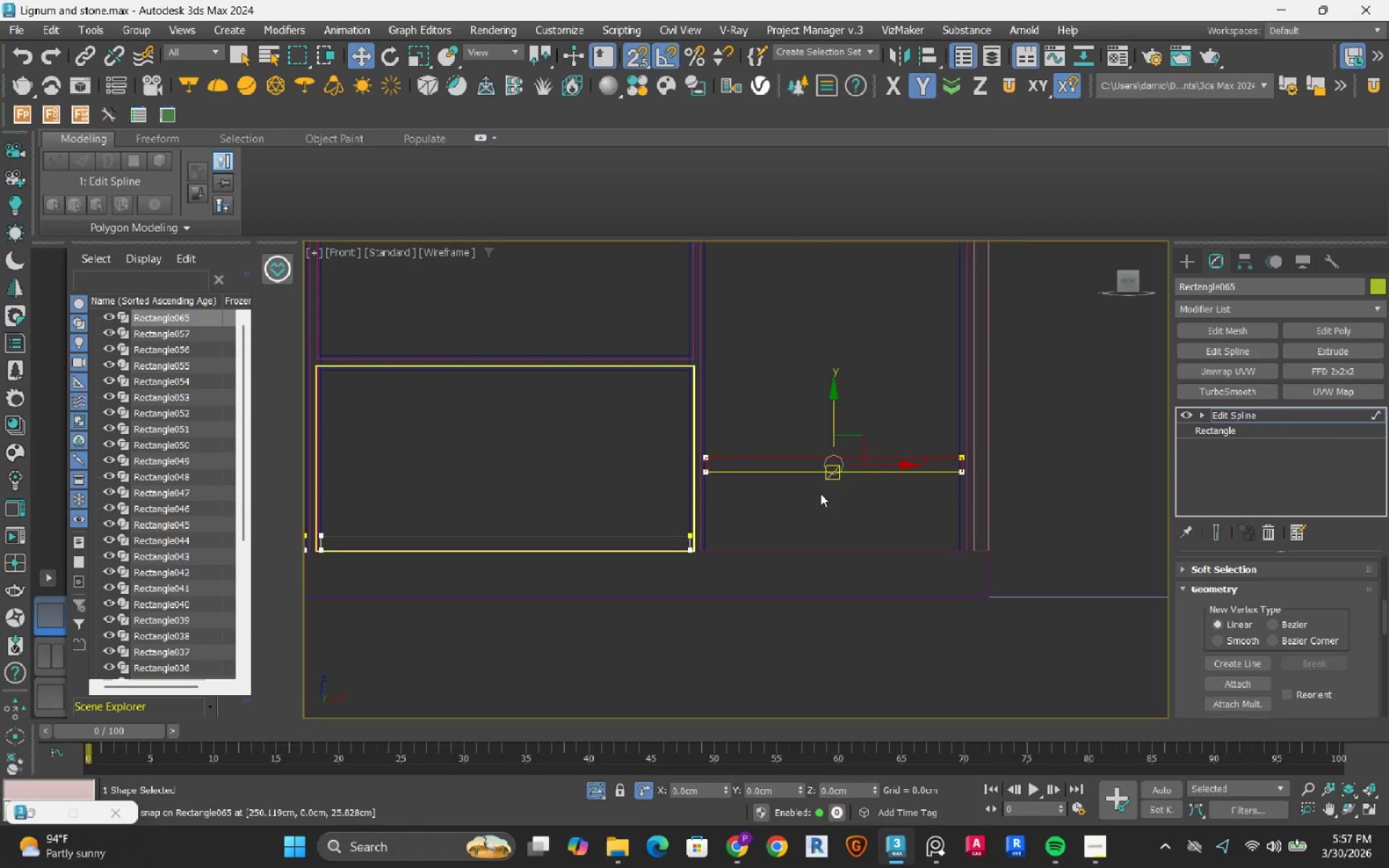 
scroll: coordinate [820, 493], scroll_direction: up, amount: 2.0
 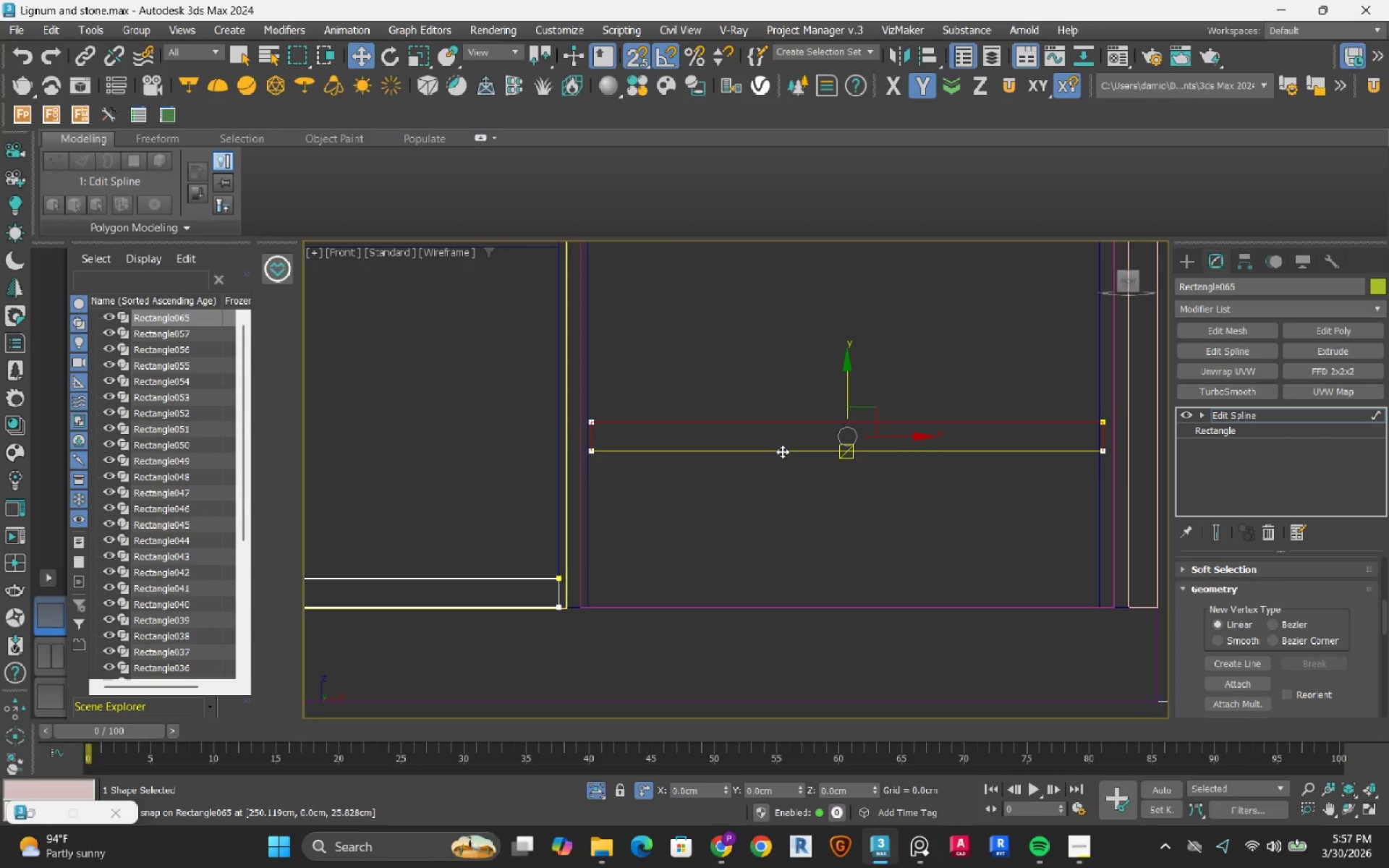 
left_click_drag(start_coordinate=[782, 451], to_coordinate=[770, 587])
 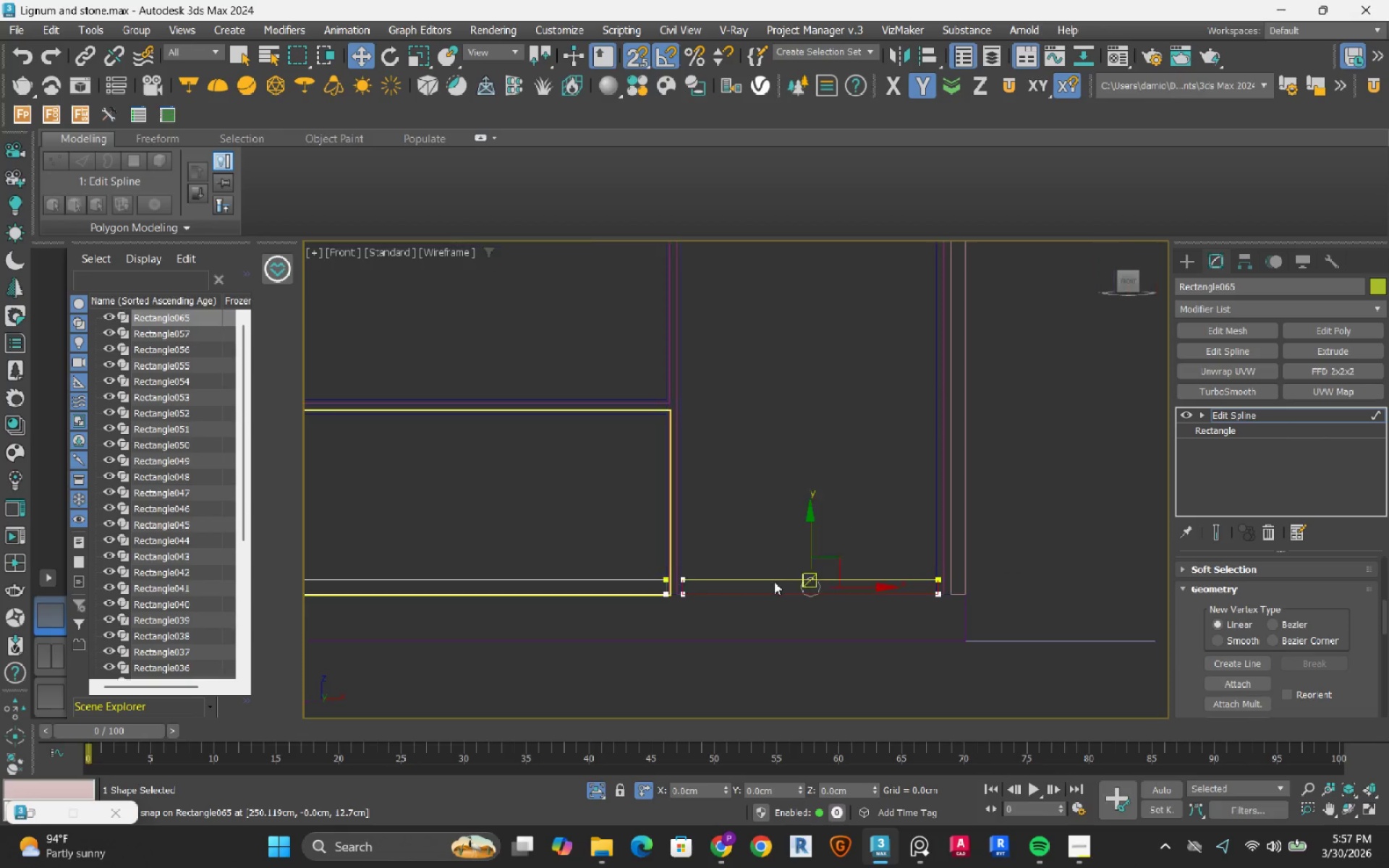 
scroll: coordinate [773, 582], scroll_direction: down, amount: 2.0
 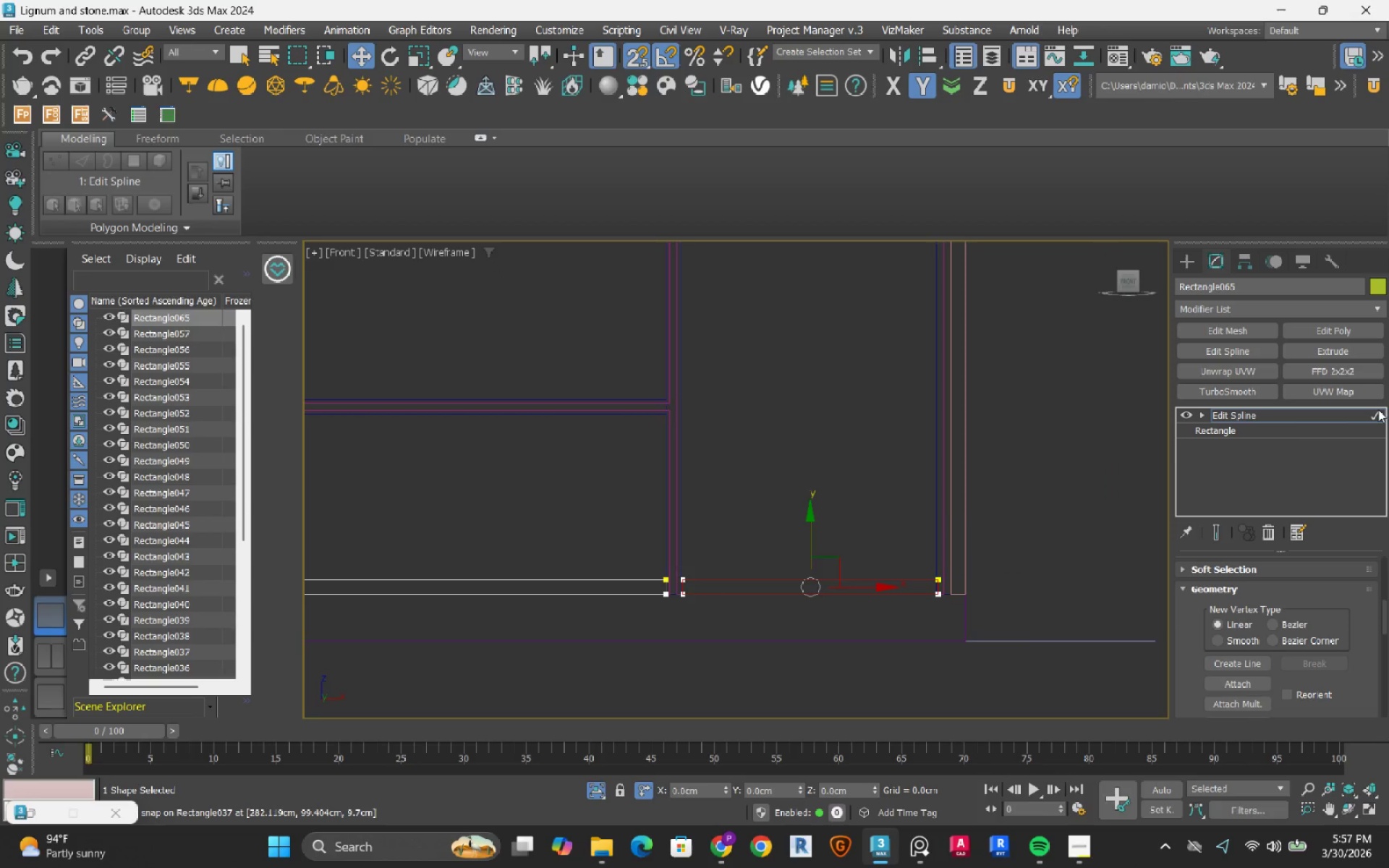 
left_click([1375, 420])
 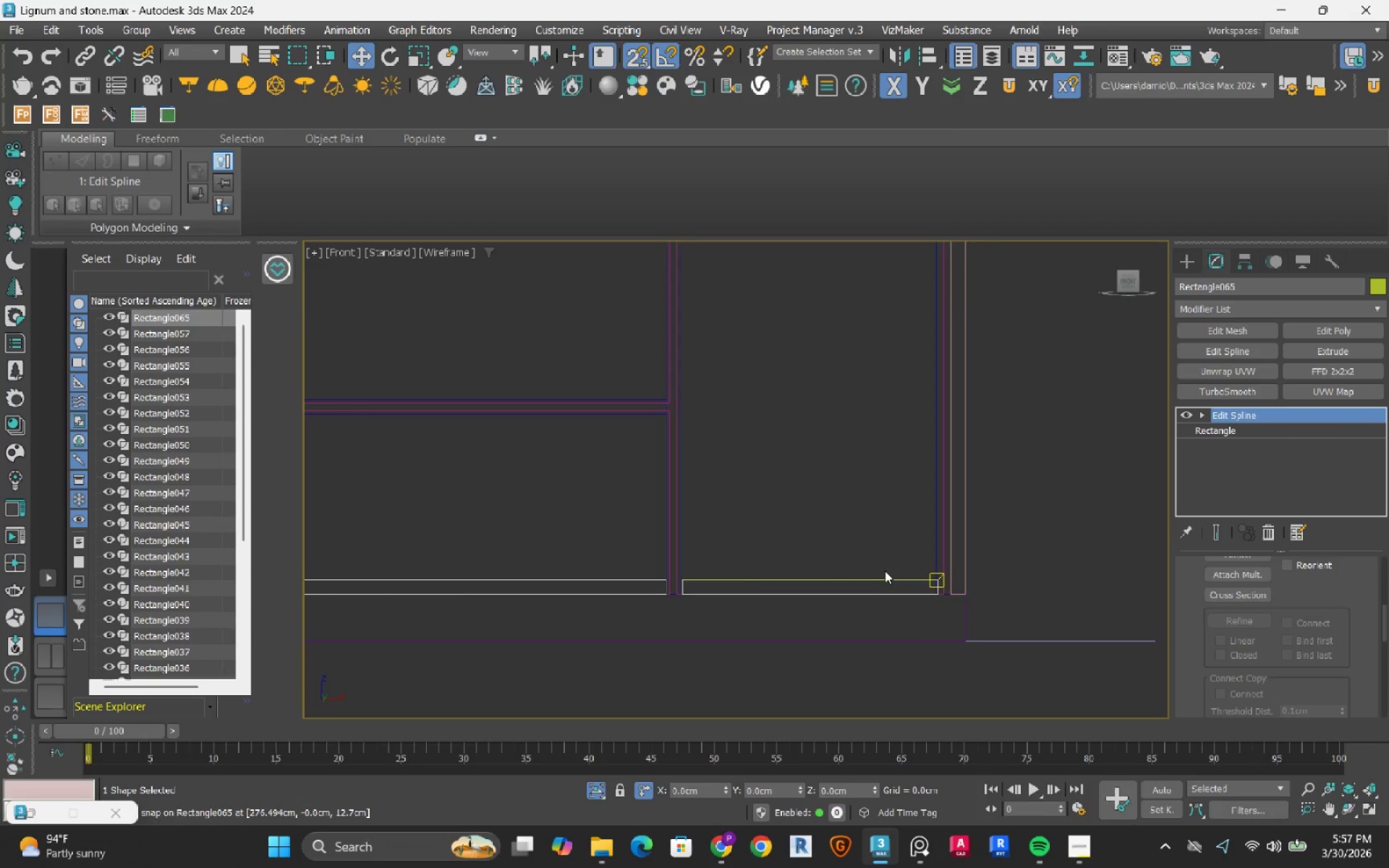 
scroll: coordinate [885, 571], scroll_direction: down, amount: 3.0
 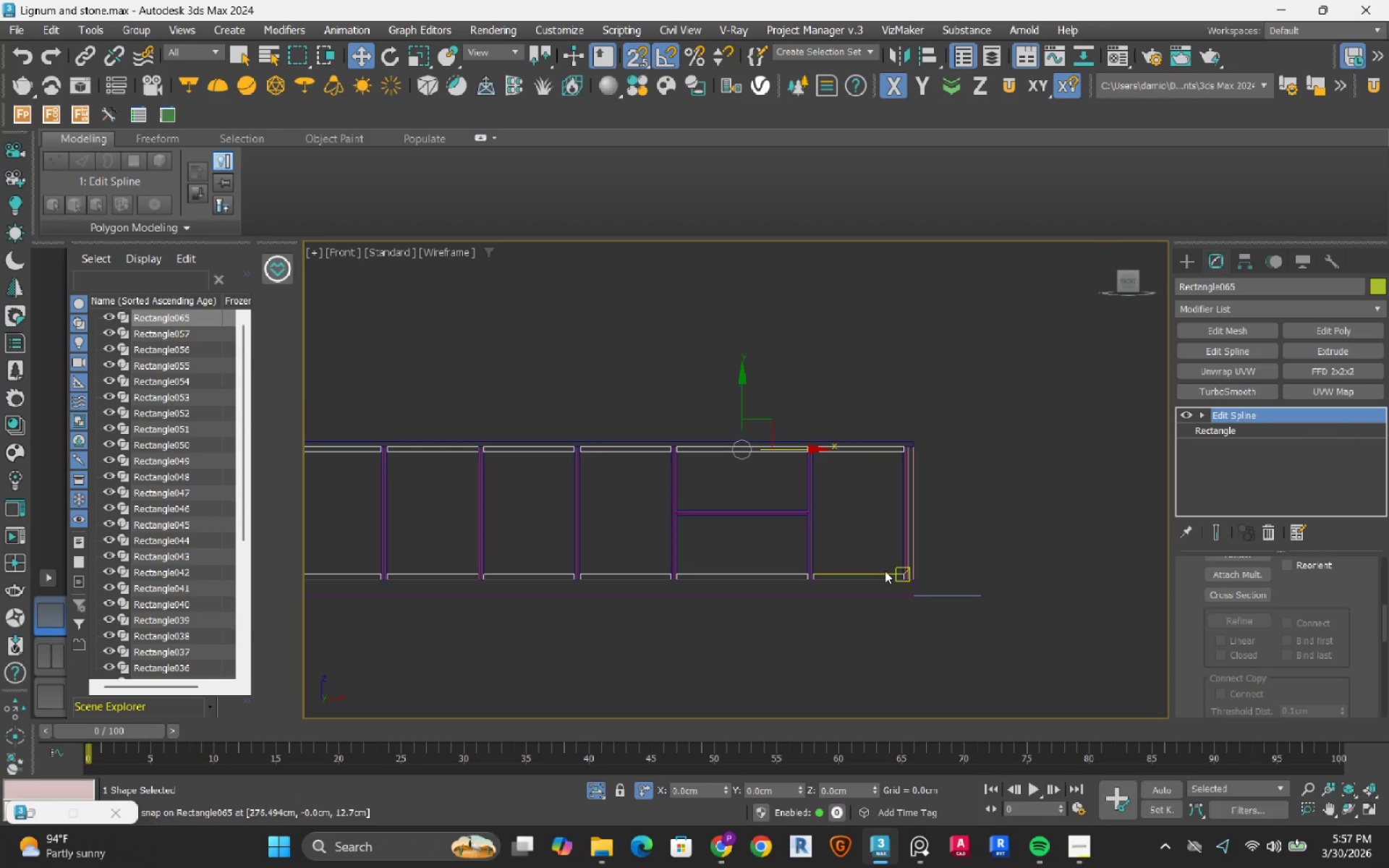 
key(S)
 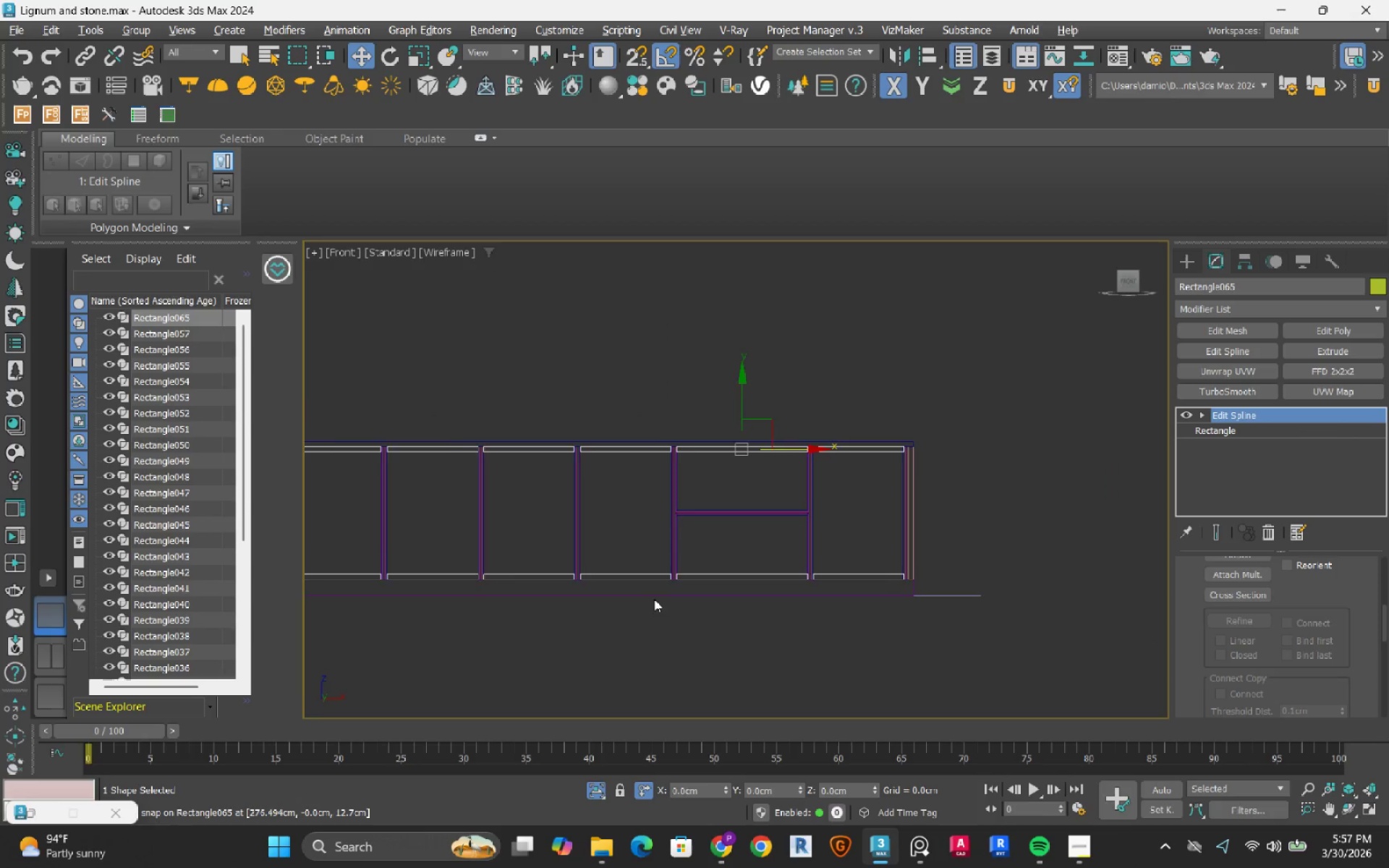 
hold_key(key=AltLeft, duration=0.81)
 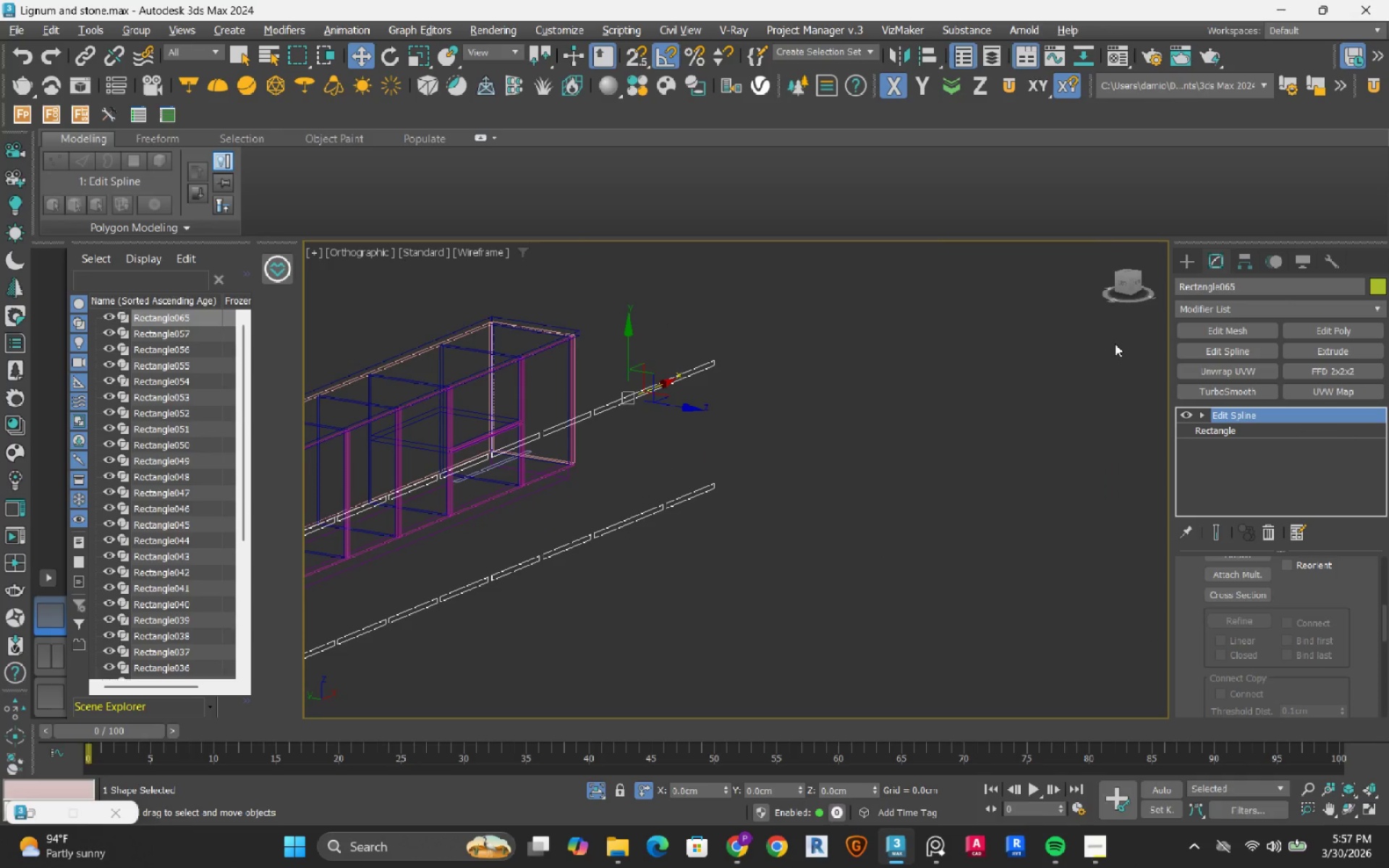 
wait(5.14)
 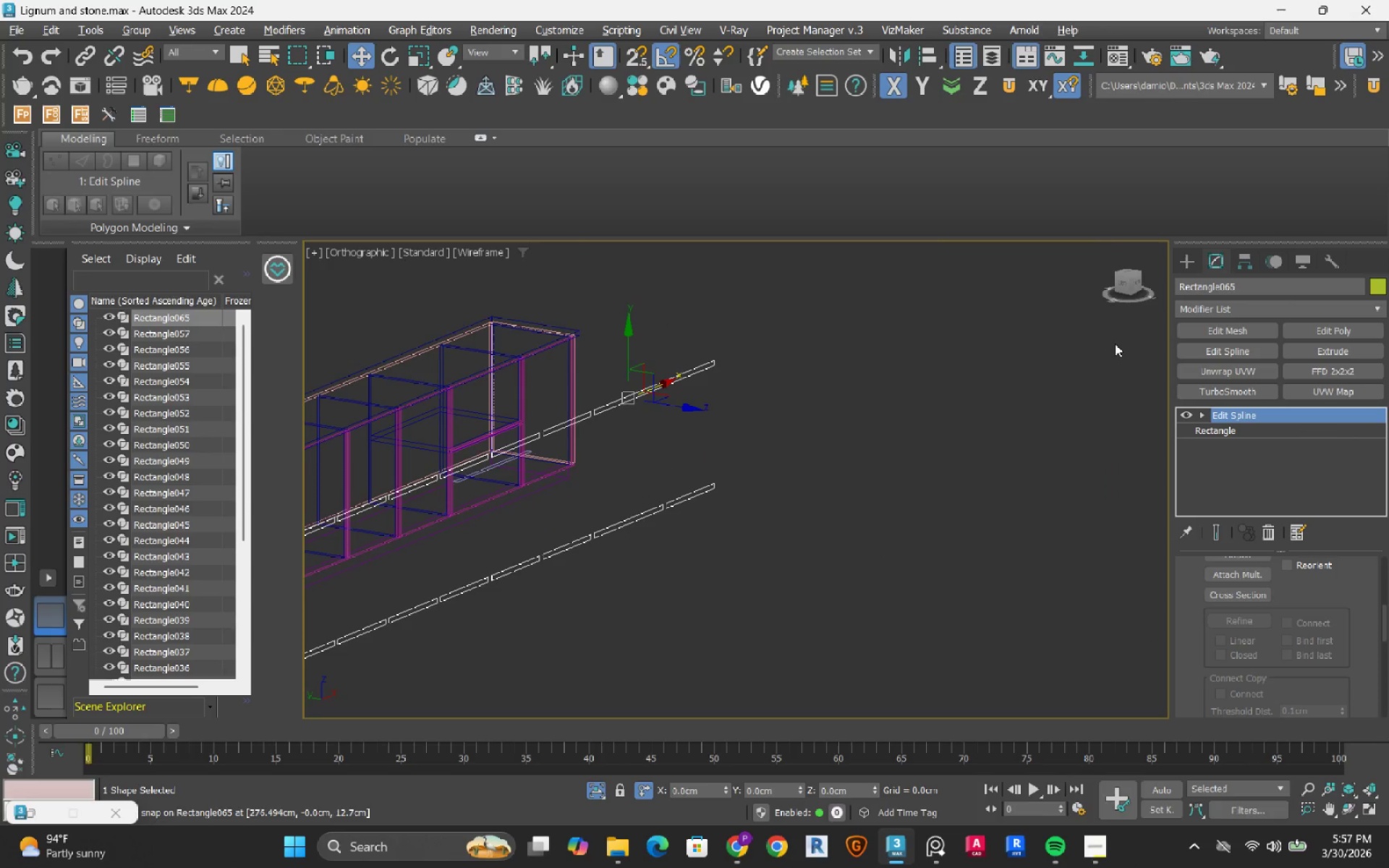 
left_click([1354, 346])
 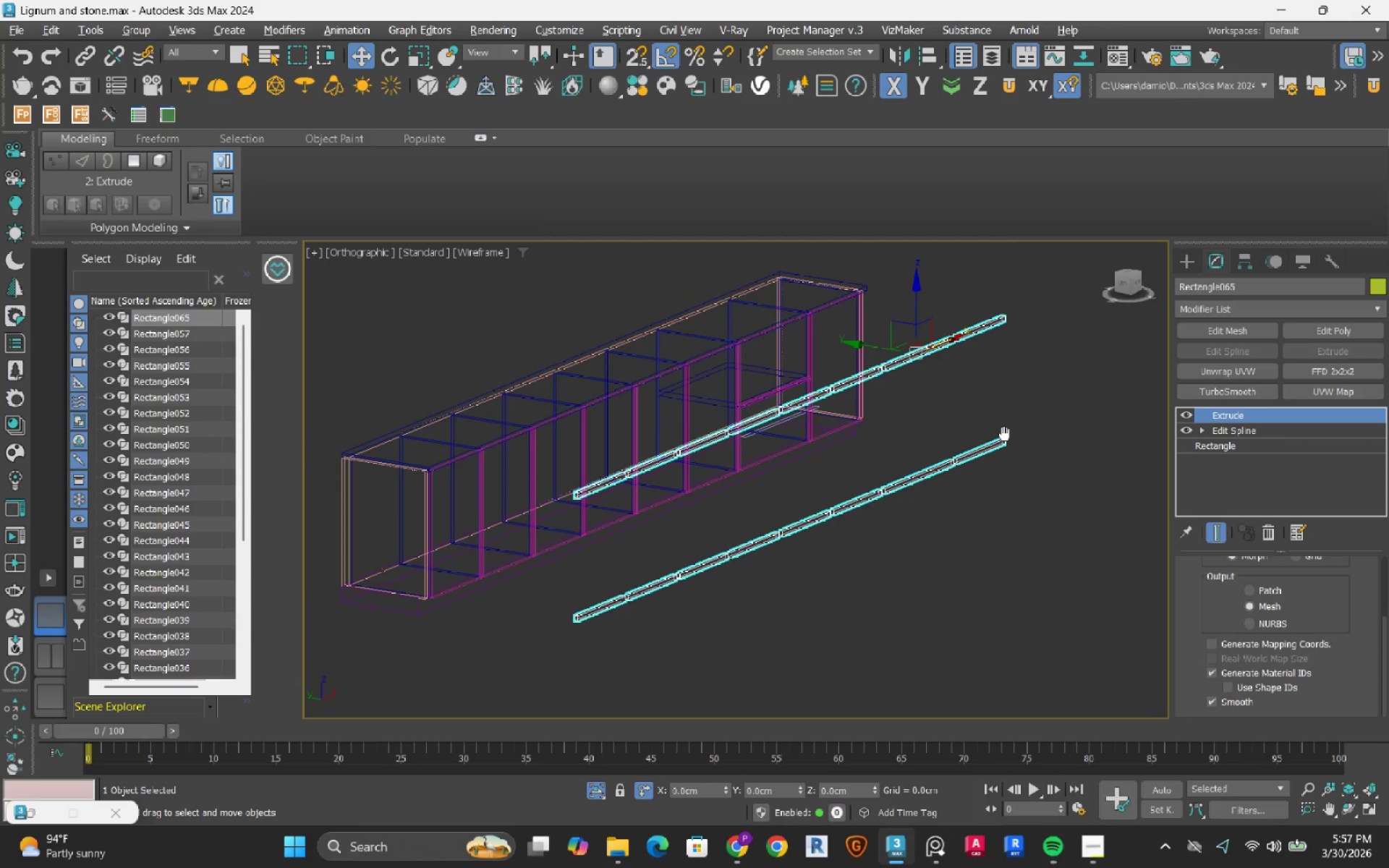 
scroll: coordinate [466, 487], scroll_direction: up, amount: 6.0
 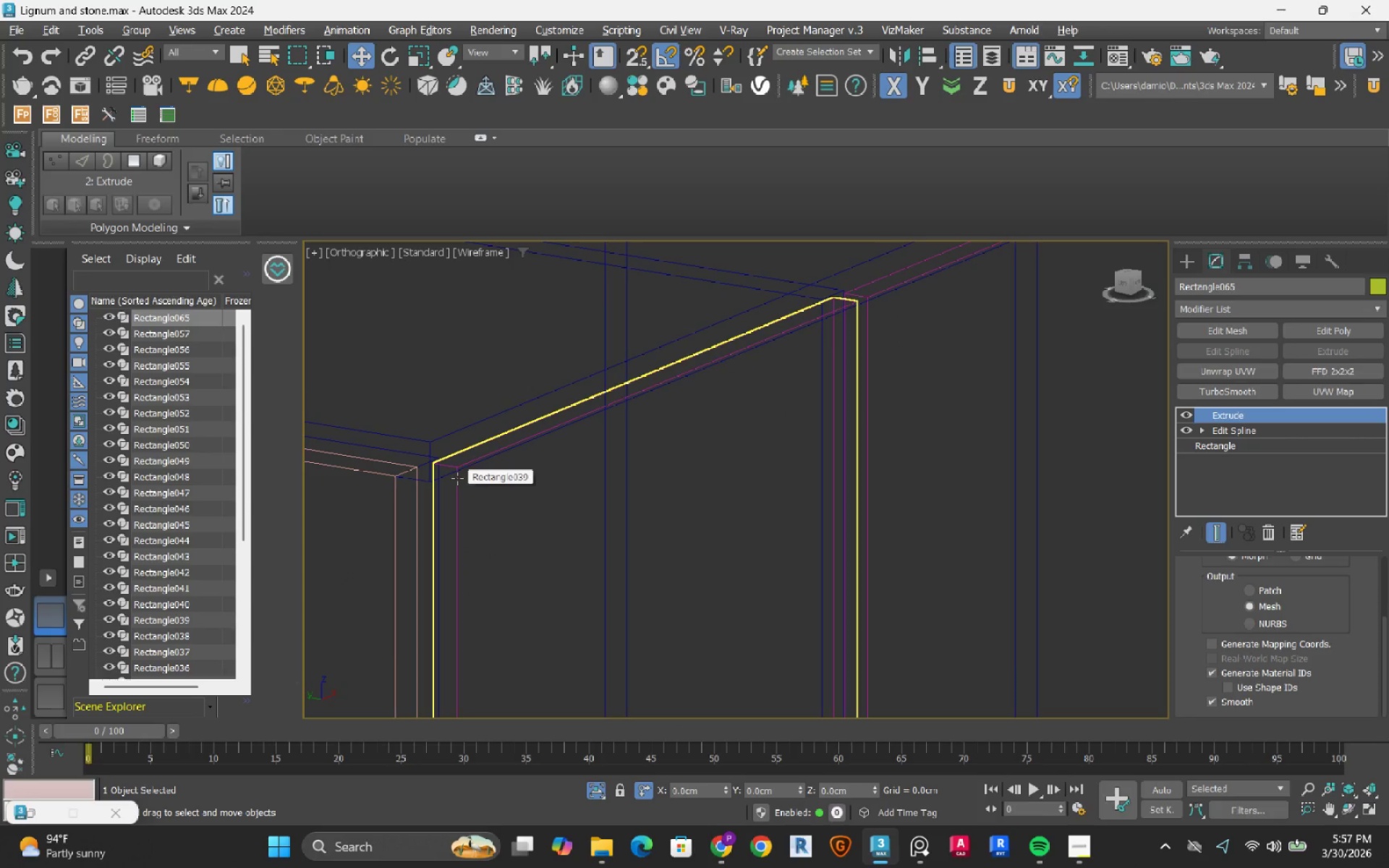 
scroll: coordinate [457, 478], scroll_direction: down, amount: 3.0
 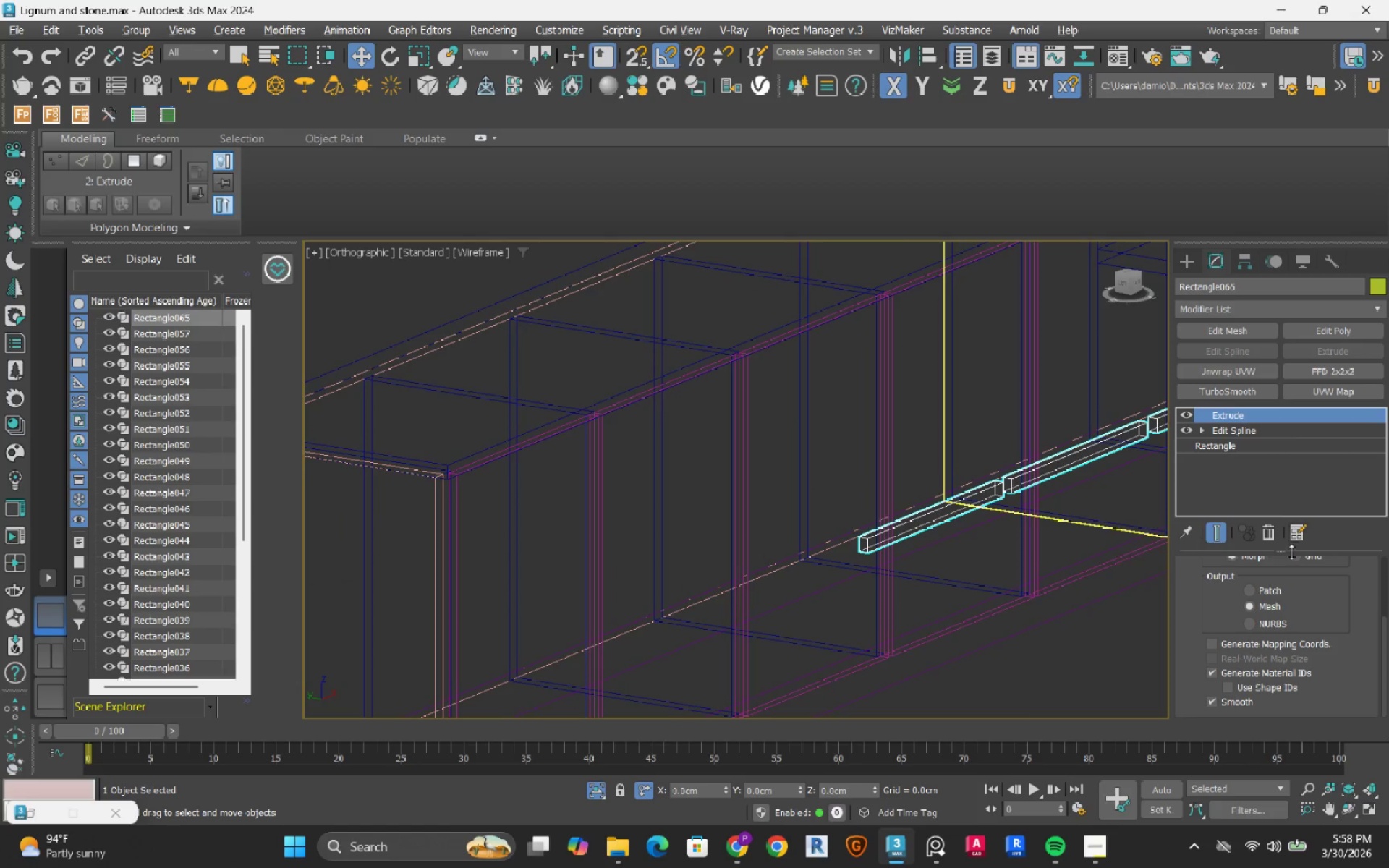 
scroll: coordinate [1337, 606], scroll_direction: up, amount: 8.0
 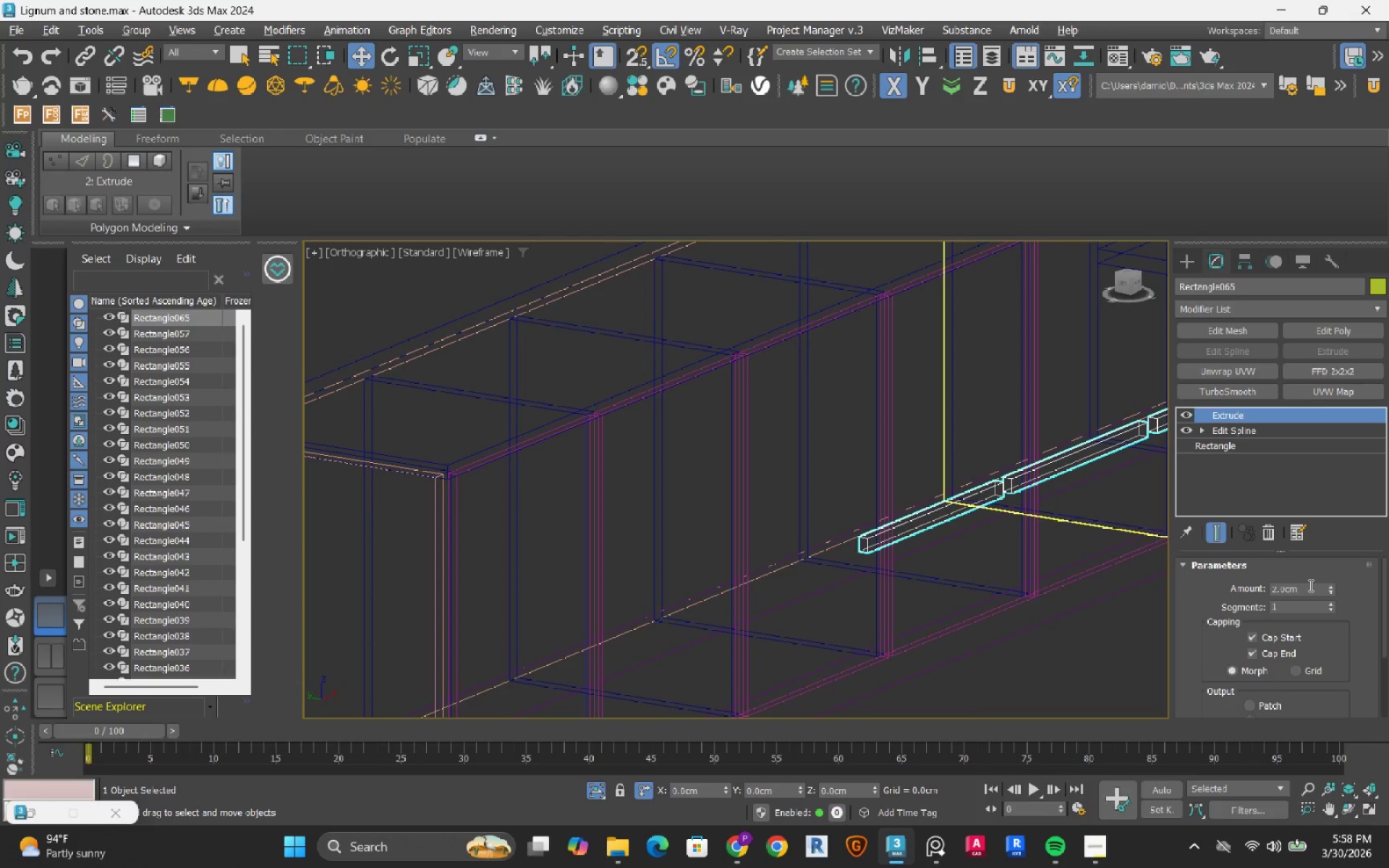 
double_click([1309, 585])
 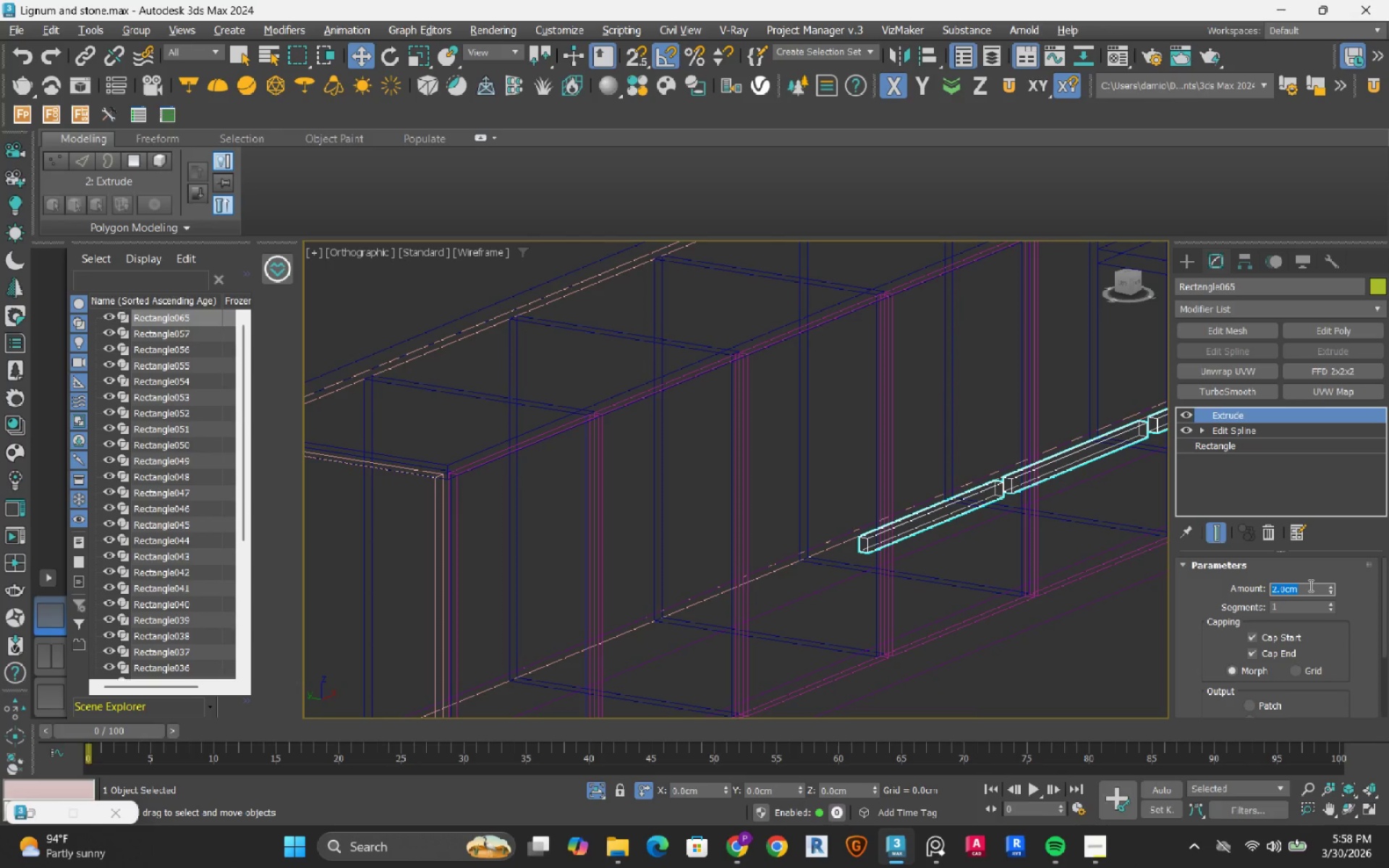 
key(Numpad5)
 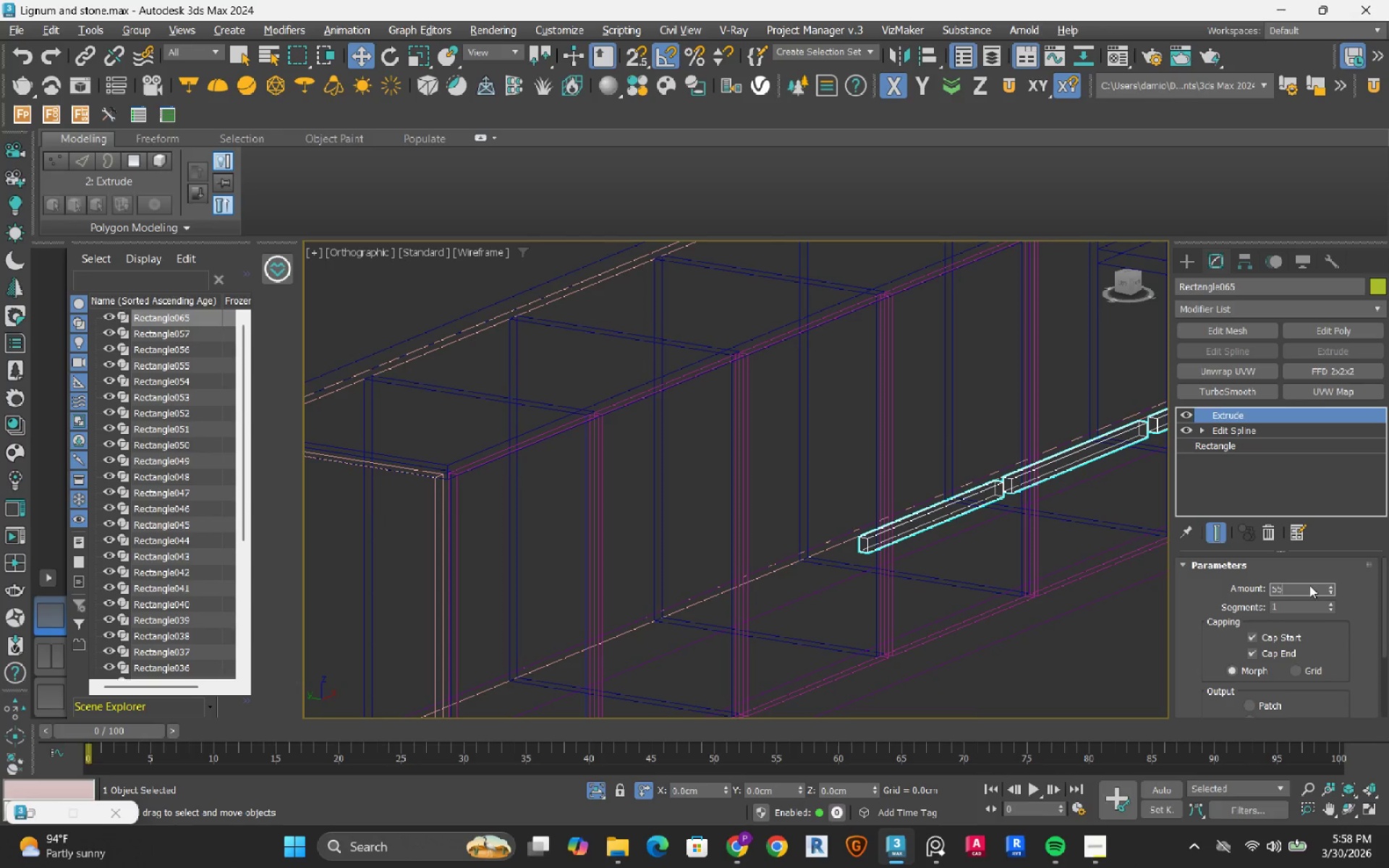 
key(Numpad5)
 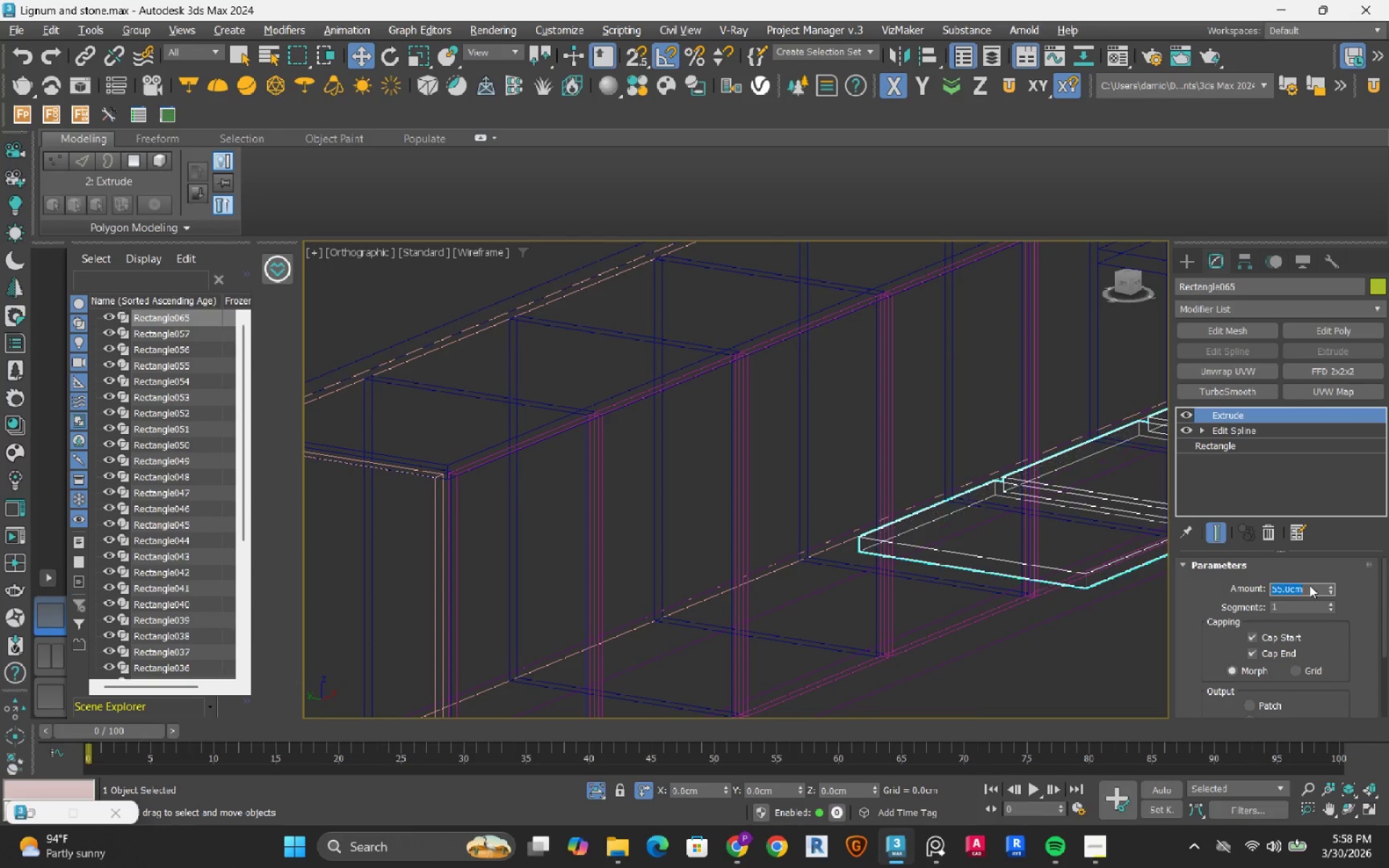 
key(NumpadEnter)
 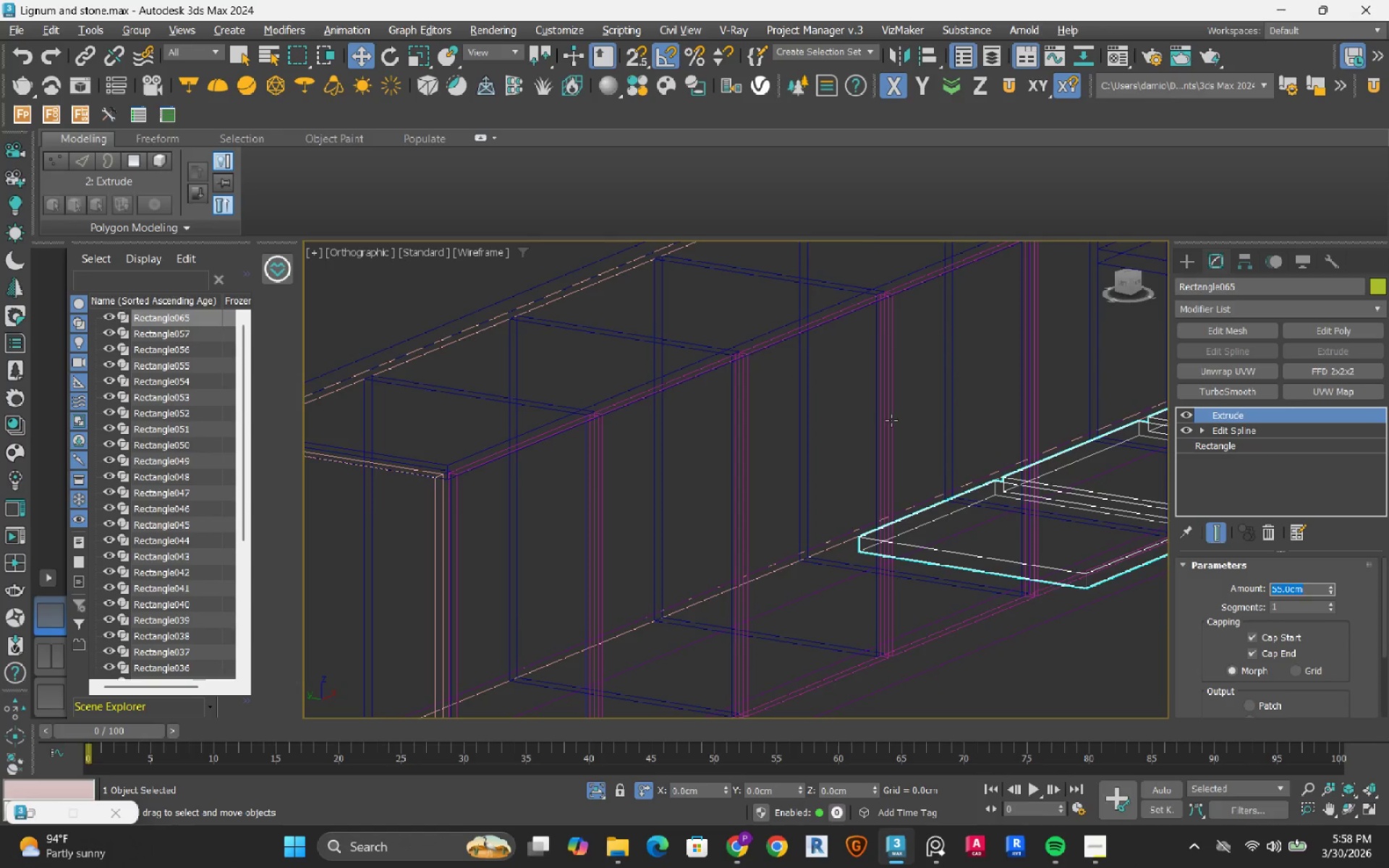 
scroll: coordinate [891, 420], scroll_direction: down, amount: 2.0
 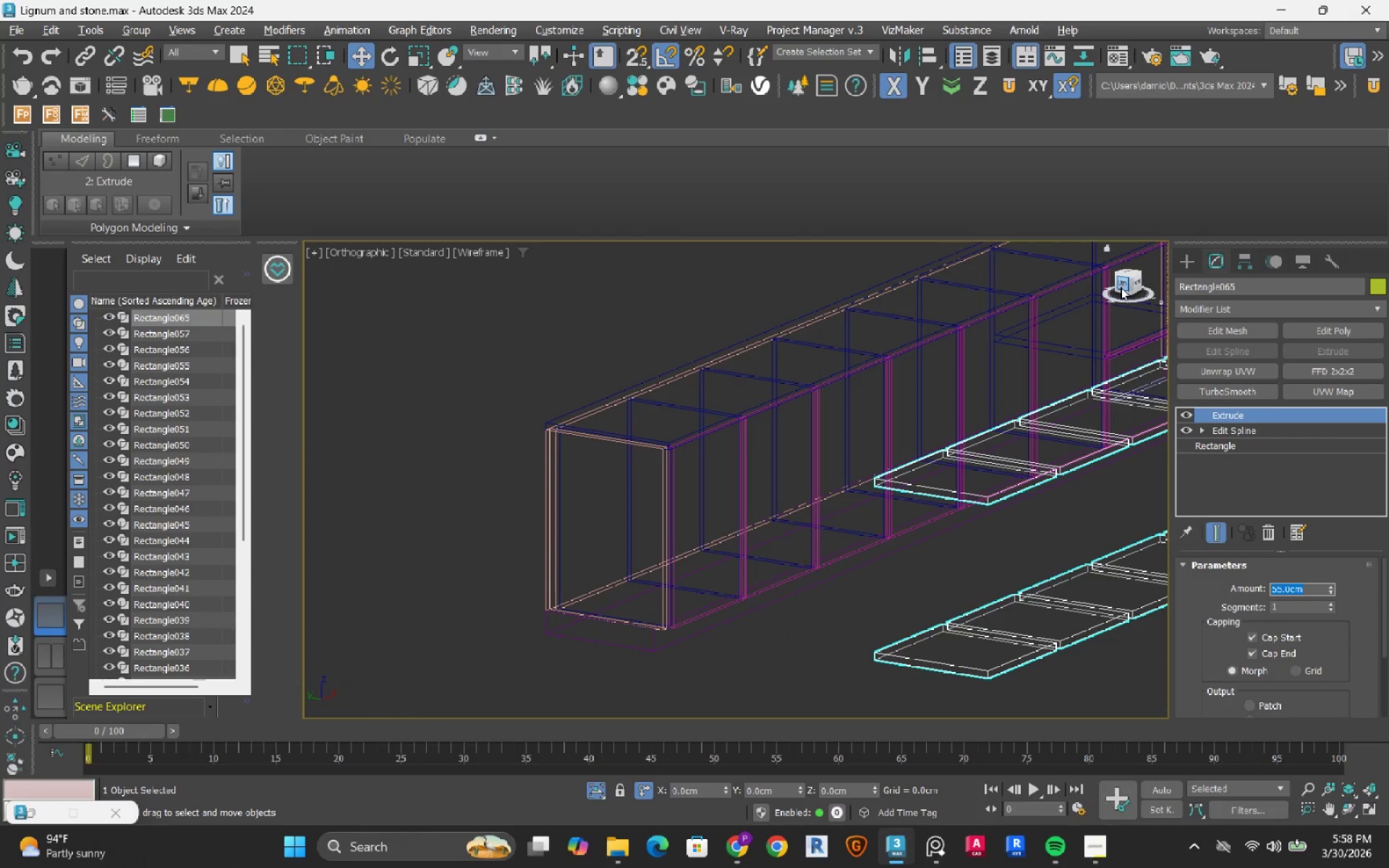 
left_click([1121, 287])
 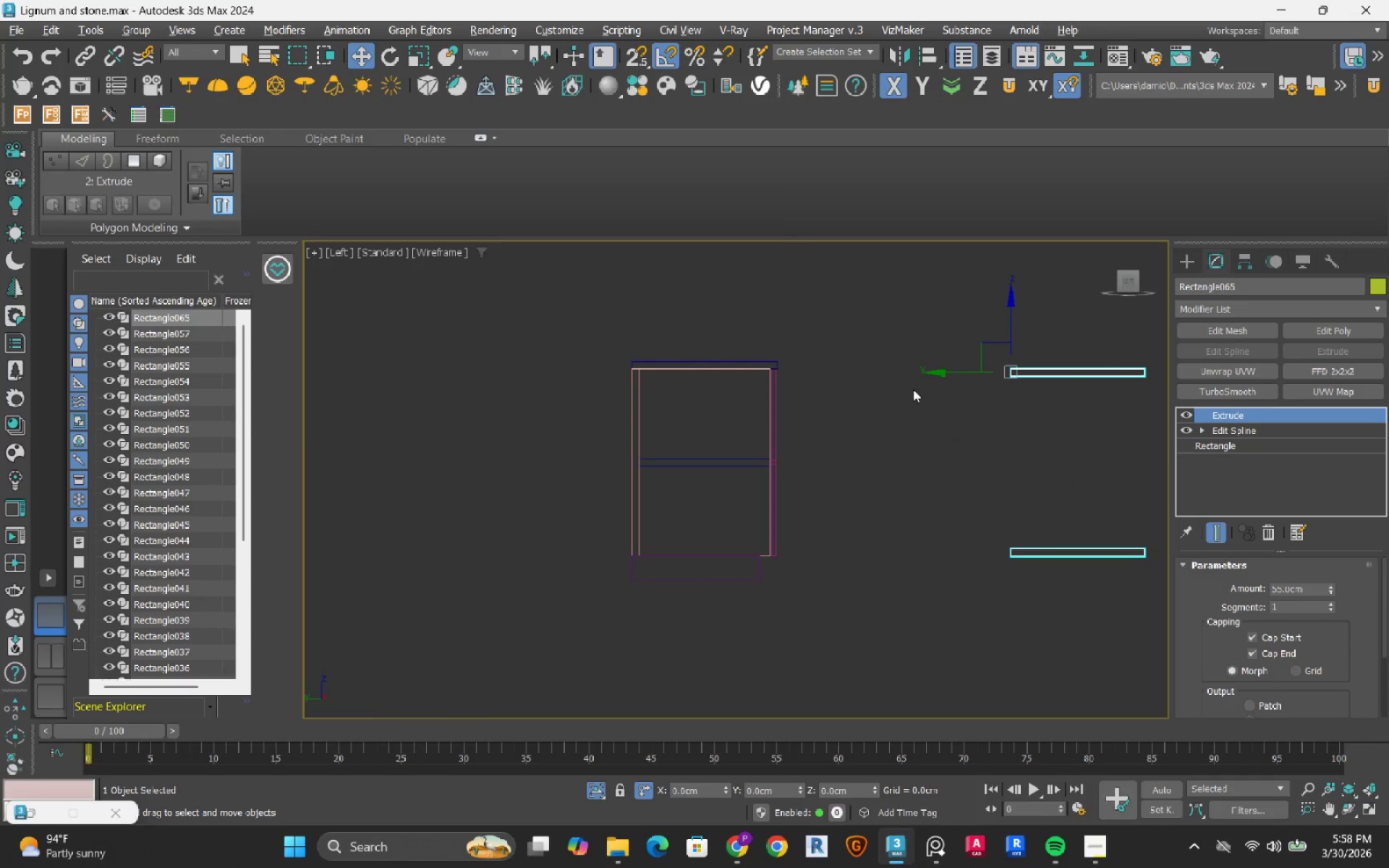 
left_click_drag(start_coordinate=[1063, 371], to_coordinate=[717, 412])
 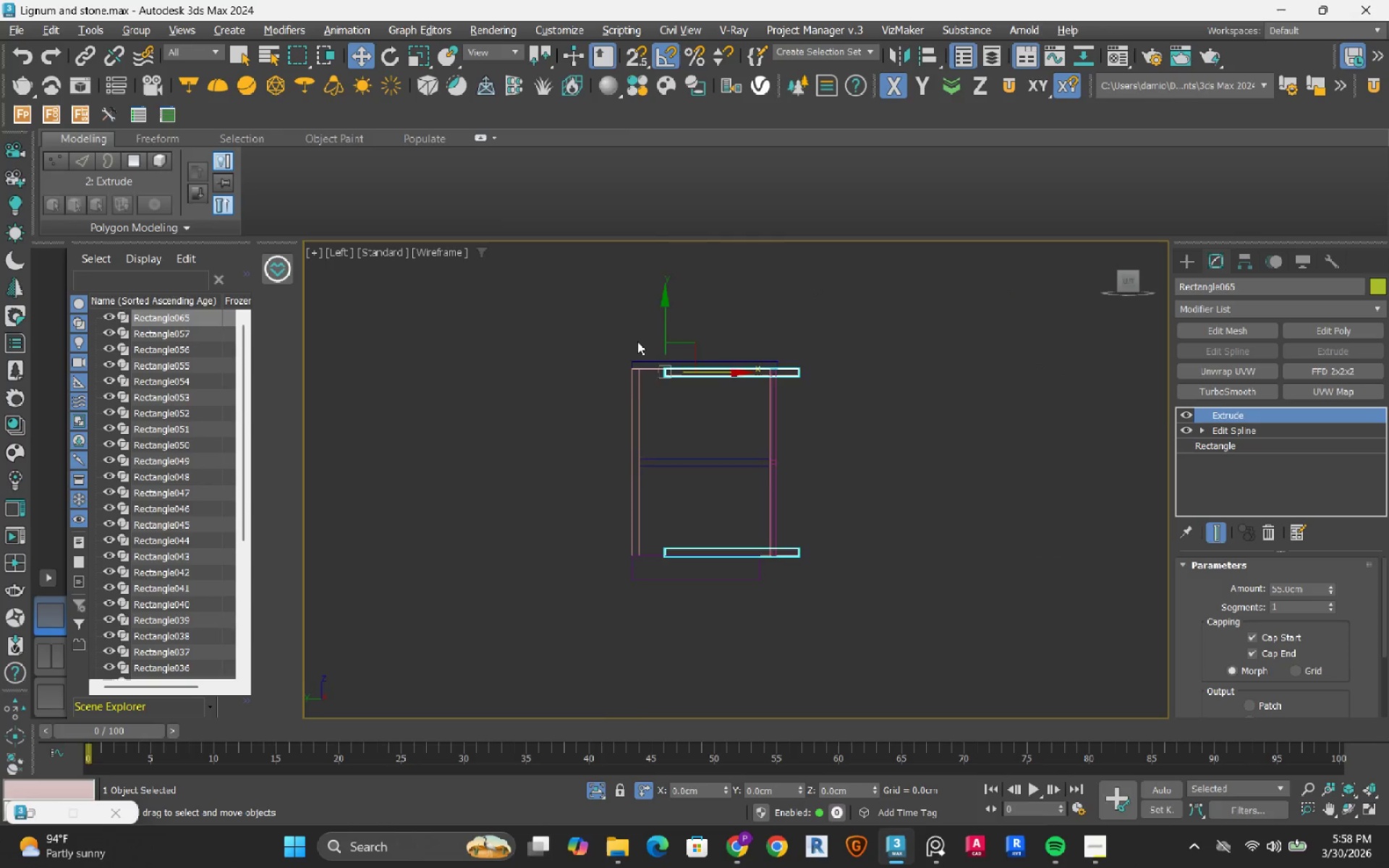 
scroll: coordinate [637, 341], scroll_direction: up, amount: 4.0
 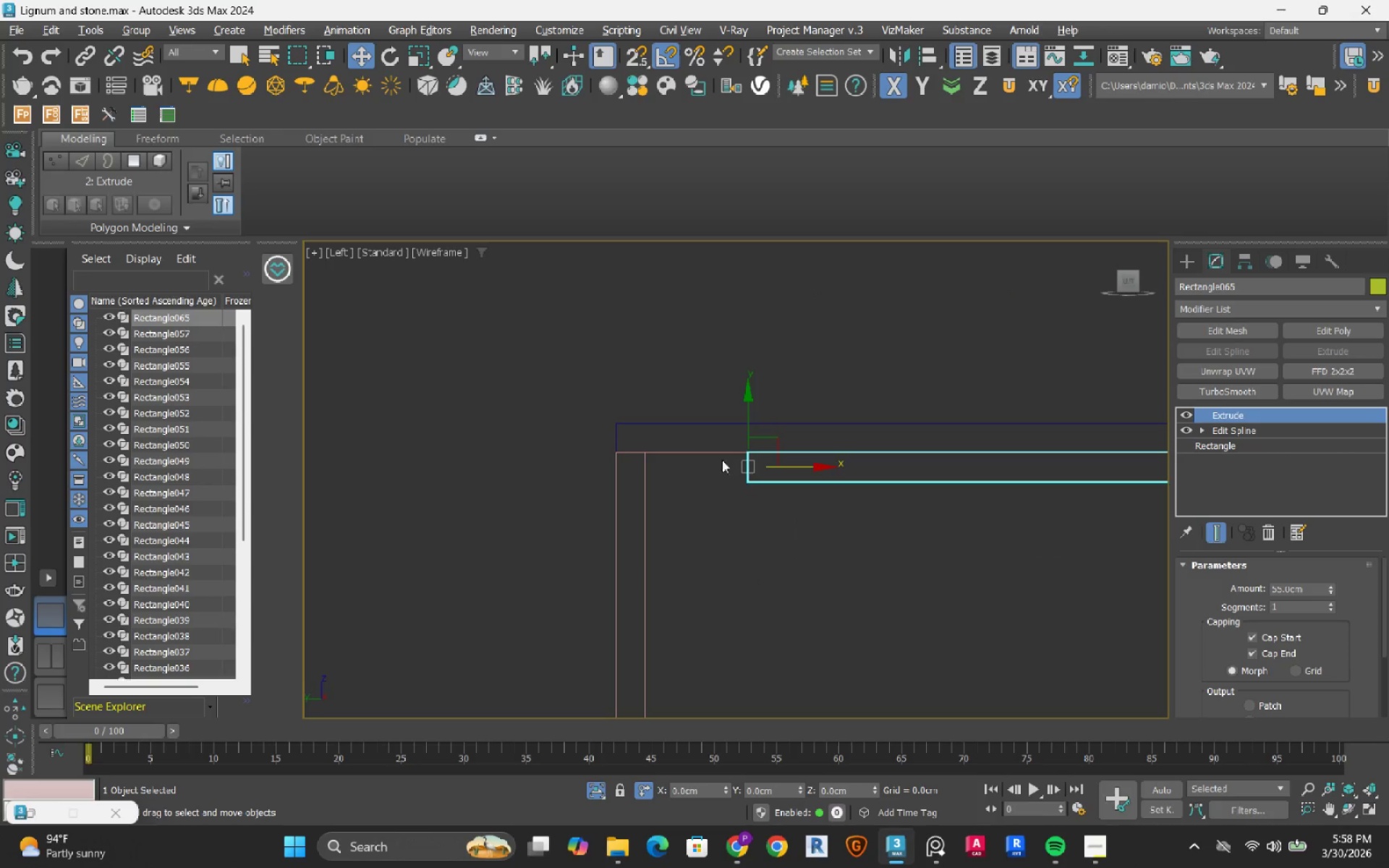 
type(ss)
 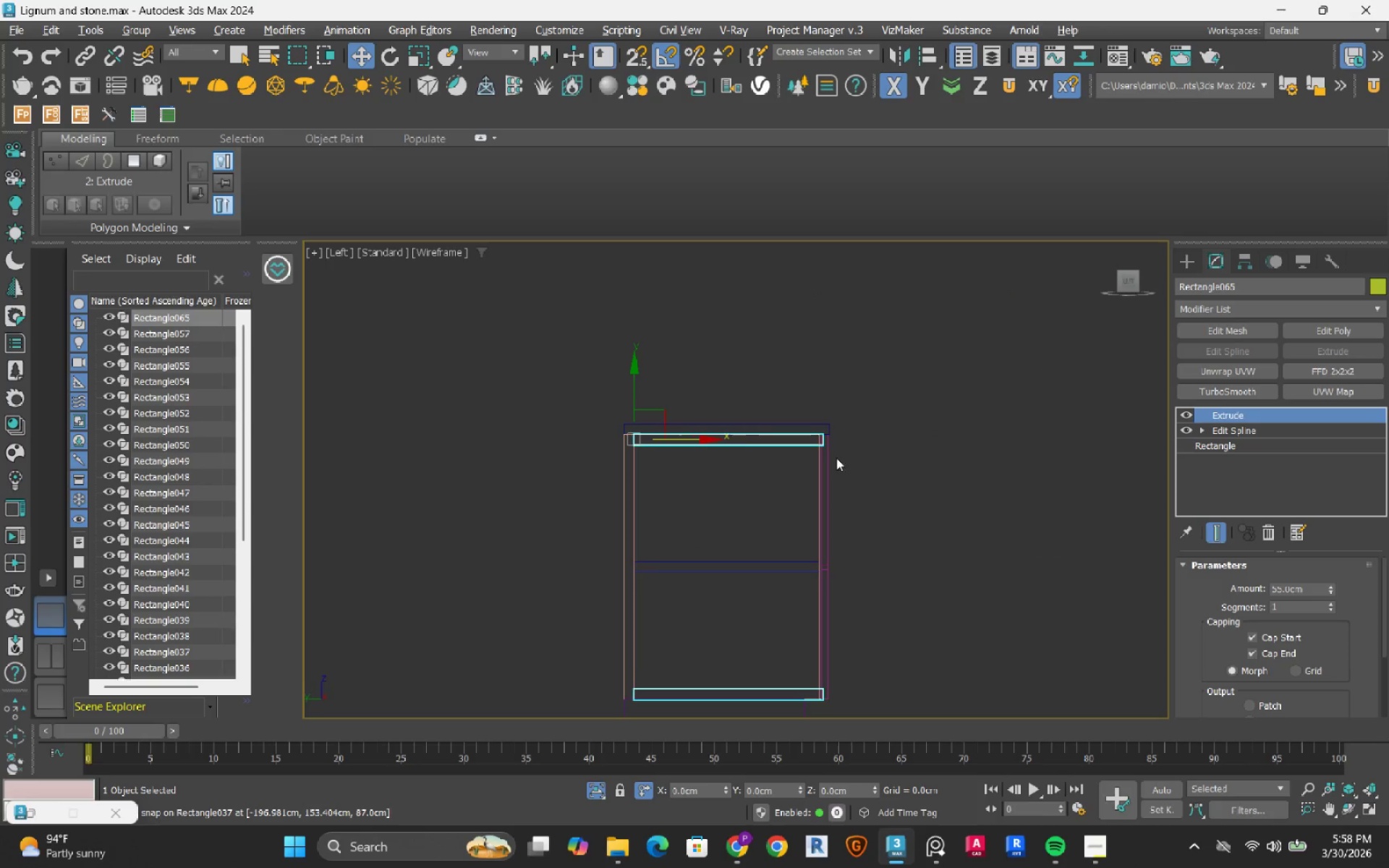 
left_click_drag(start_coordinate=[799, 469], to_coordinate=[668, 454])
 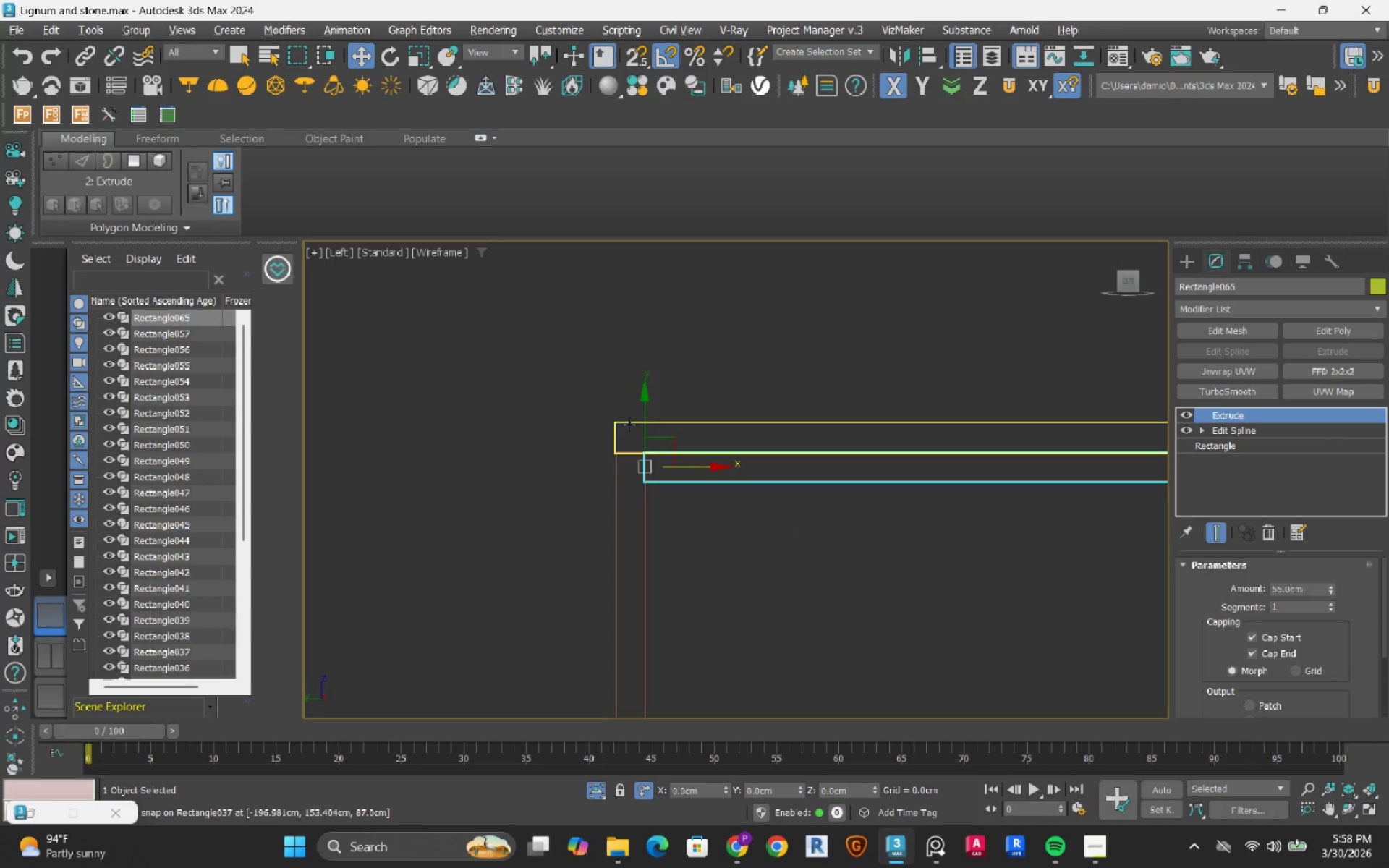 
scroll: coordinate [629, 425], scroll_direction: down, amount: 3.0
 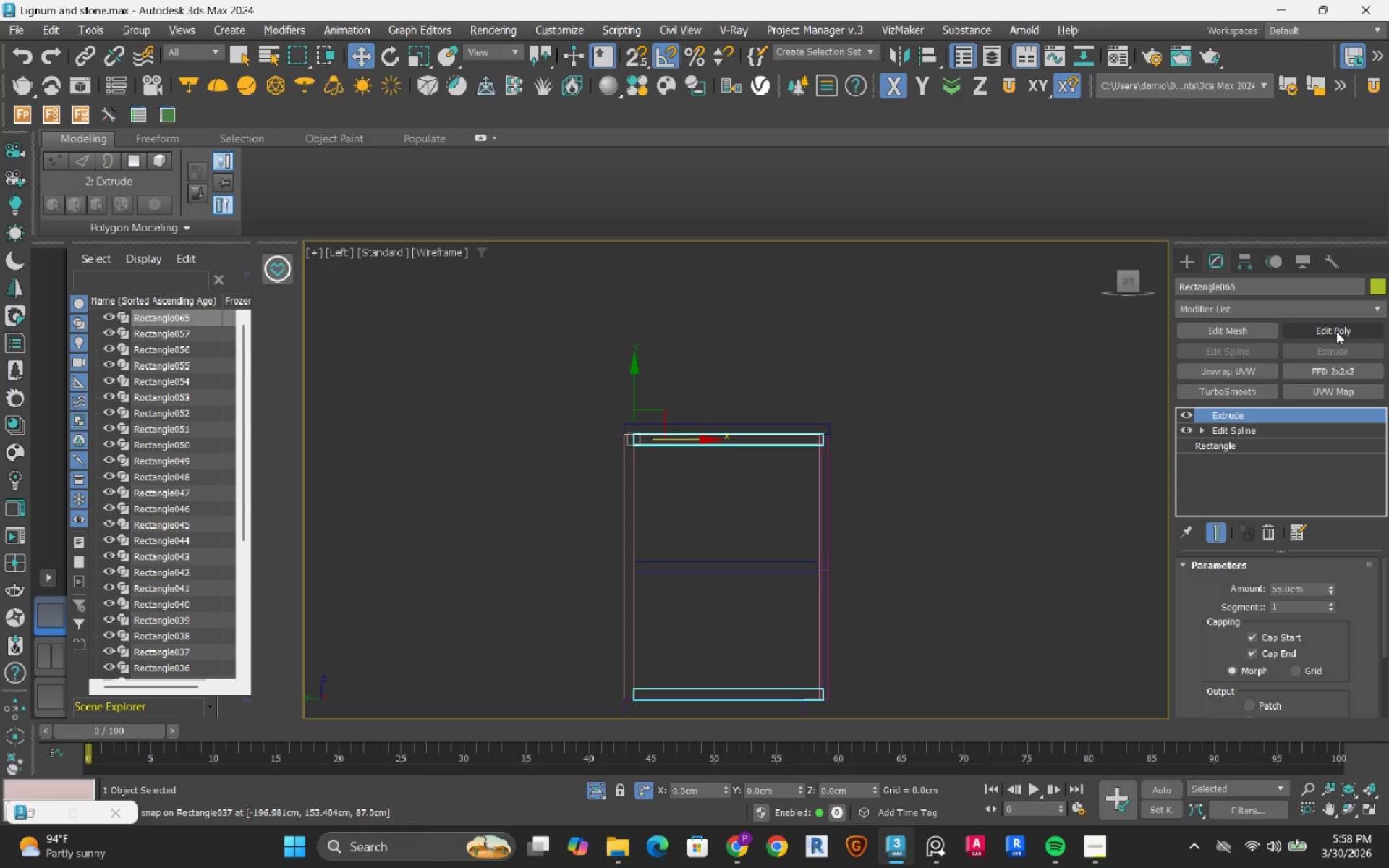 
left_click([1336, 331])
 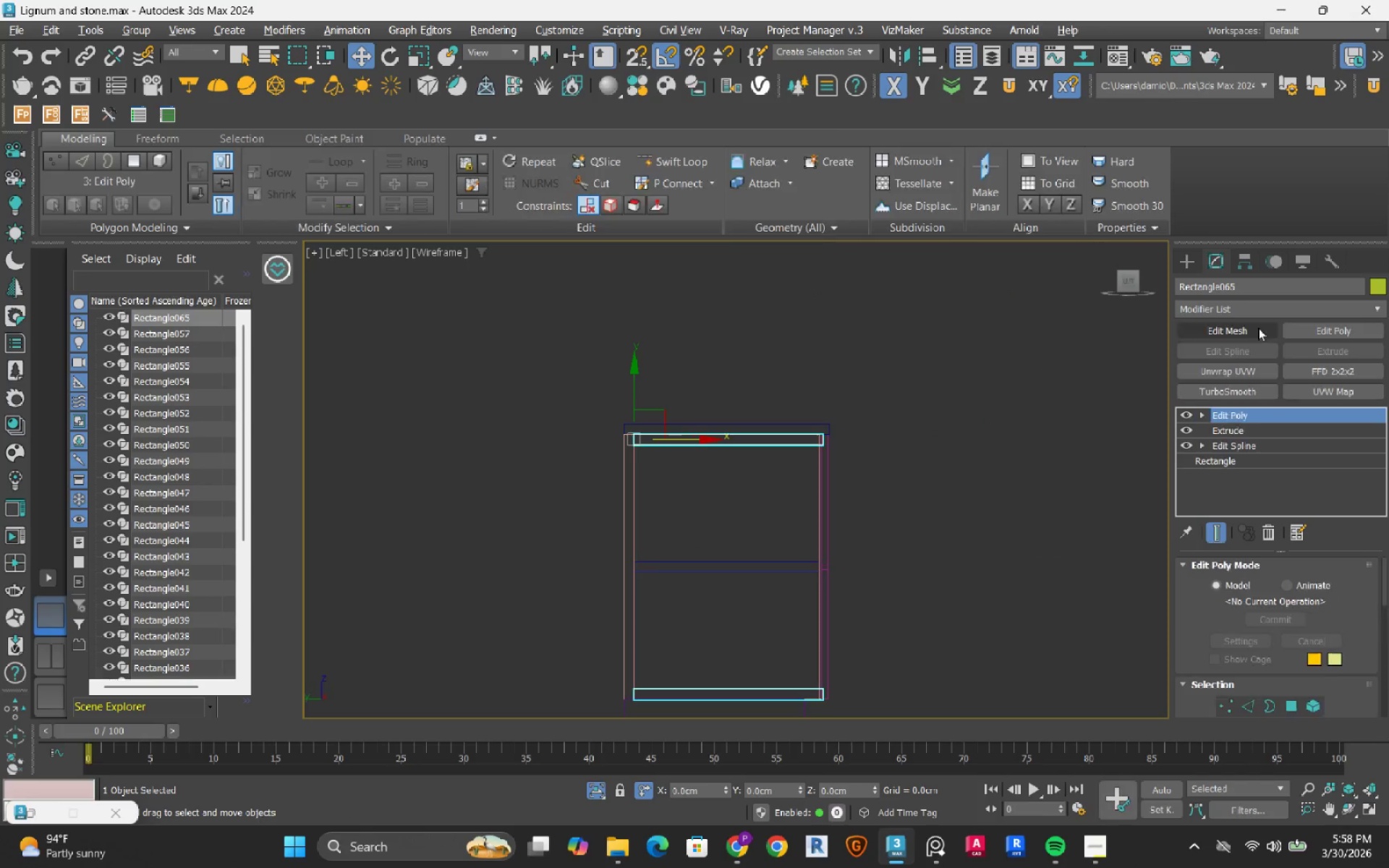 
key(1)
 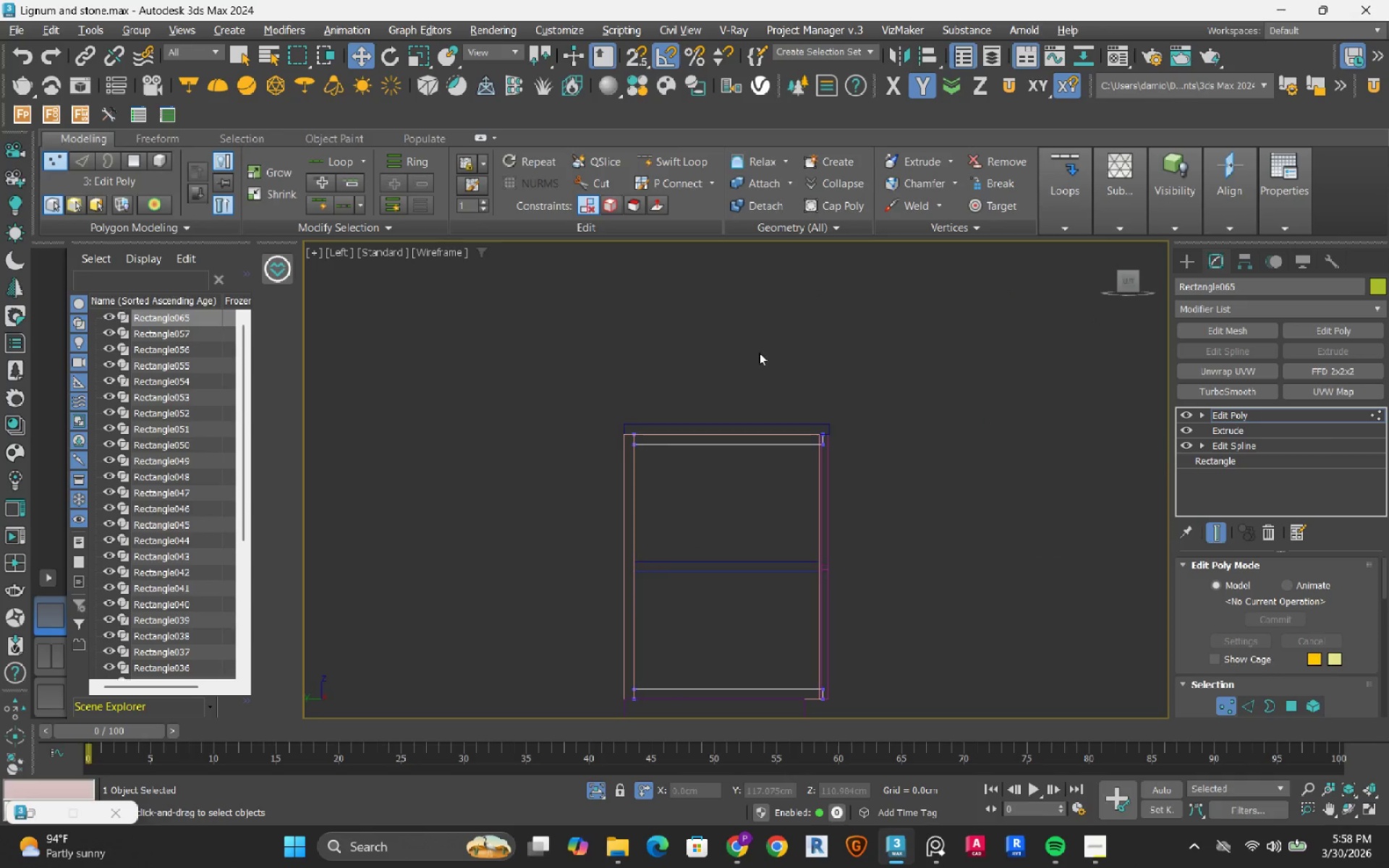 
left_click_drag(start_coordinate=[758, 352], to_coordinate=[836, 697])
 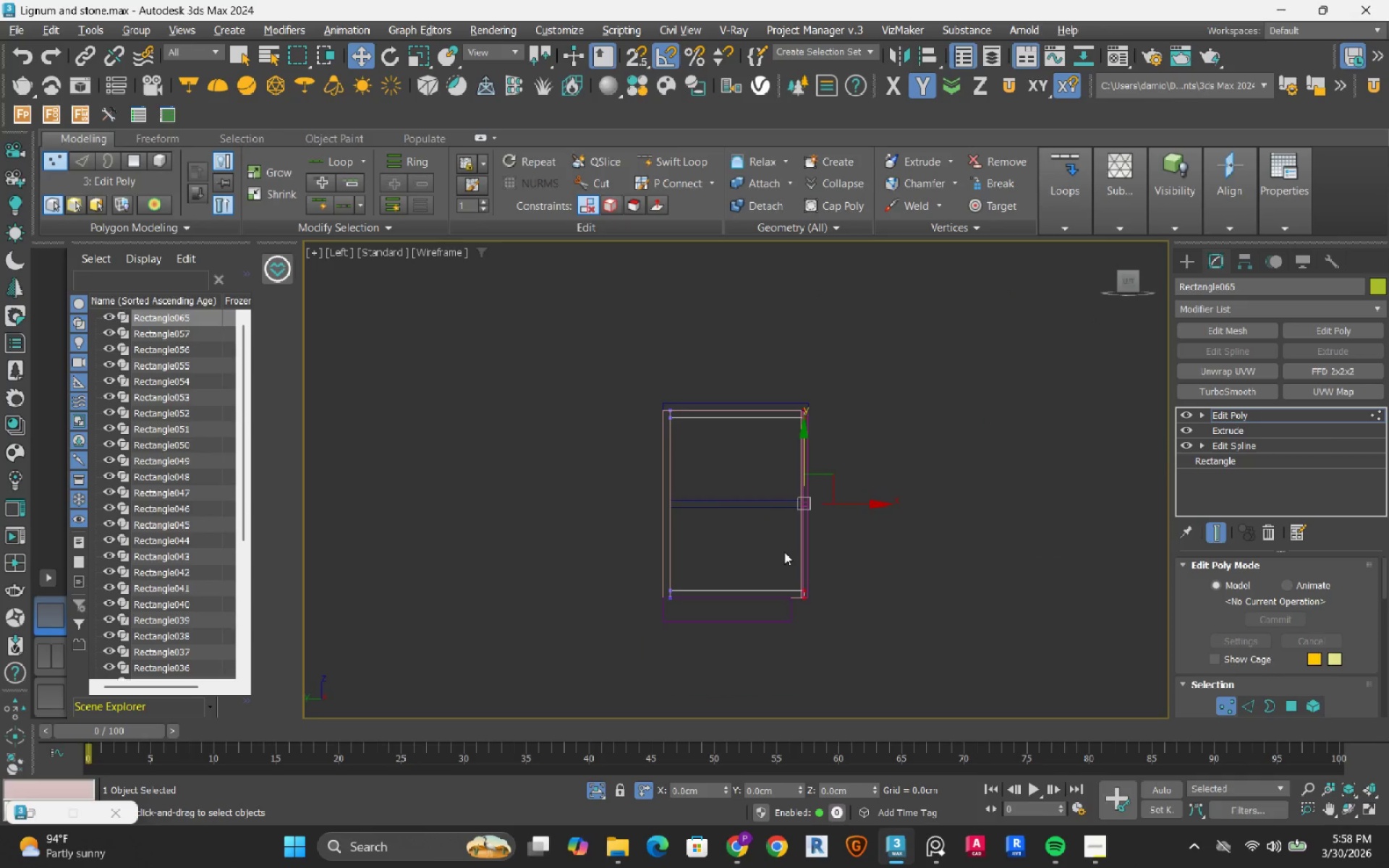 
scroll: coordinate [758, 352], scroll_direction: down, amount: 1.0
 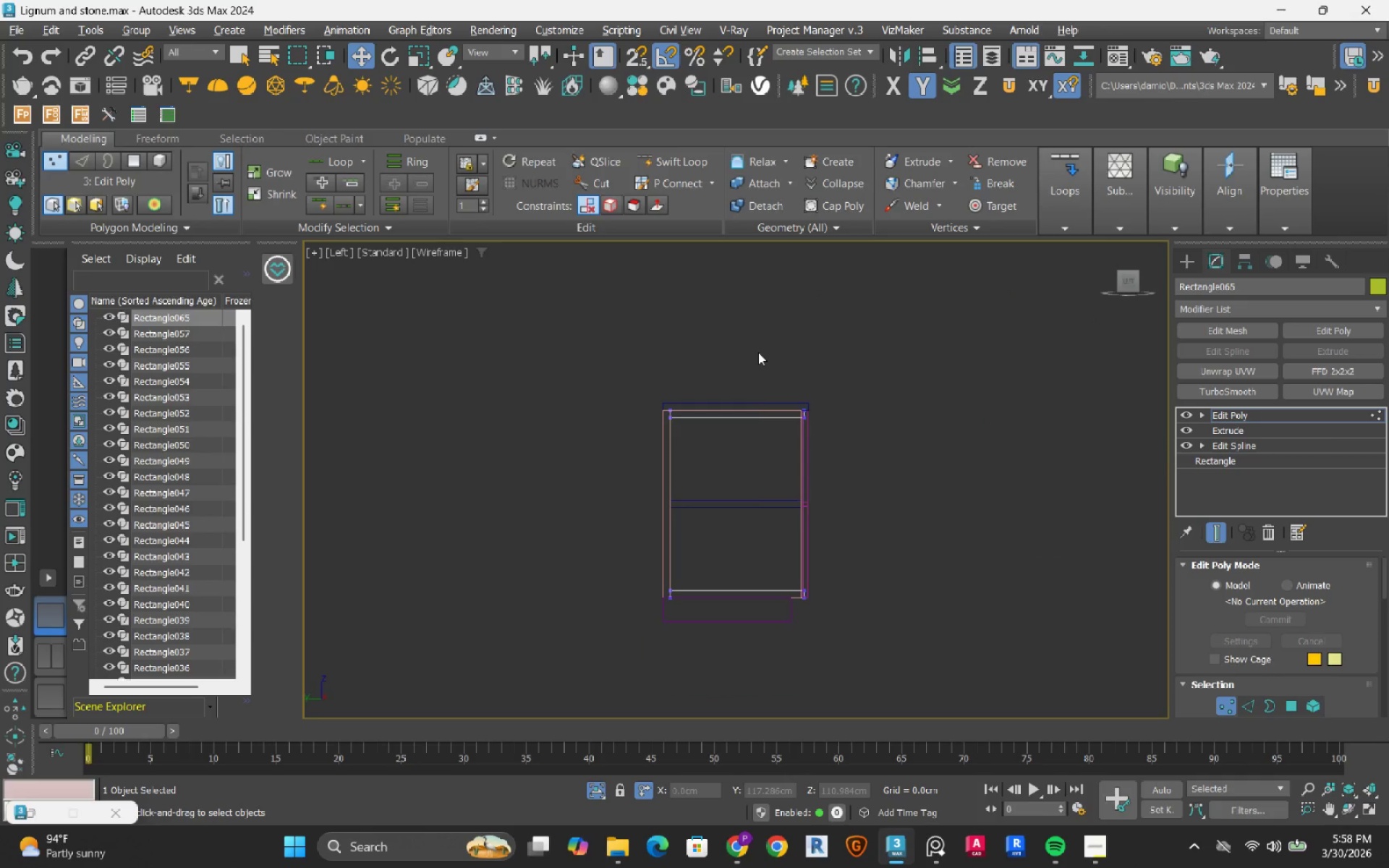 
scroll: coordinate [828, 417], scroll_direction: up, amount: 3.0
 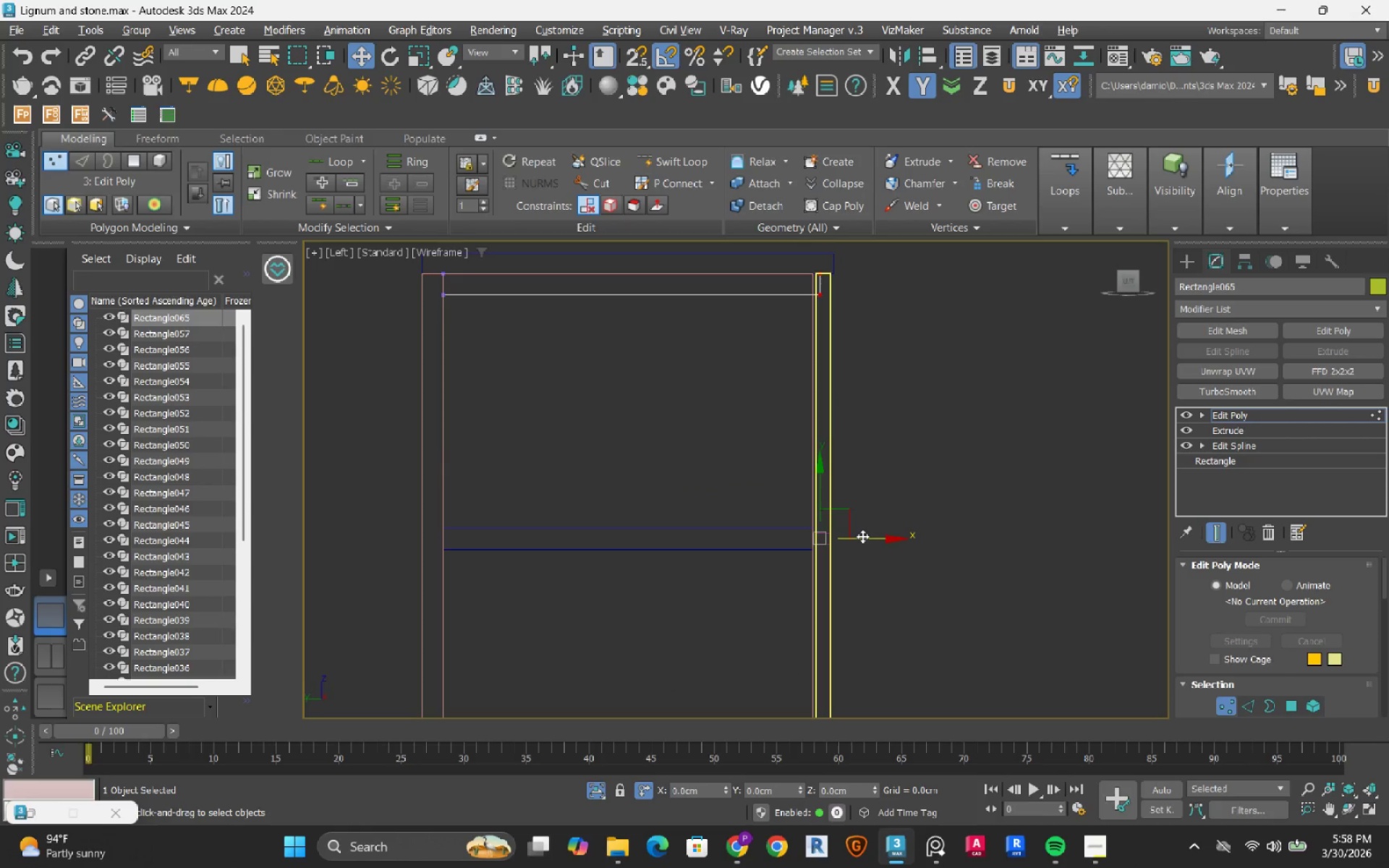 
left_click_drag(start_coordinate=[861, 536], to_coordinate=[834, 276])
 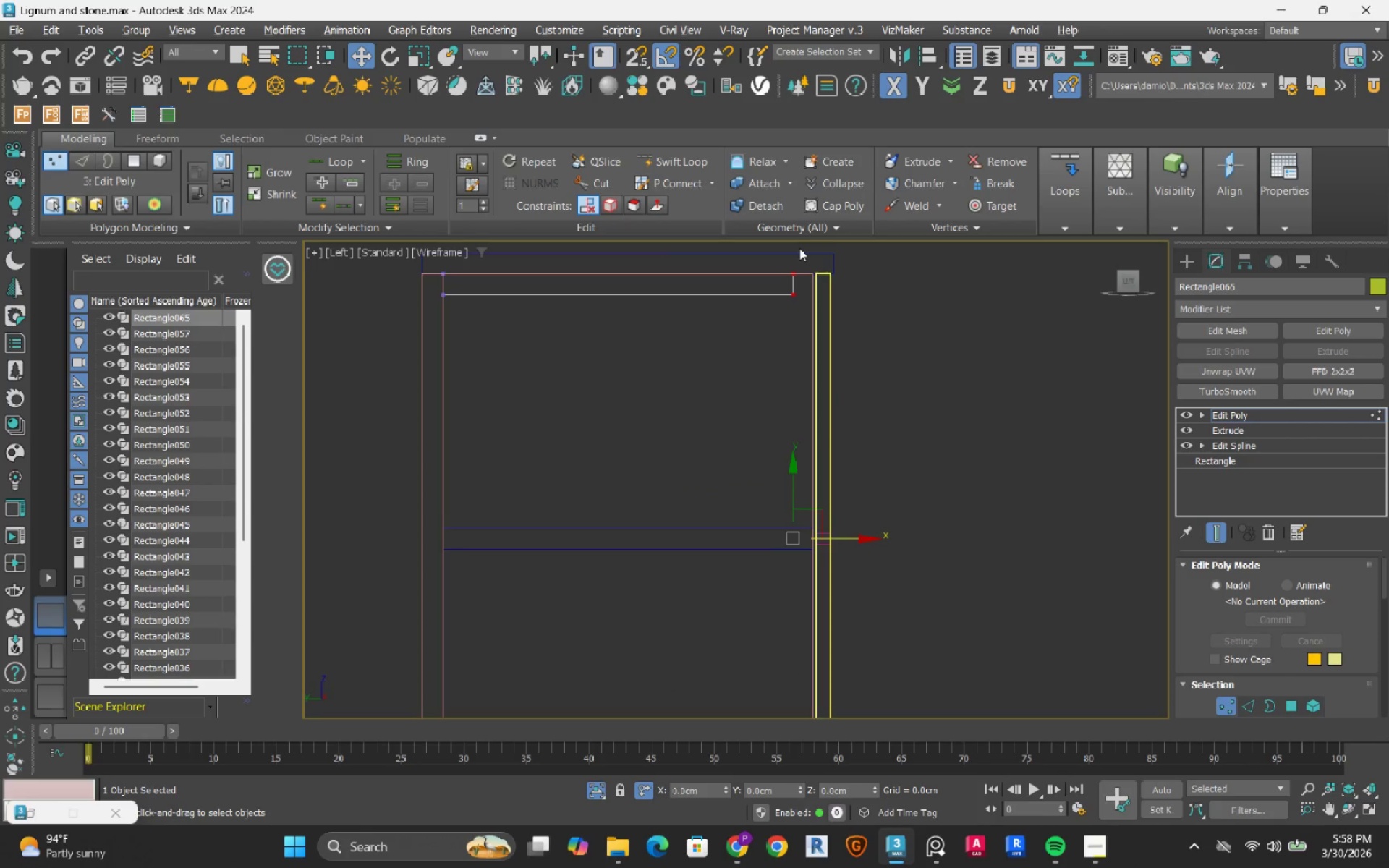 
scroll: coordinate [799, 248], scroll_direction: up, amount: 4.0
 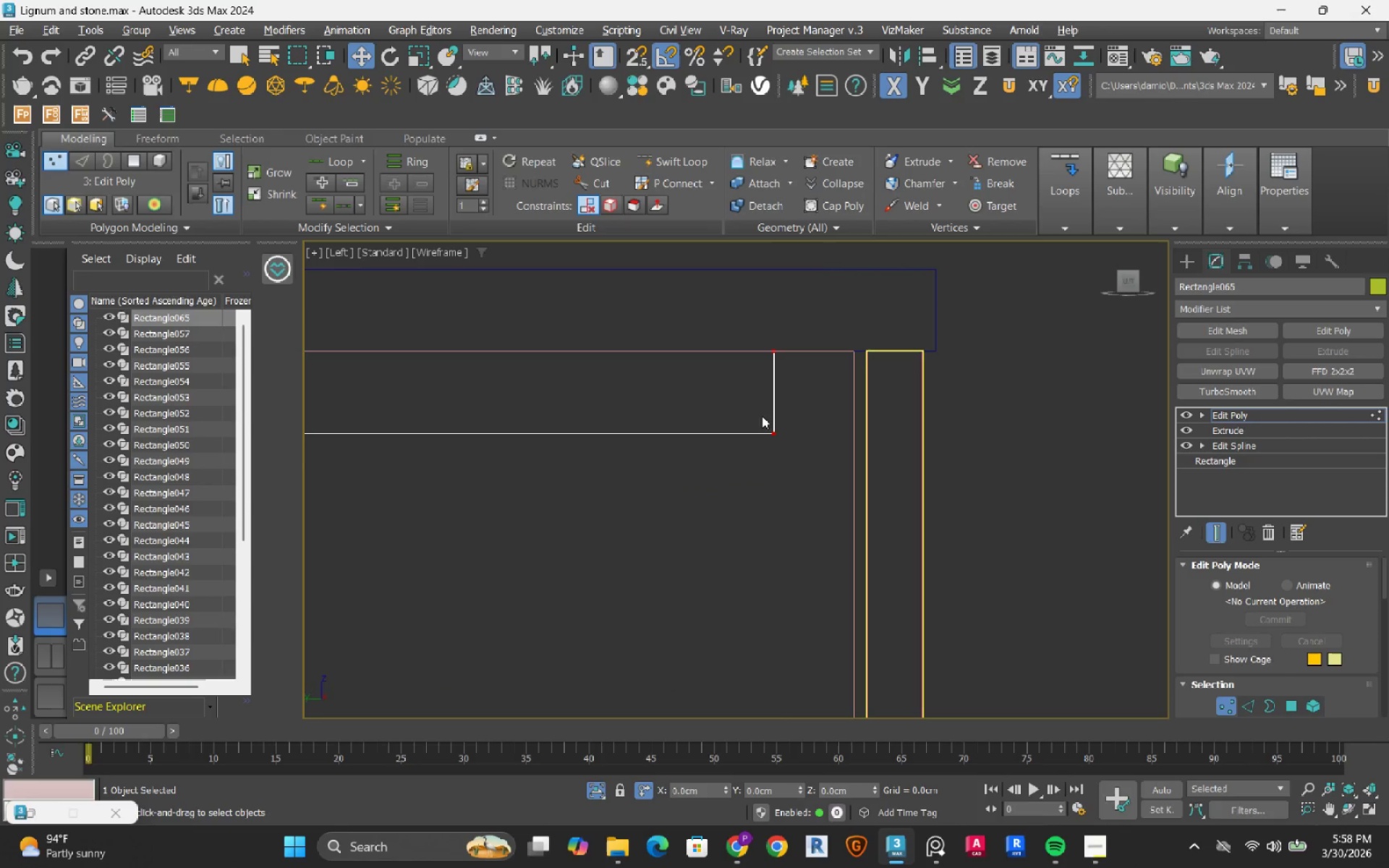 
key(S)
 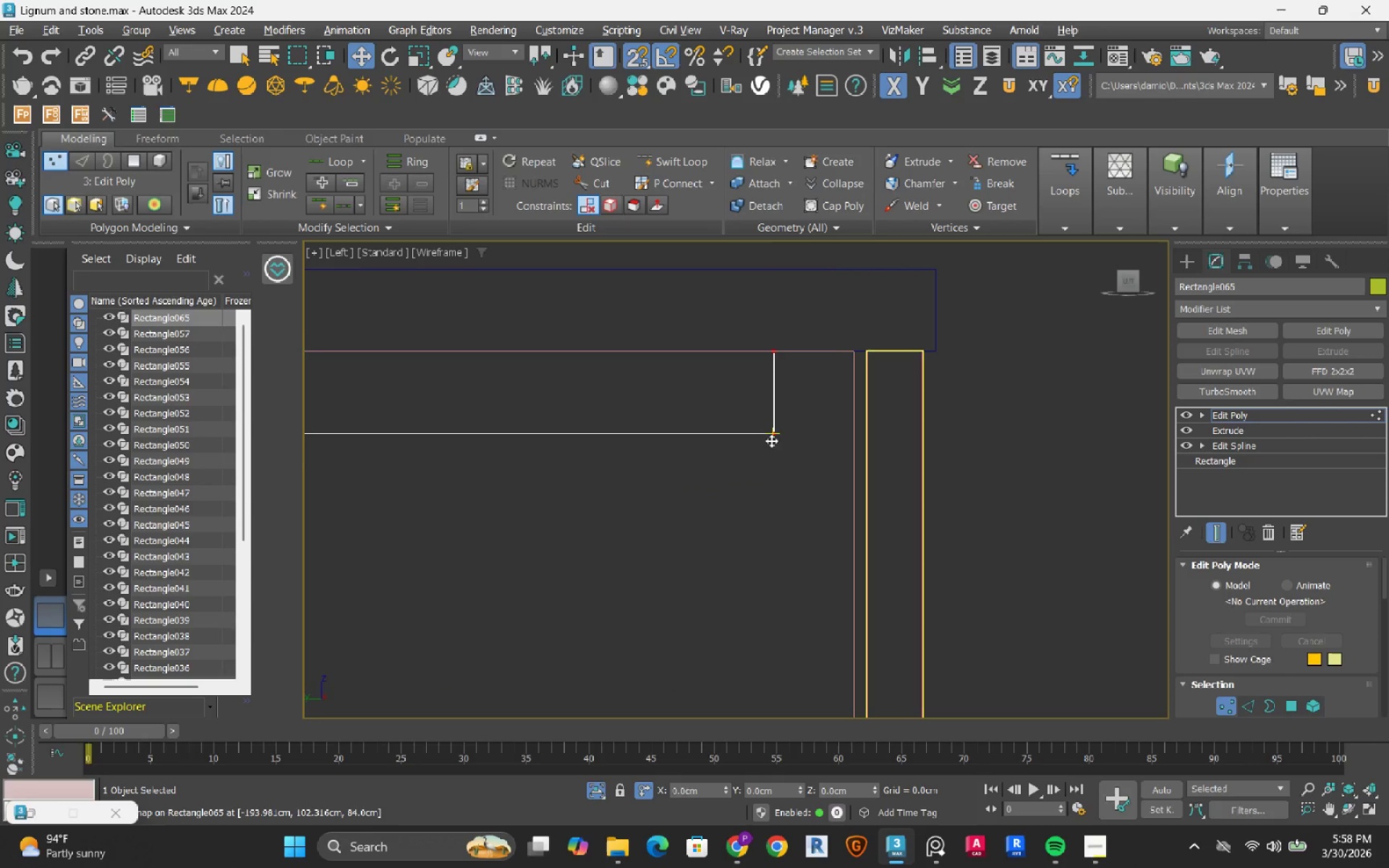 
left_click_drag(start_coordinate=[771, 441], to_coordinate=[841, 351])
 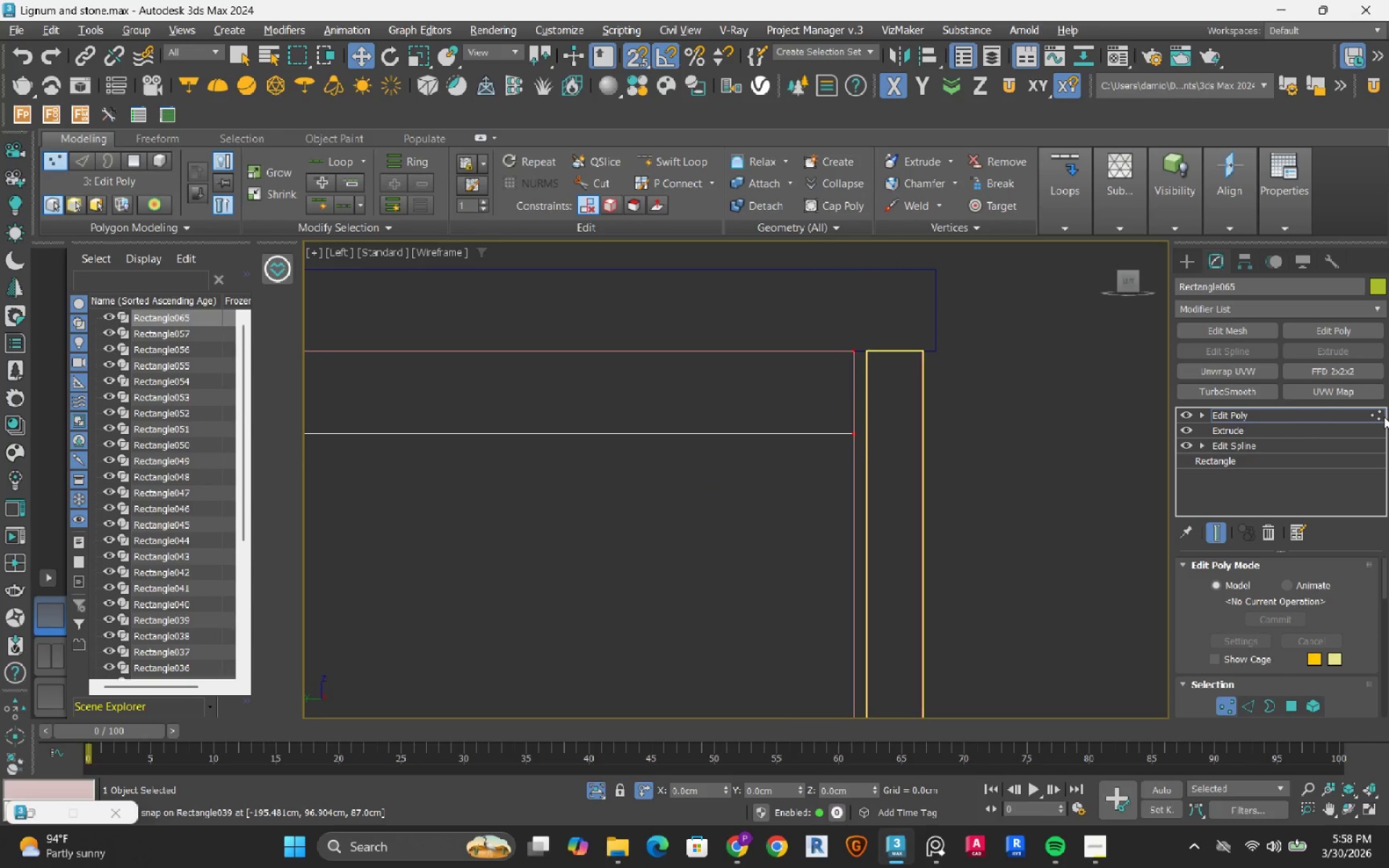 
left_click_drag(start_coordinate=[1378, 415], to_coordinate=[1365, 417])
 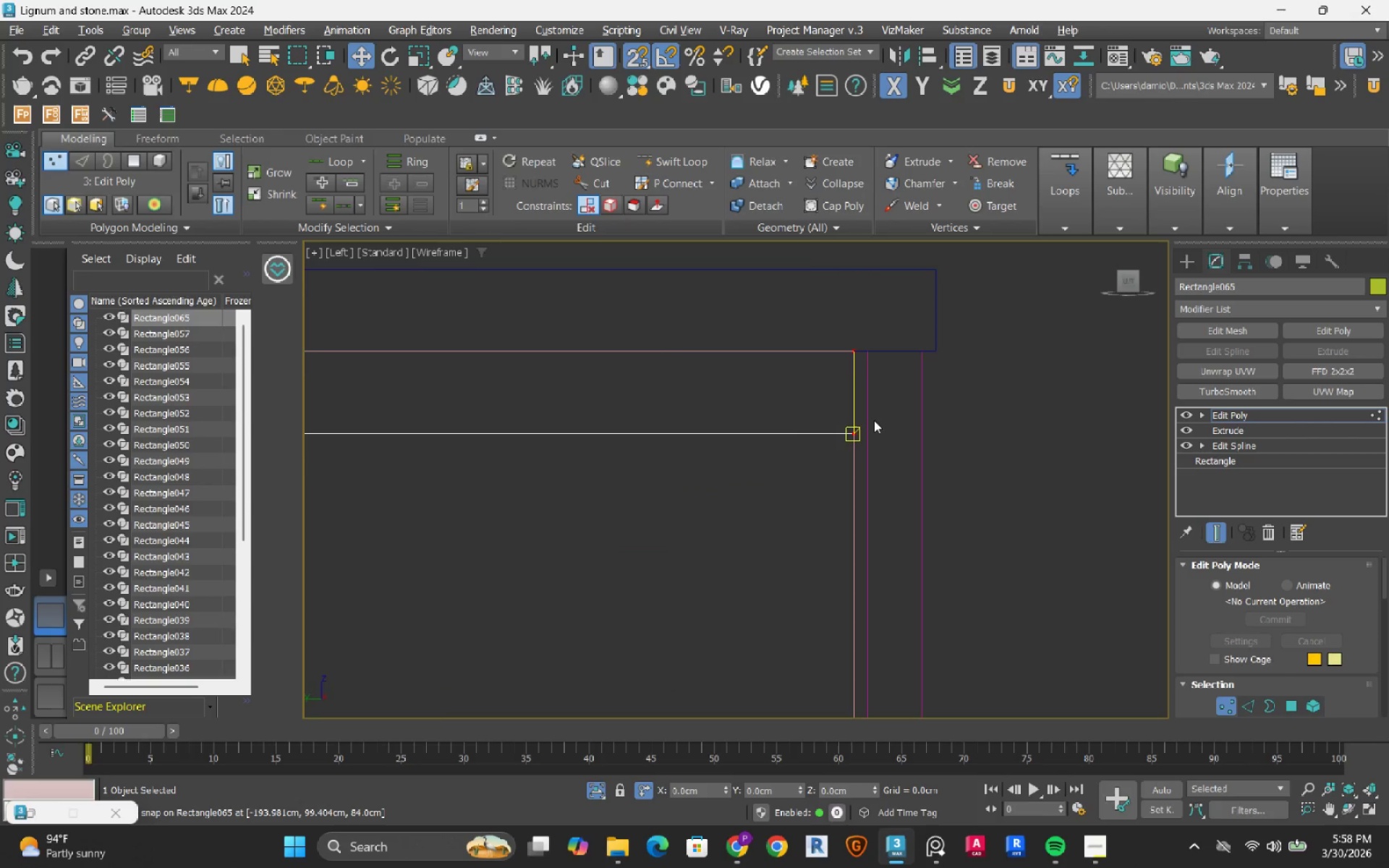 
scroll: coordinate [874, 420], scroll_direction: down, amount: 1.0
 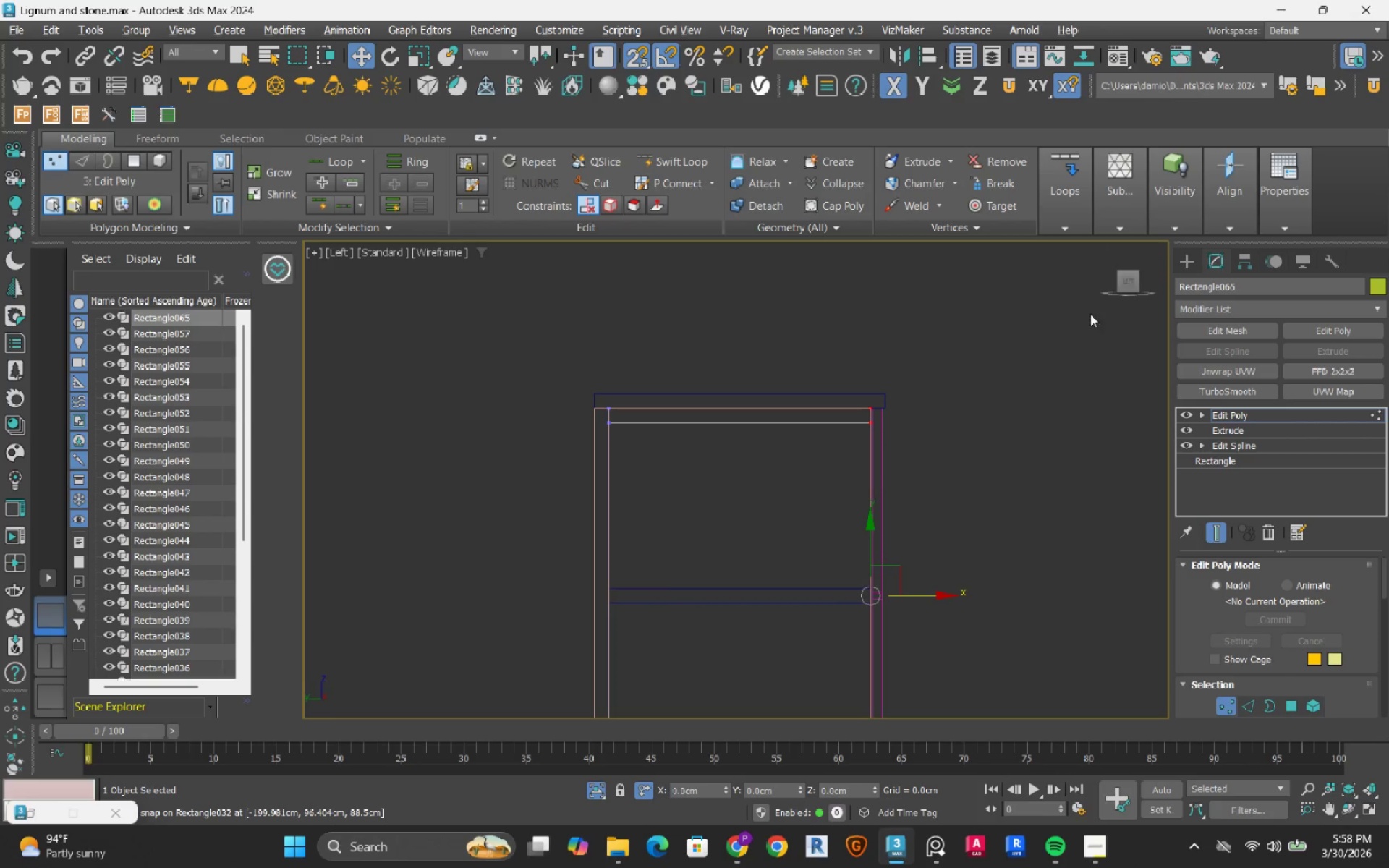 
left_click([1145, 286])
 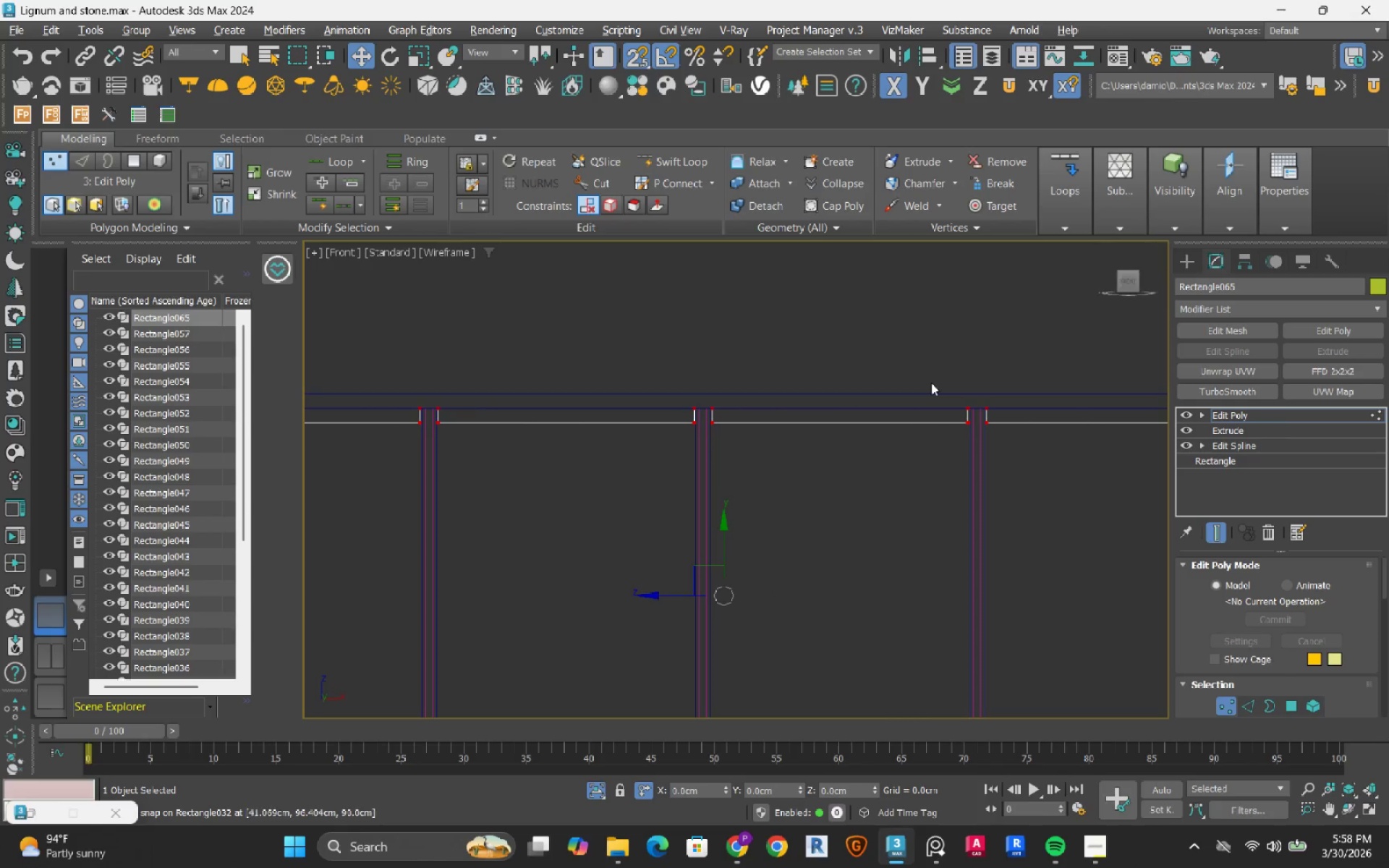 
scroll: coordinate [925, 386], scroll_direction: down, amount: 3.0
 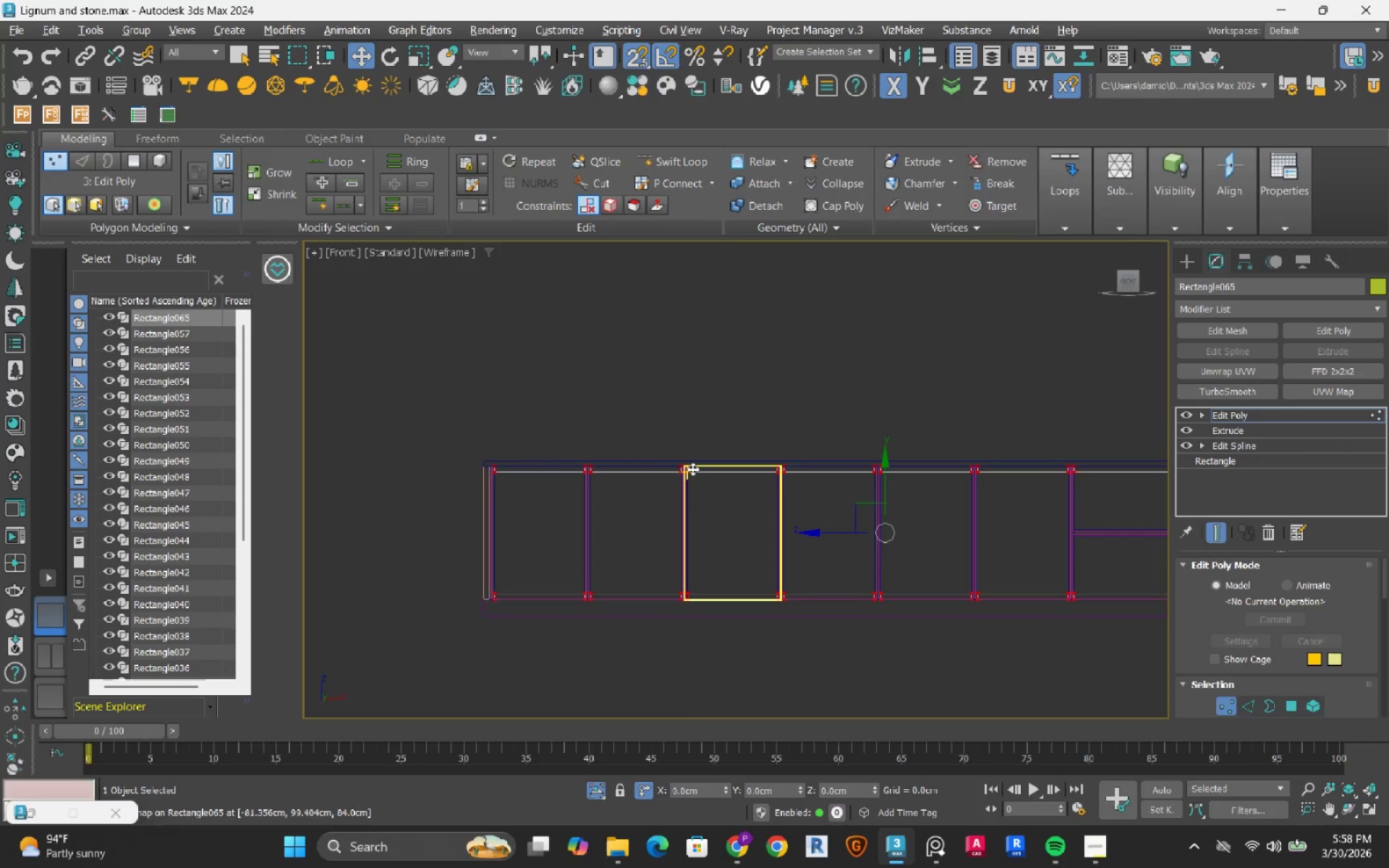 
key(1)
 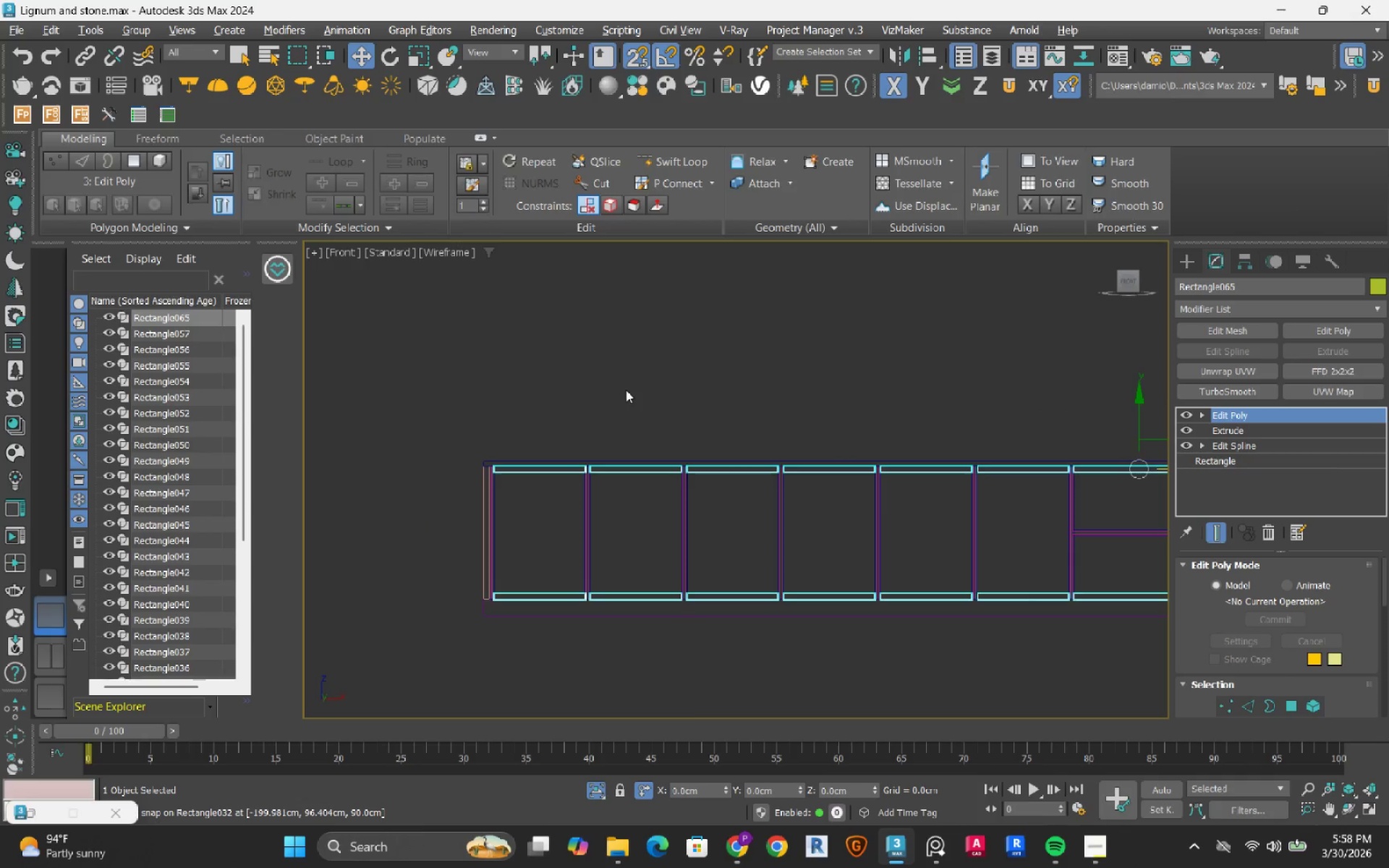 
left_click([626, 390])
 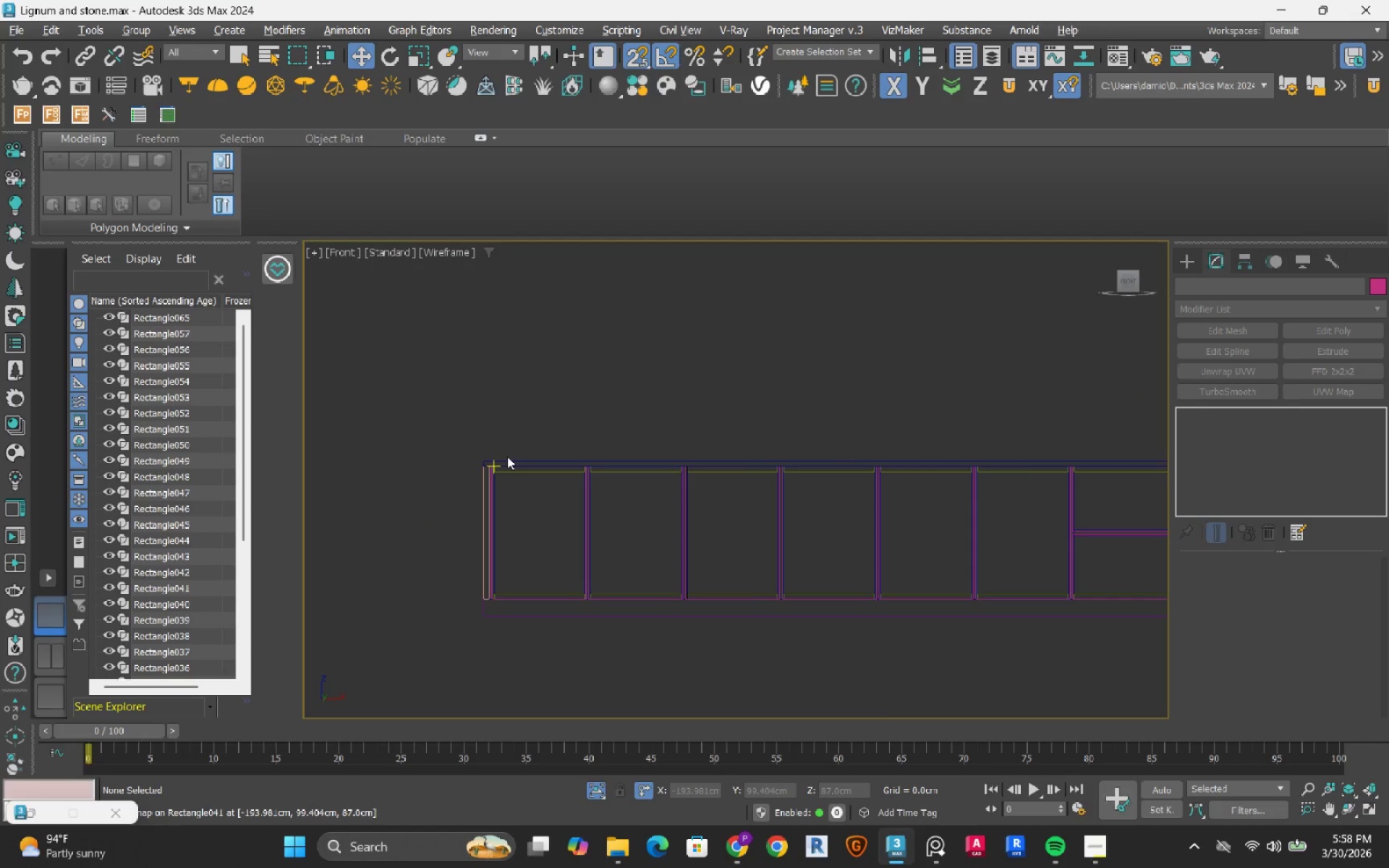 
scroll: coordinate [404, 482], scroll_direction: up, amount: 7.0
 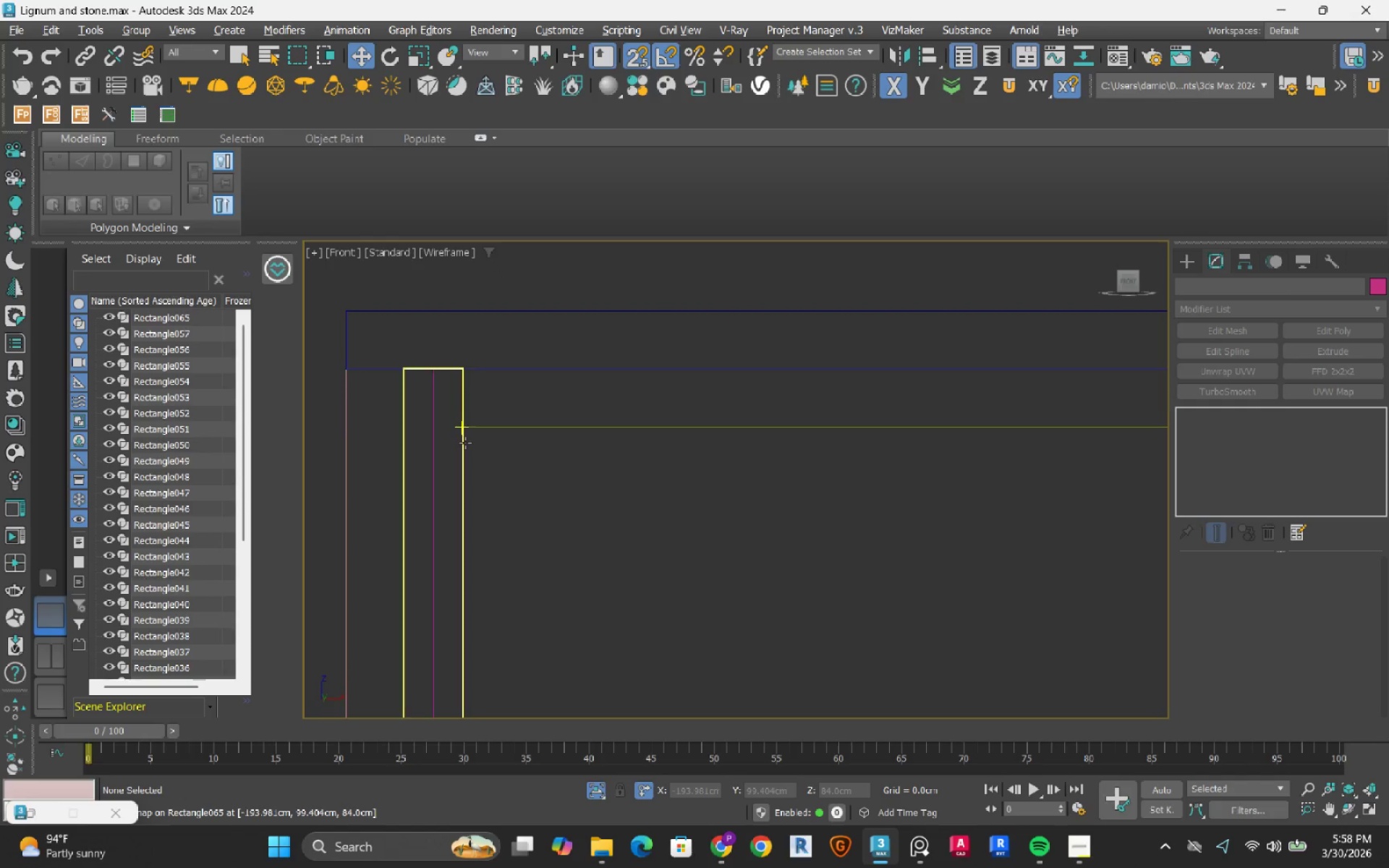 
key(F3)
 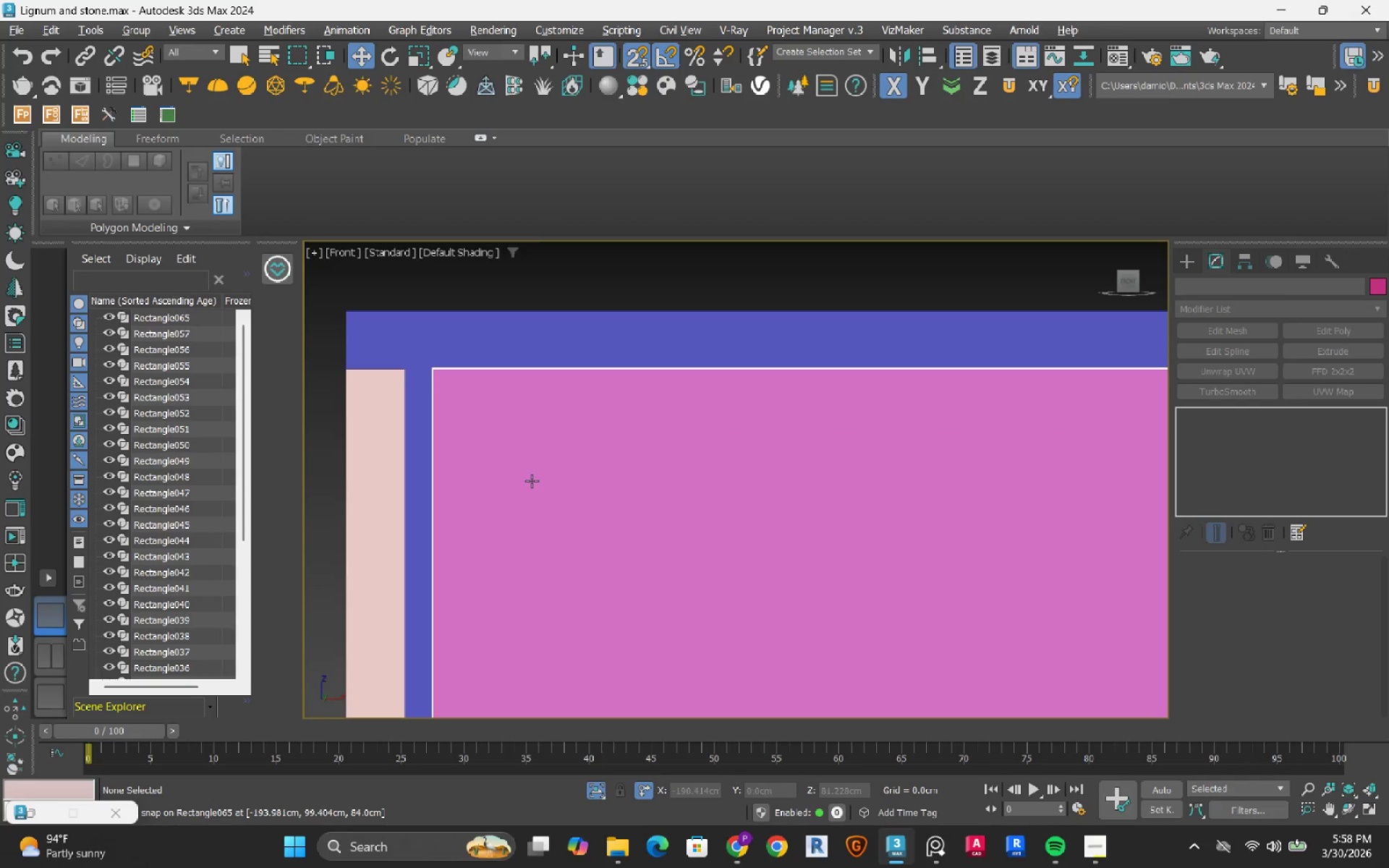 
left_click([532, 481])
 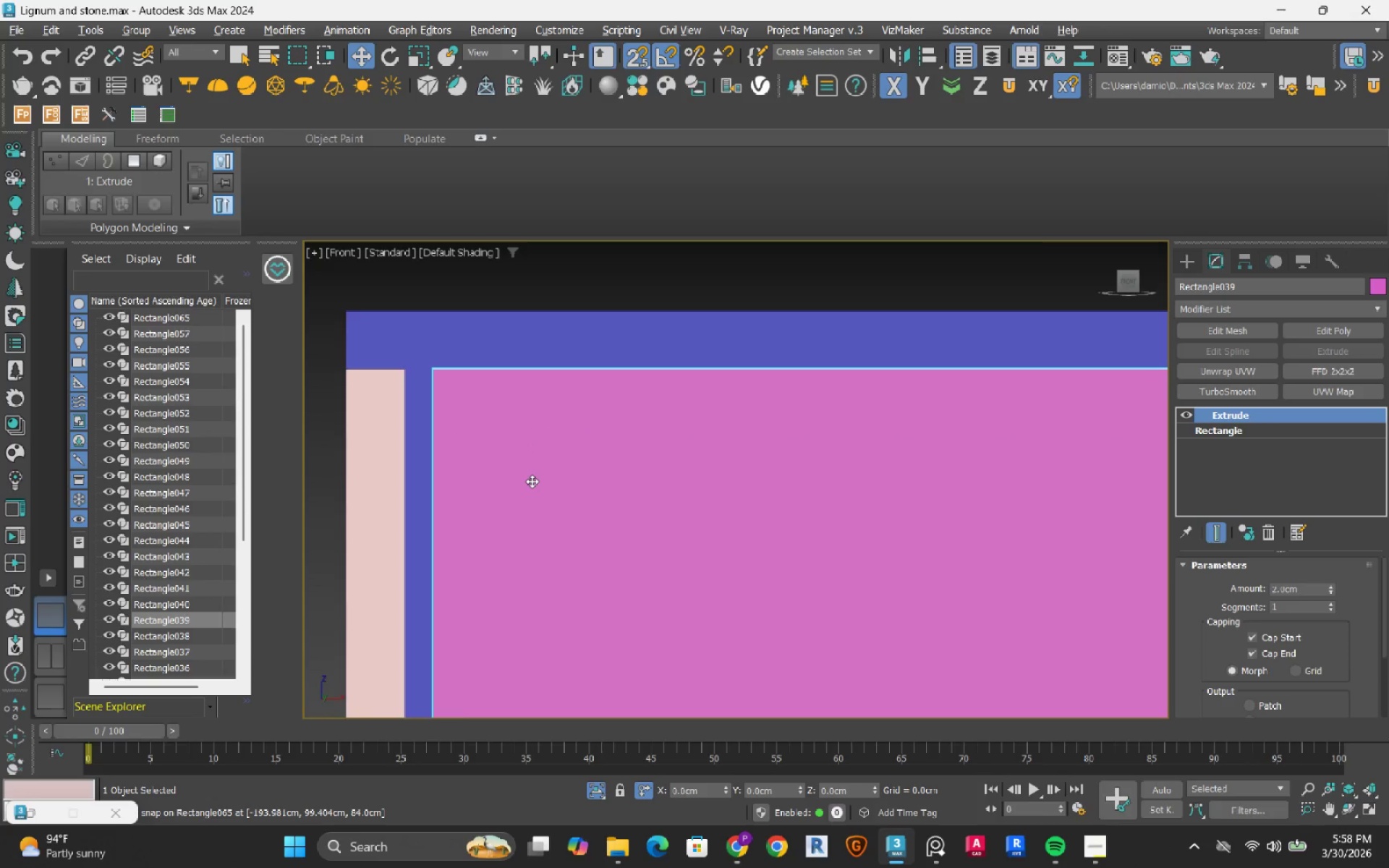 
scroll: coordinate [532, 481], scroll_direction: down, amount: 2.0
 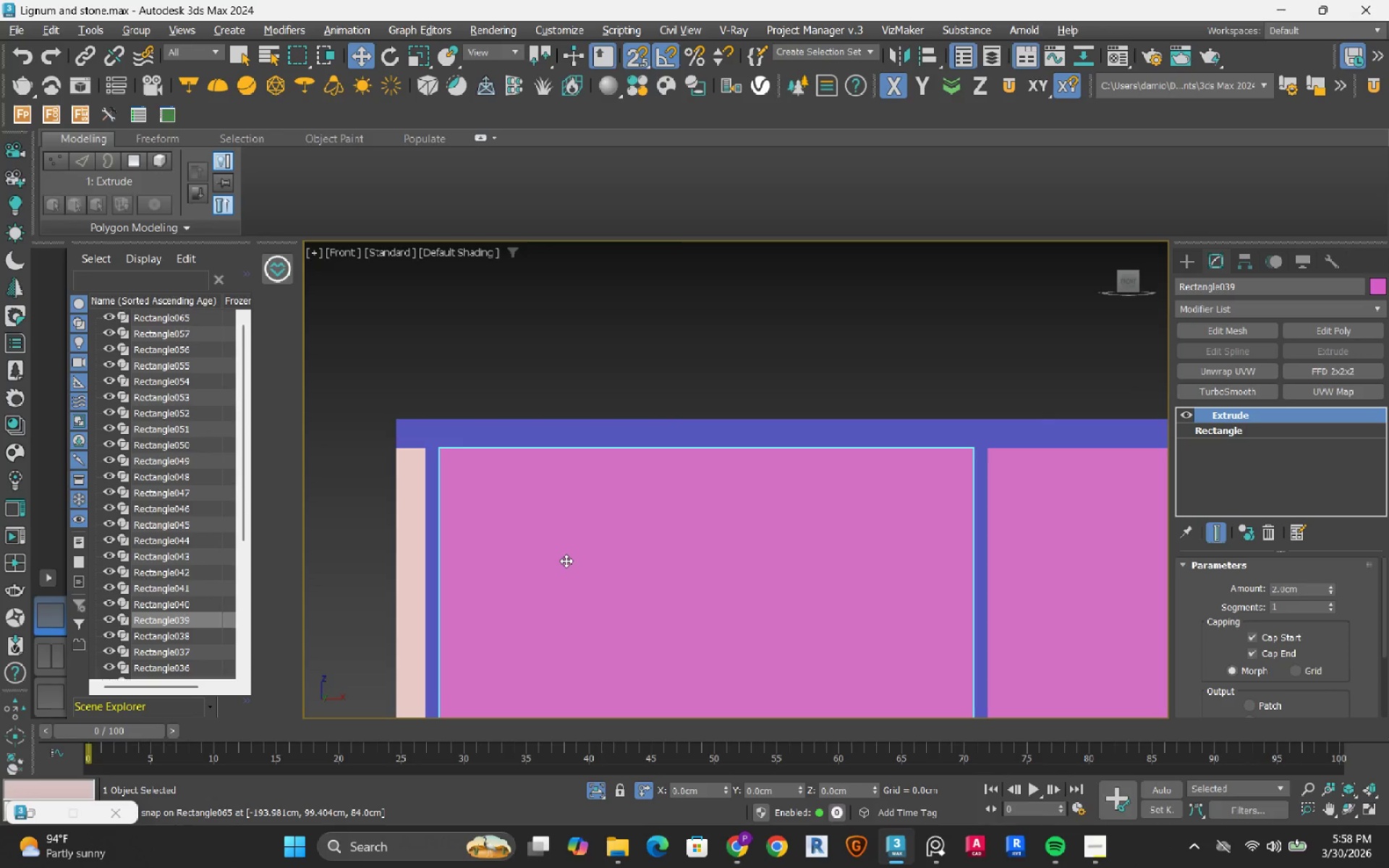 
key(1)
 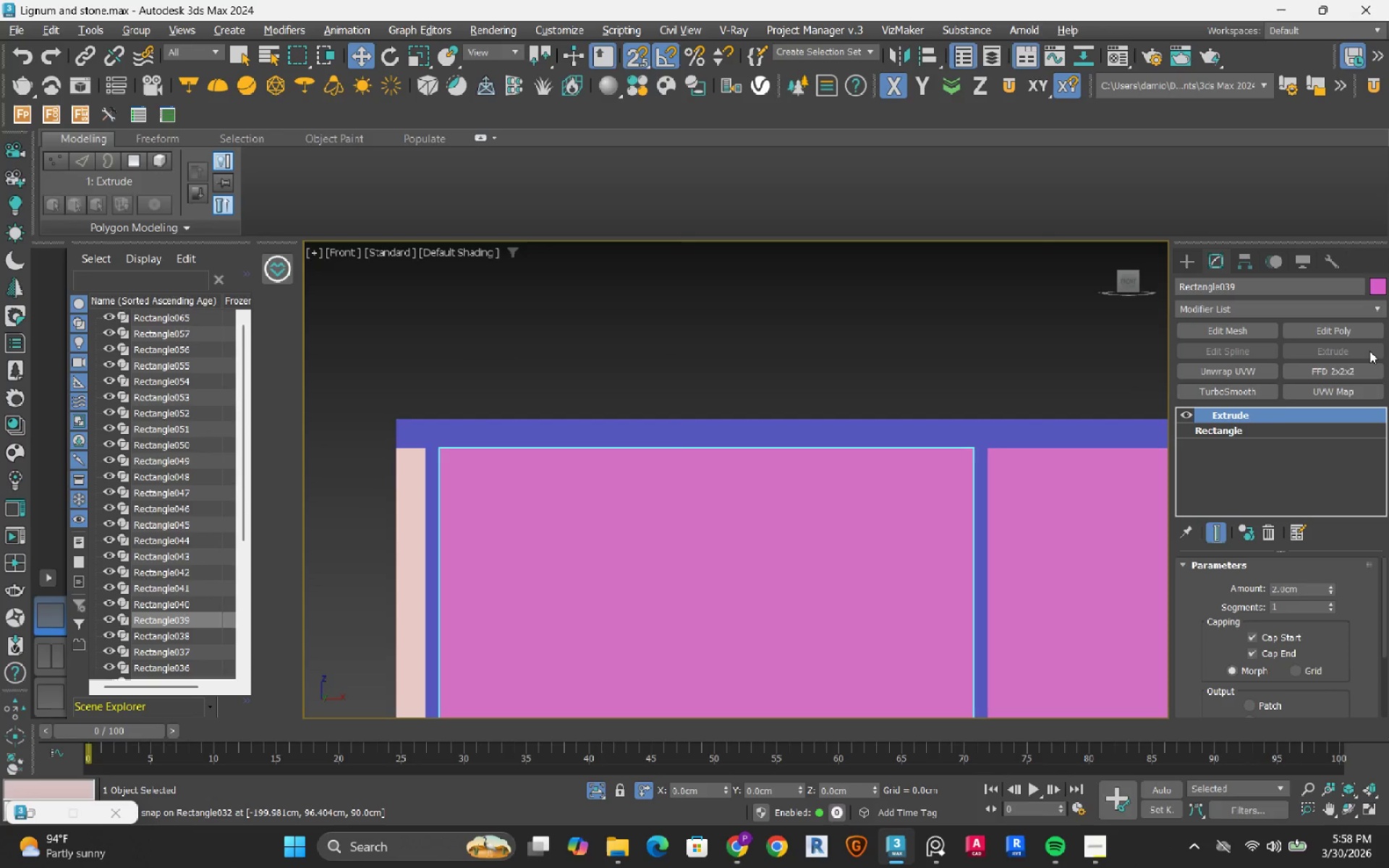 
left_click([1343, 334])
 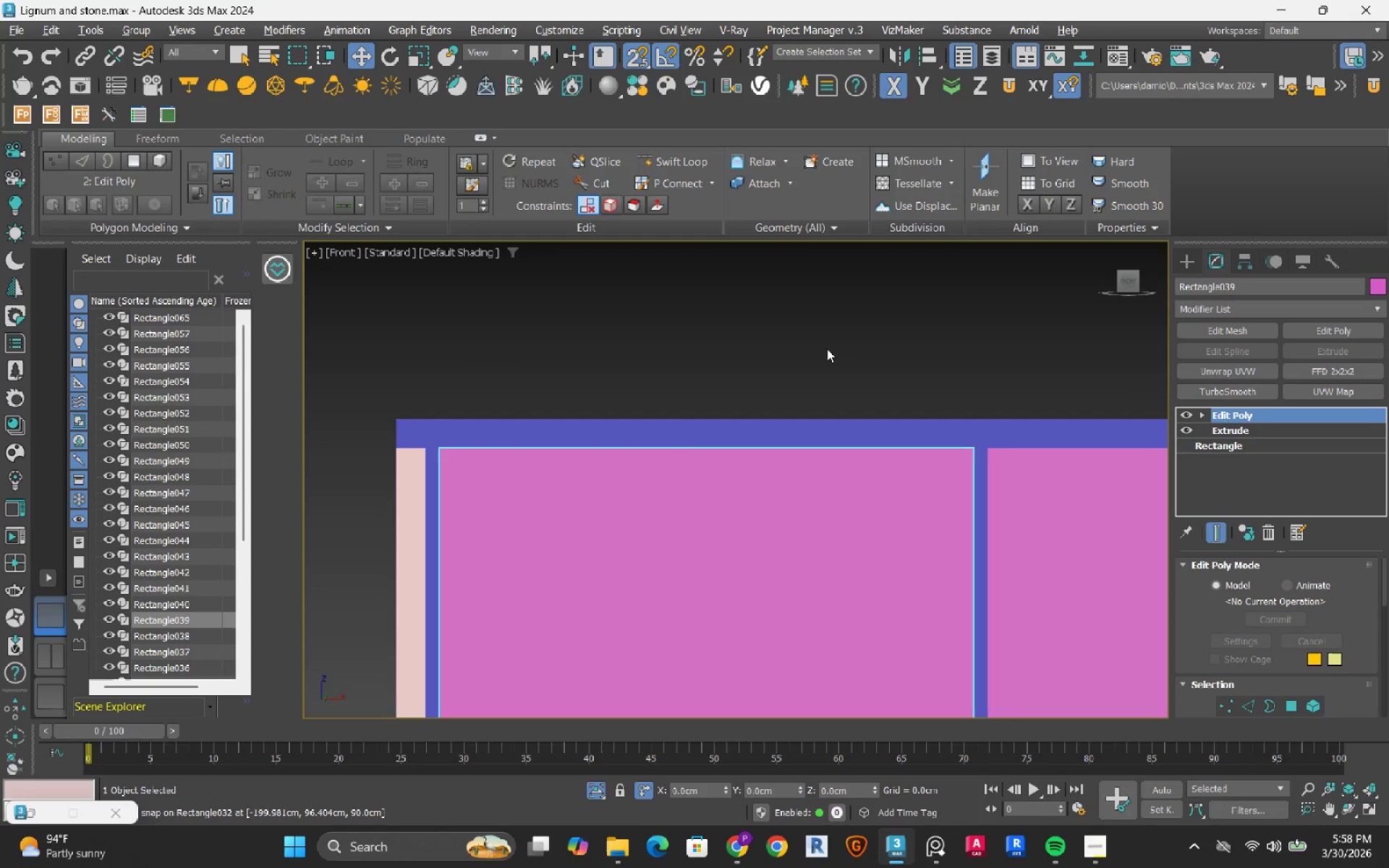 
key(1)
 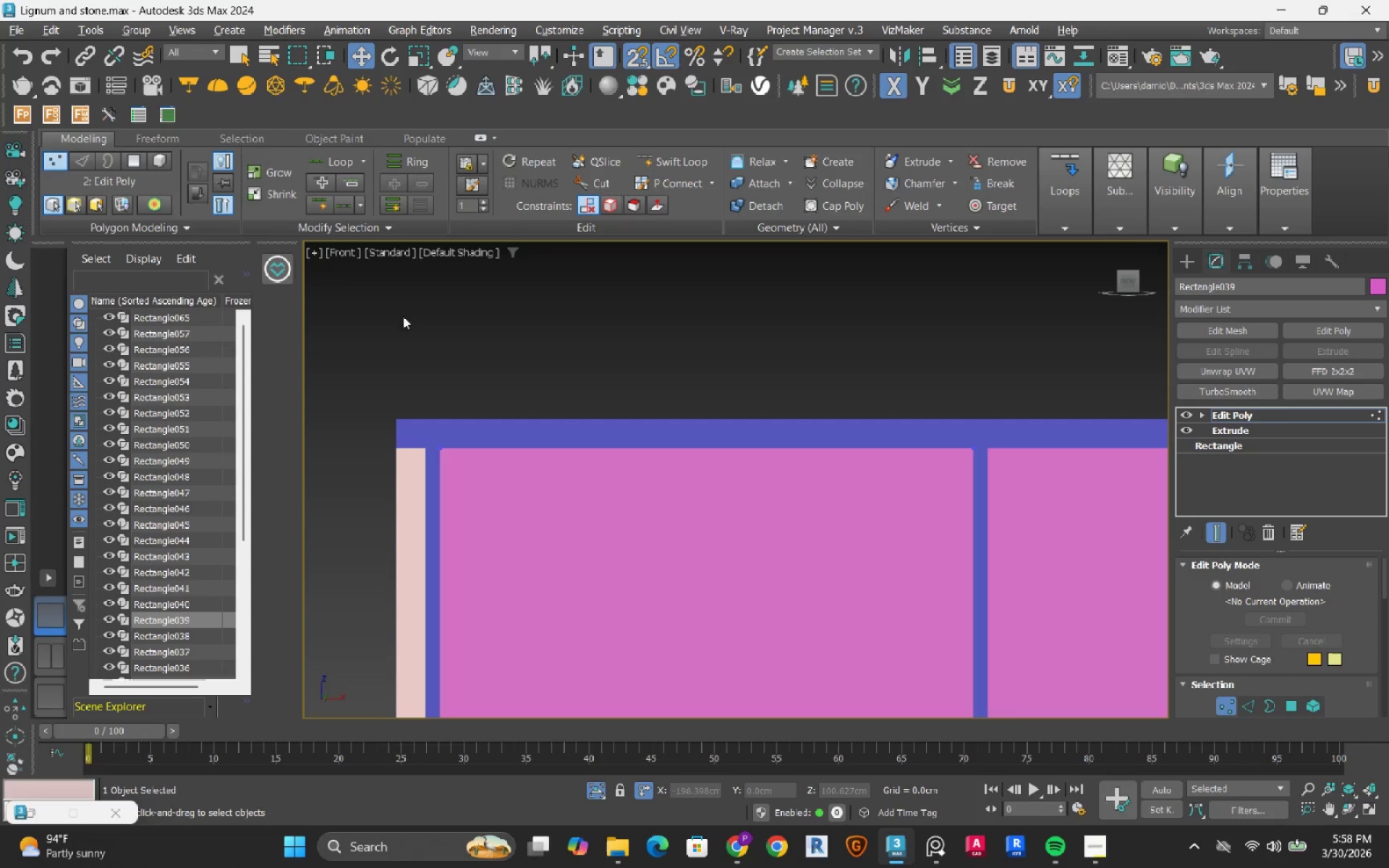 
left_click_drag(start_coordinate=[361, 326], to_coordinate=[1085, 579])
 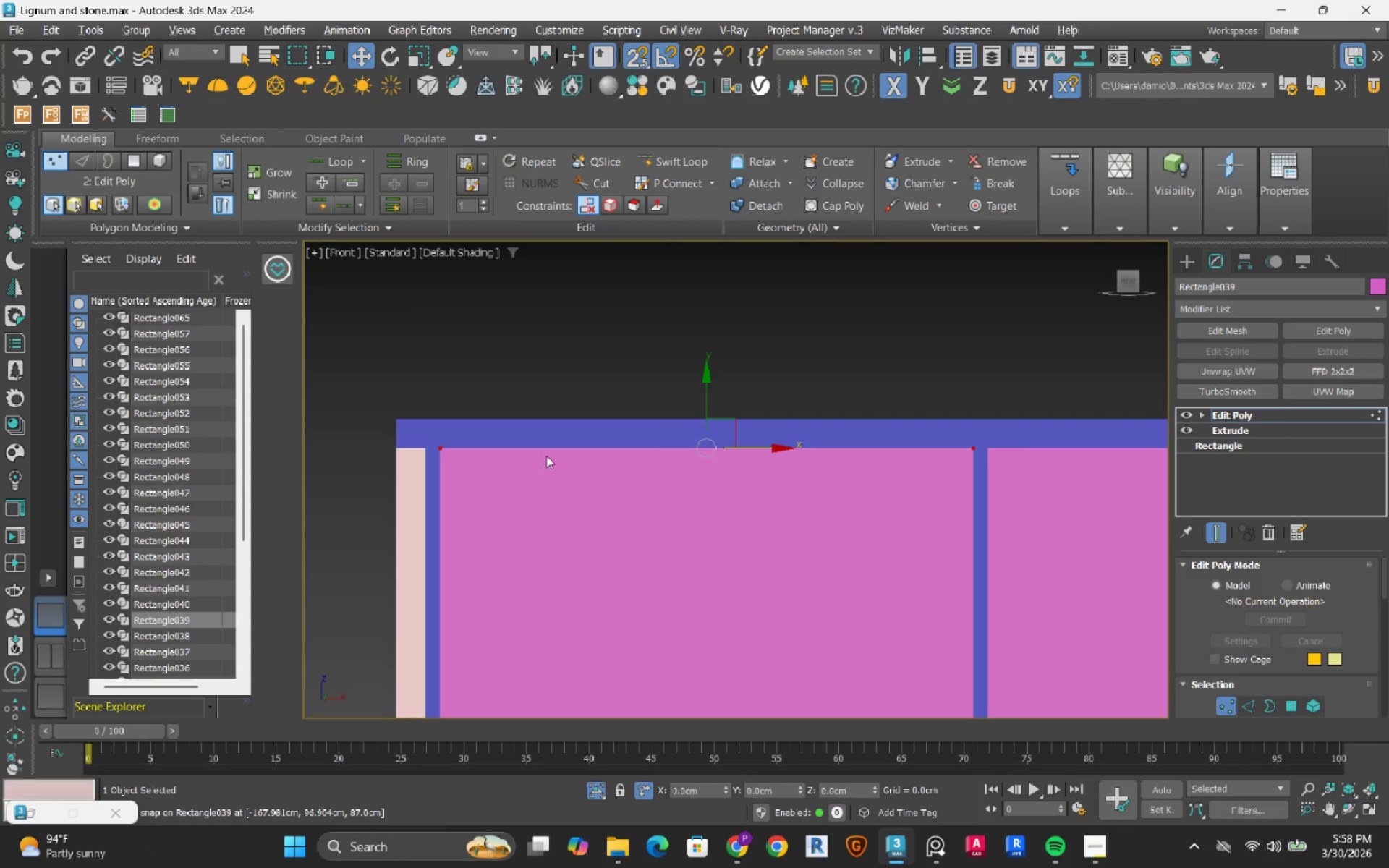 
scroll: coordinate [404, 461], scroll_direction: up, amount: 2.0
 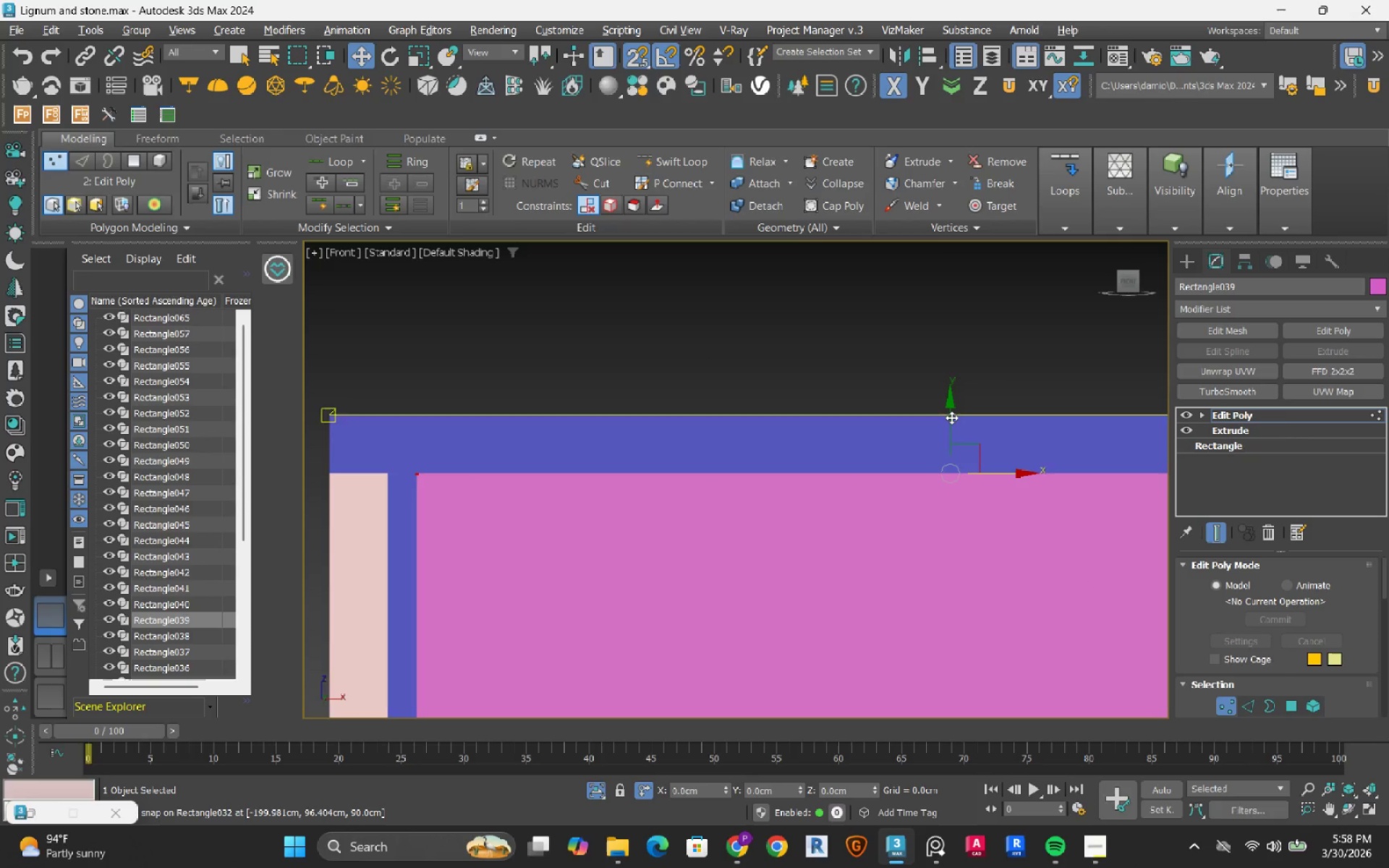 
left_click_drag(start_coordinate=[951, 417], to_coordinate=[454, 500])
 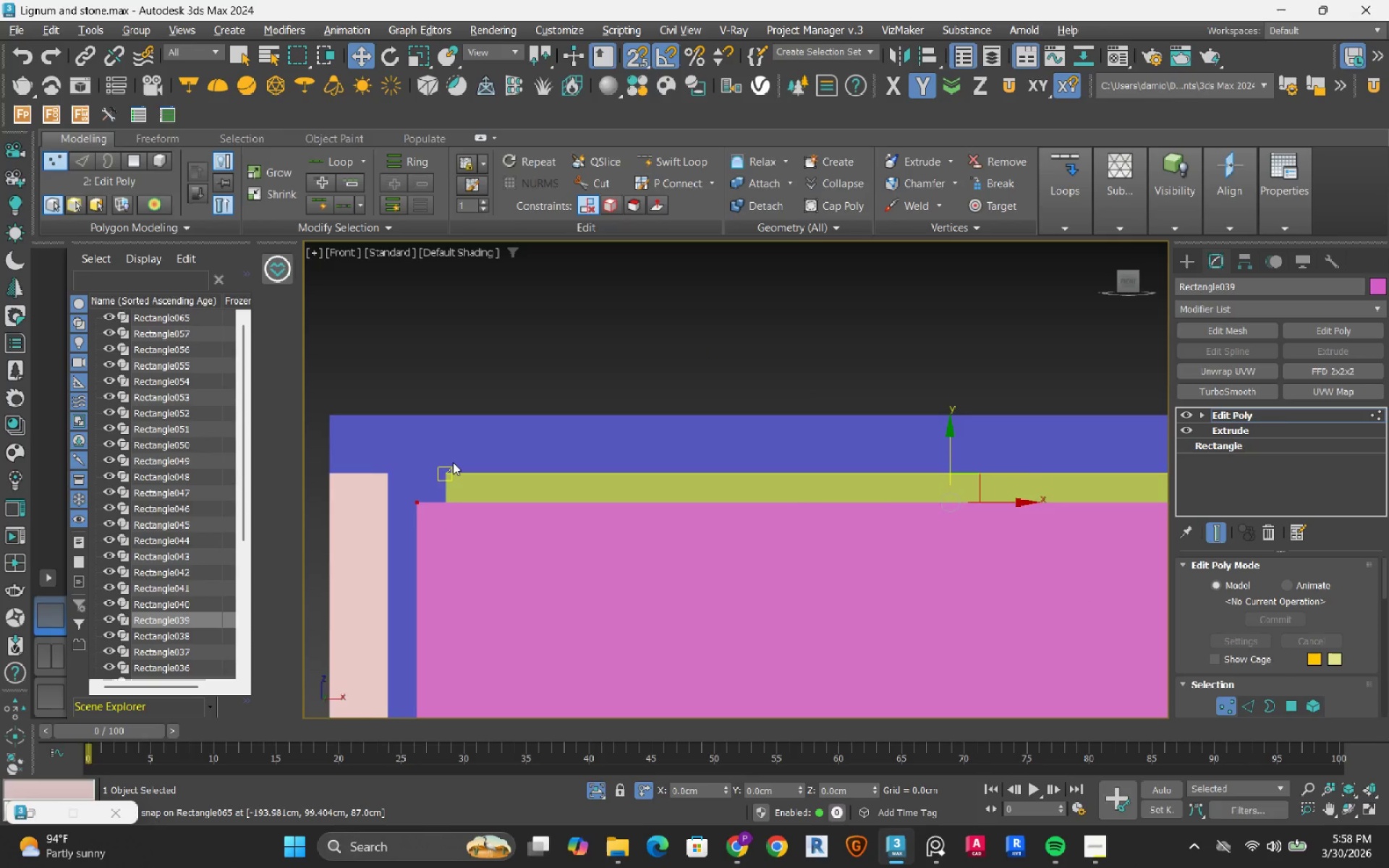 
scroll: coordinate [391, 614], scroll_direction: down, amount: 8.0
 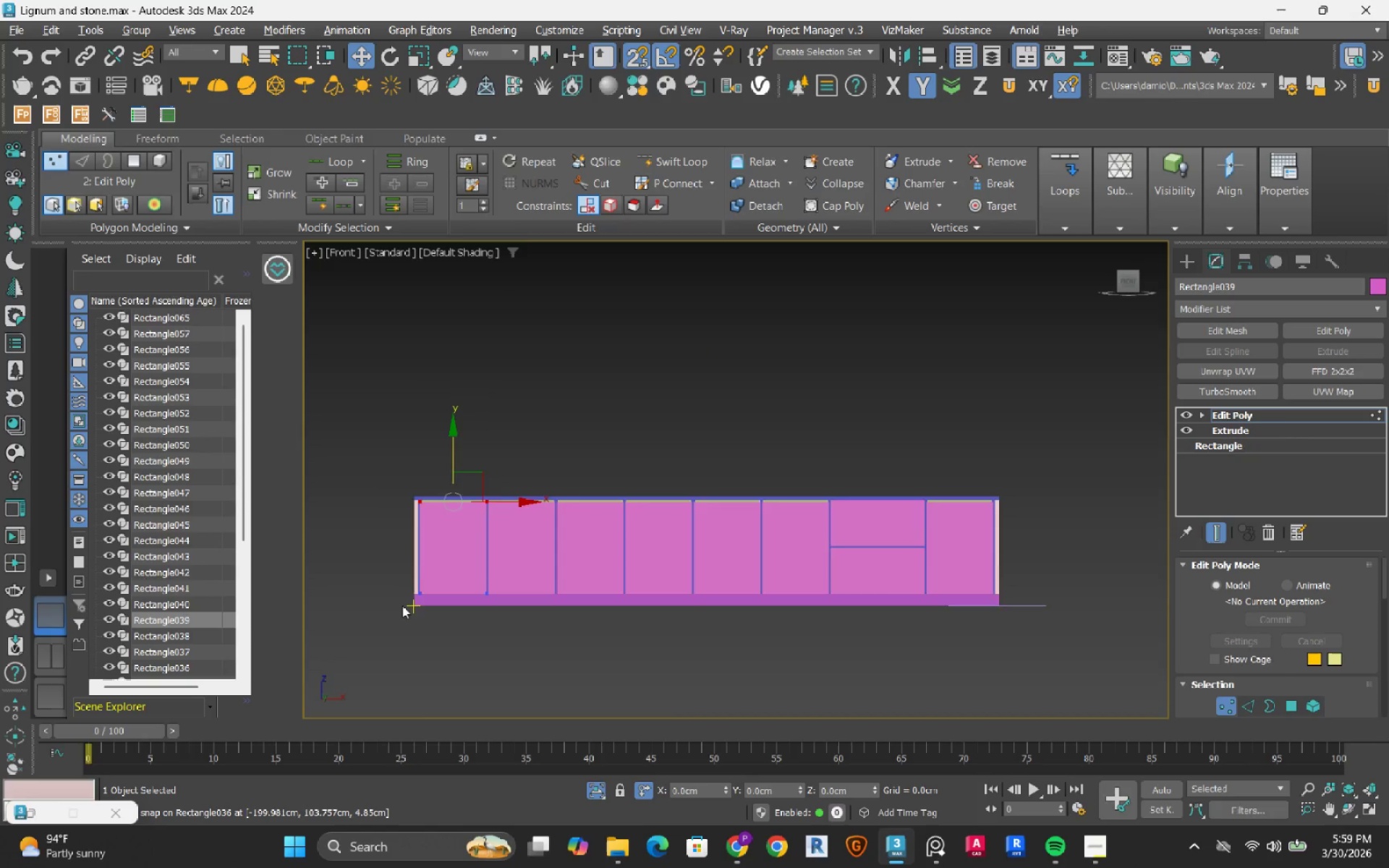 
scroll: coordinate [412, 601], scroll_direction: up, amount: 4.0
 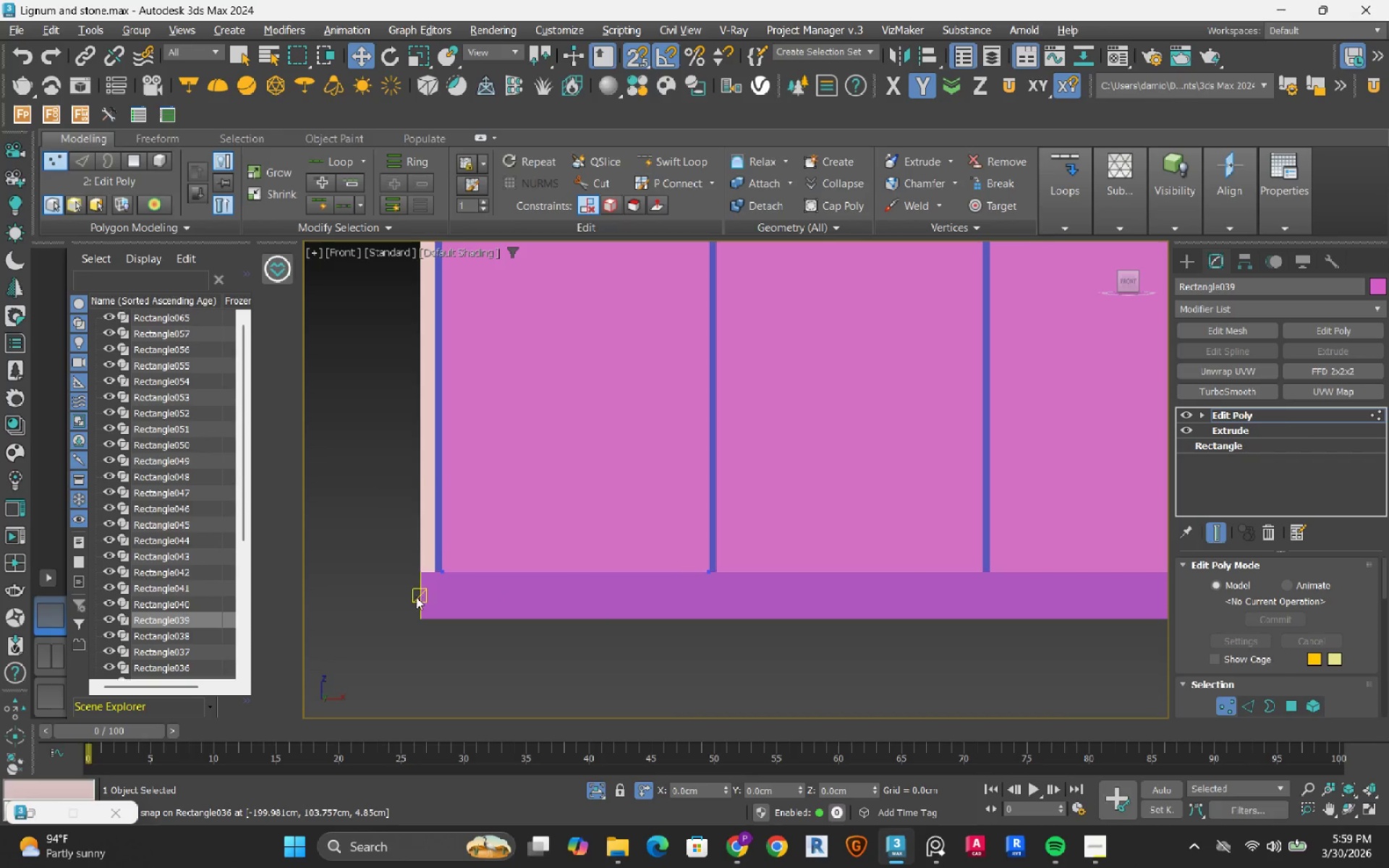 
left_click_drag(start_coordinate=[409, 607], to_coordinate=[733, 504])
 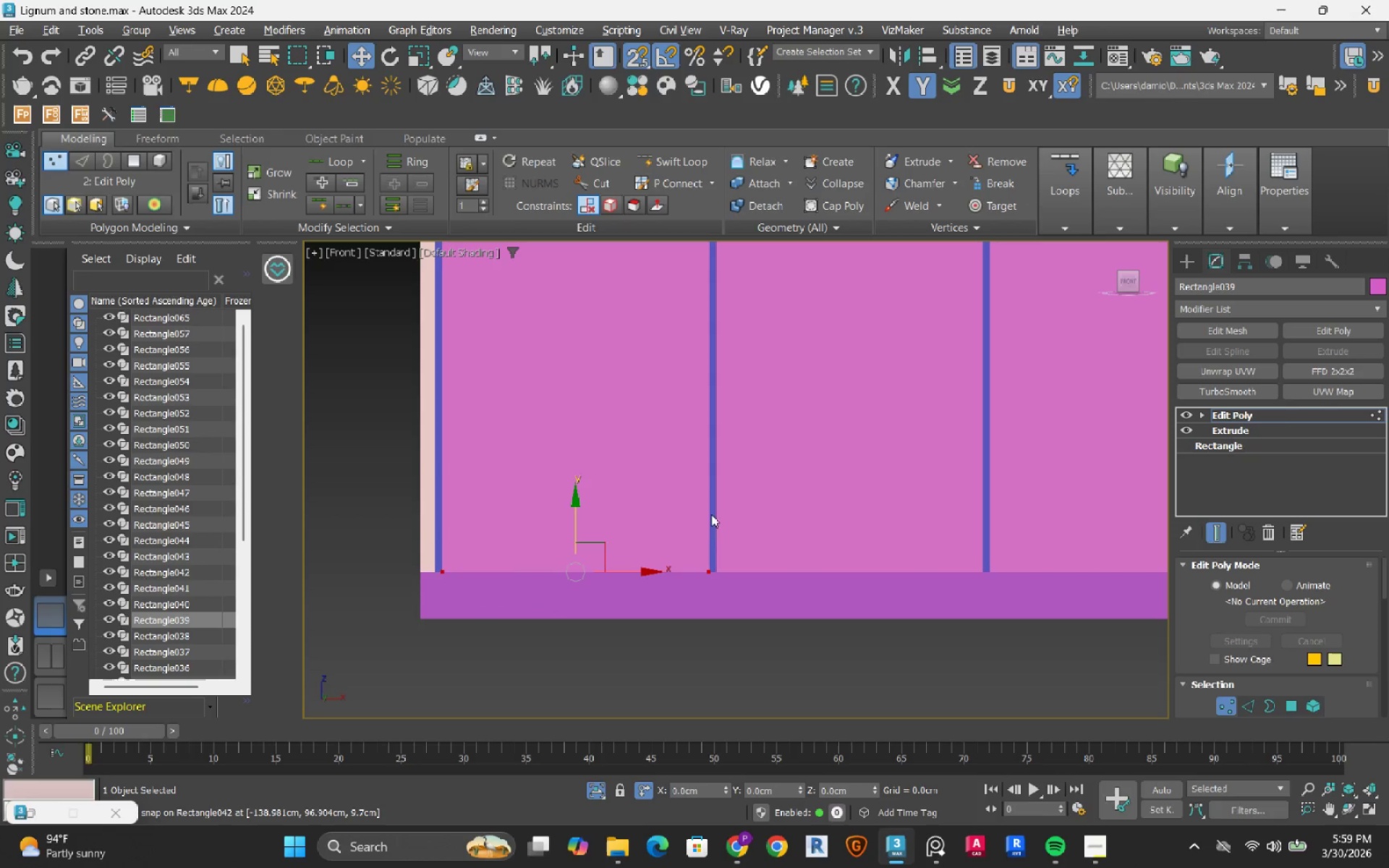 
scroll: coordinate [479, 572], scroll_direction: up, amount: 3.0
 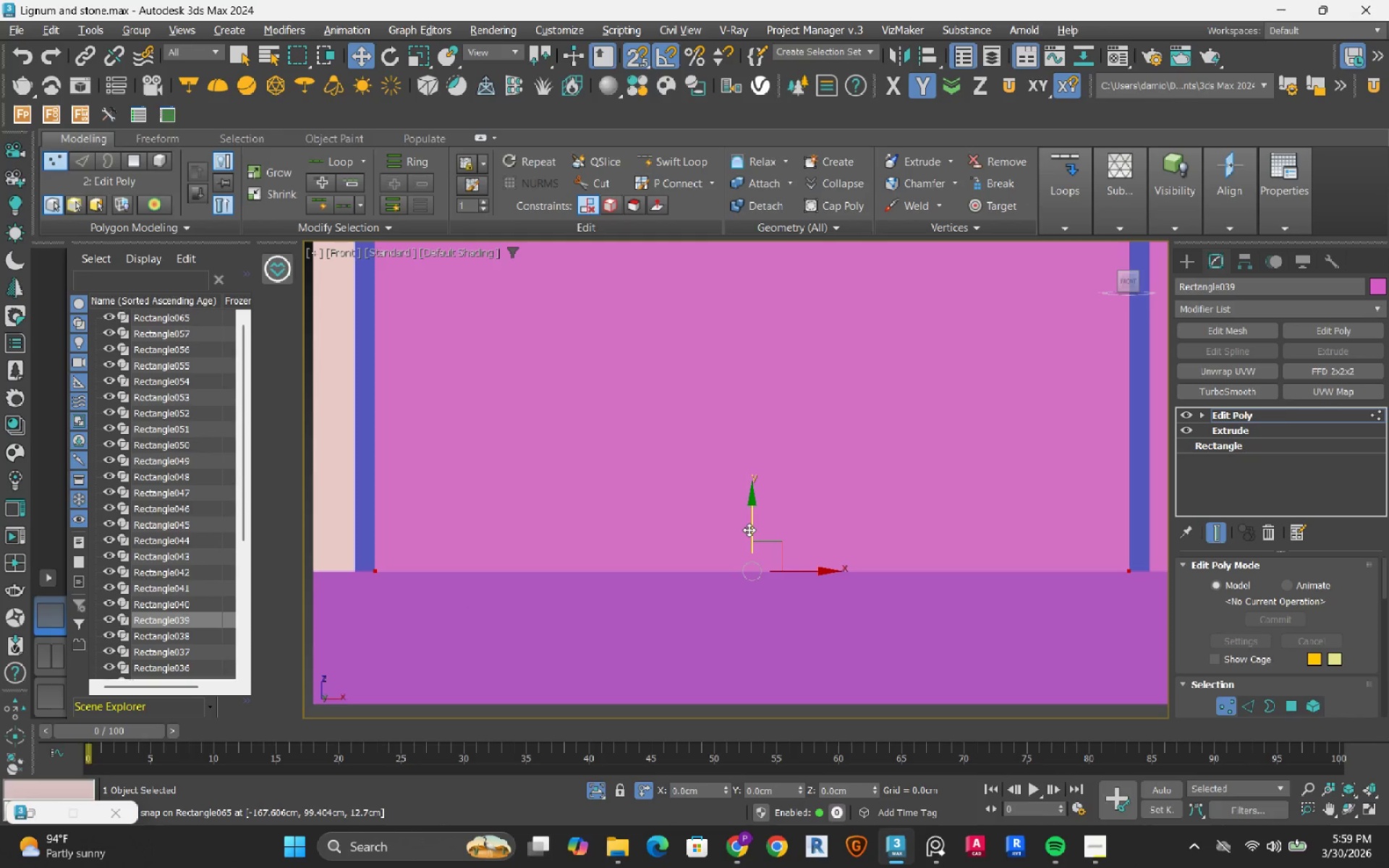 
left_click_drag(start_coordinate=[749, 529], to_coordinate=[407, 548])
 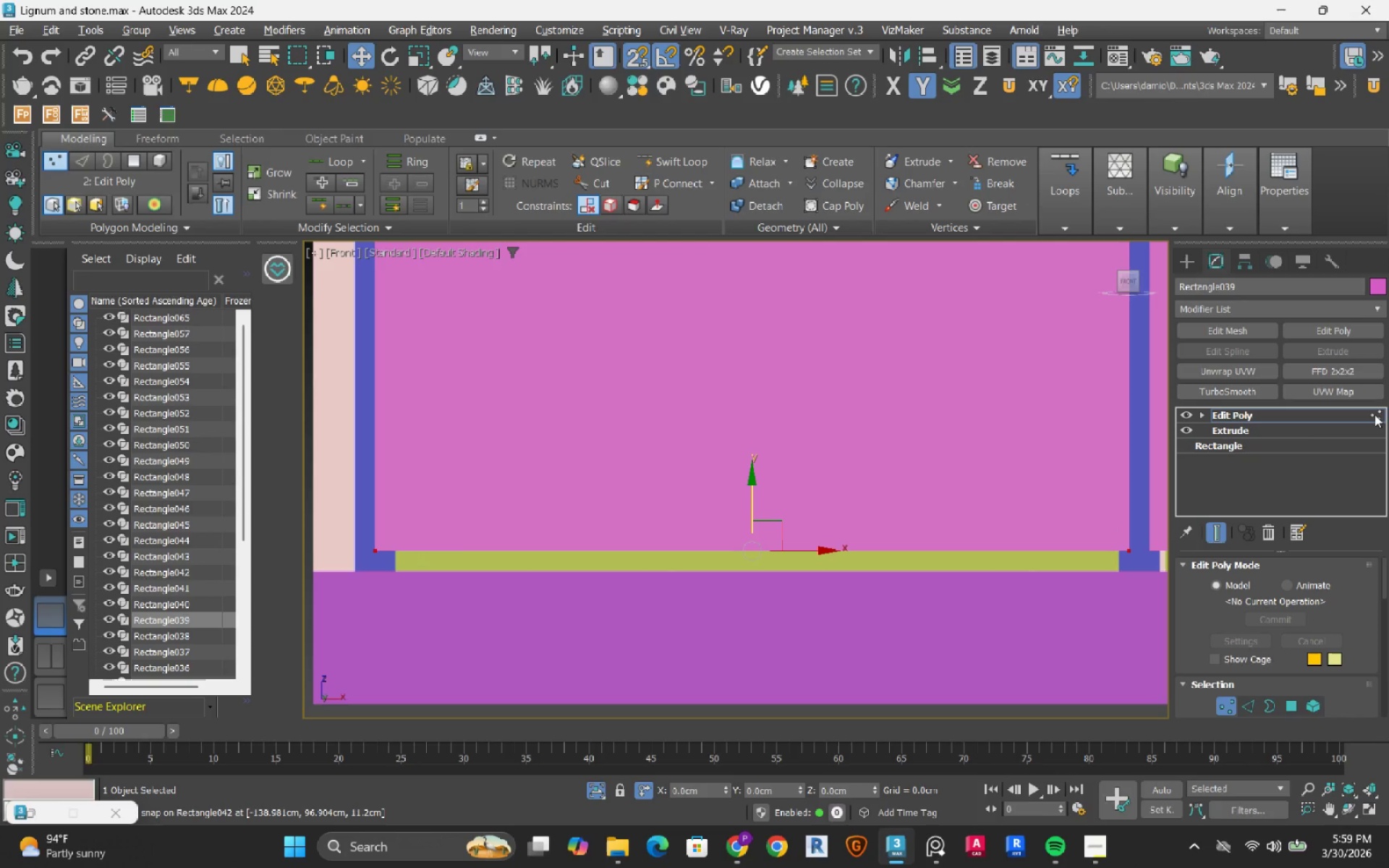 
left_click_drag(start_coordinate=[1378, 414], to_coordinate=[1368, 417])
 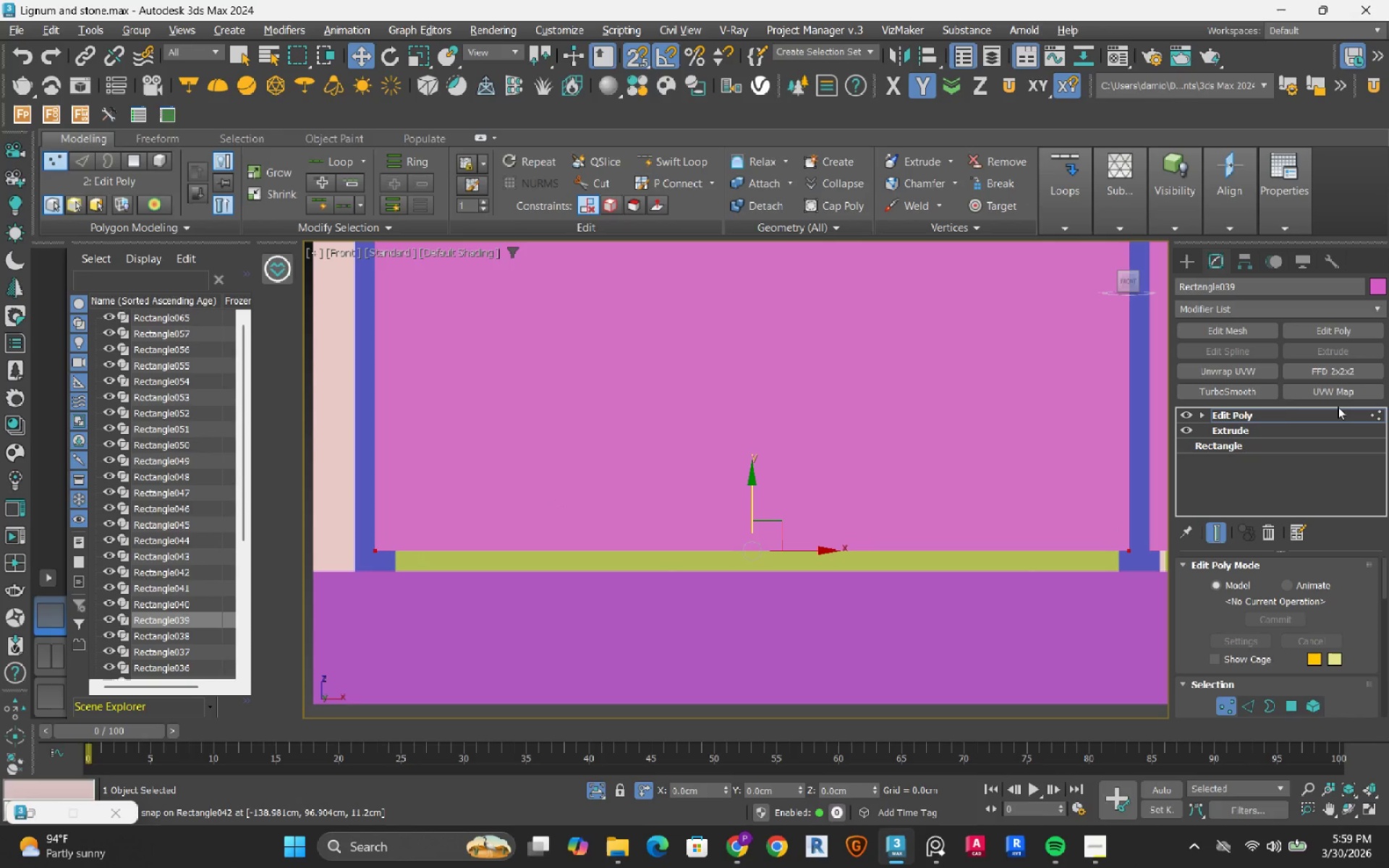 
left_click([1375, 415])
 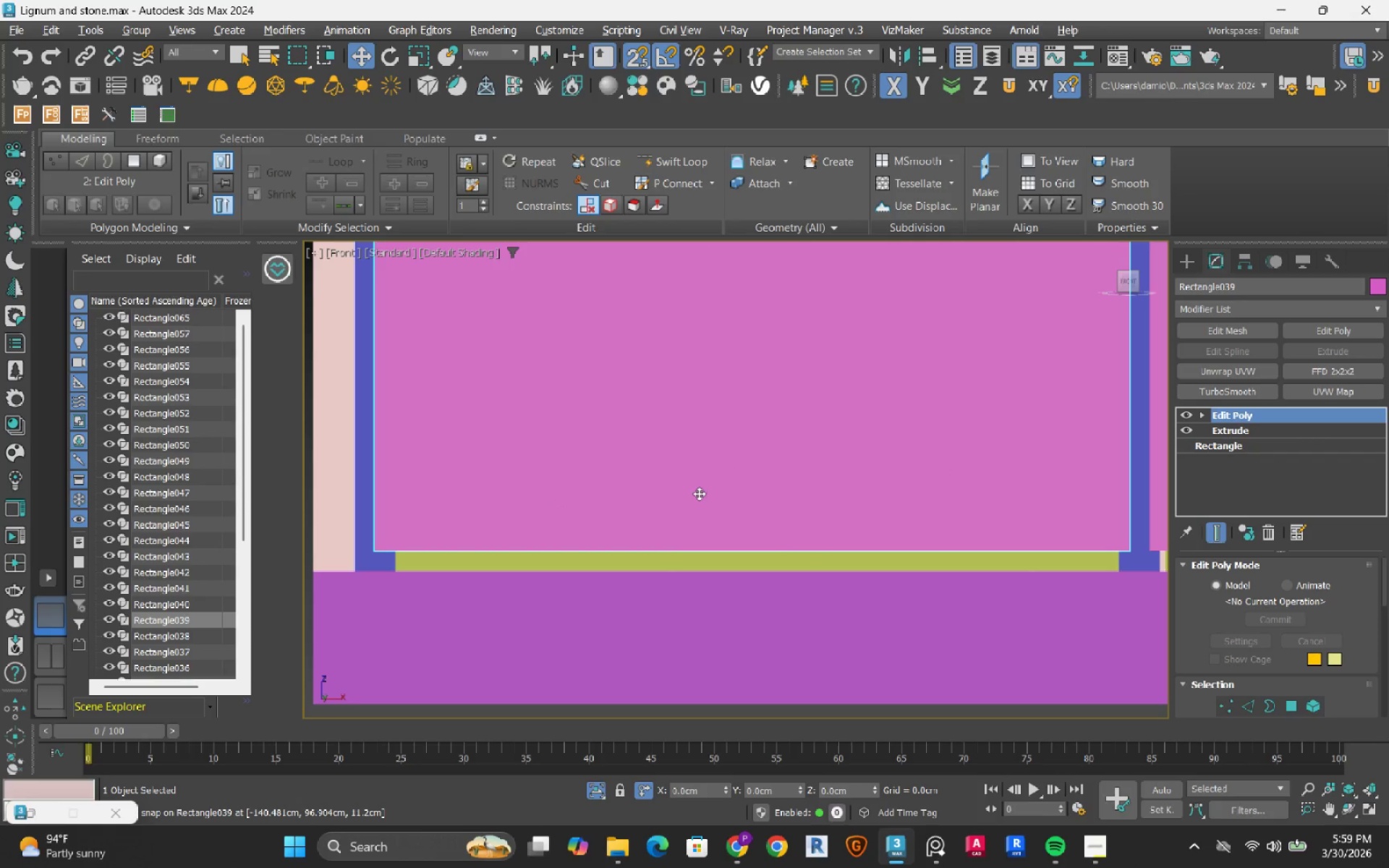 
key(S)
 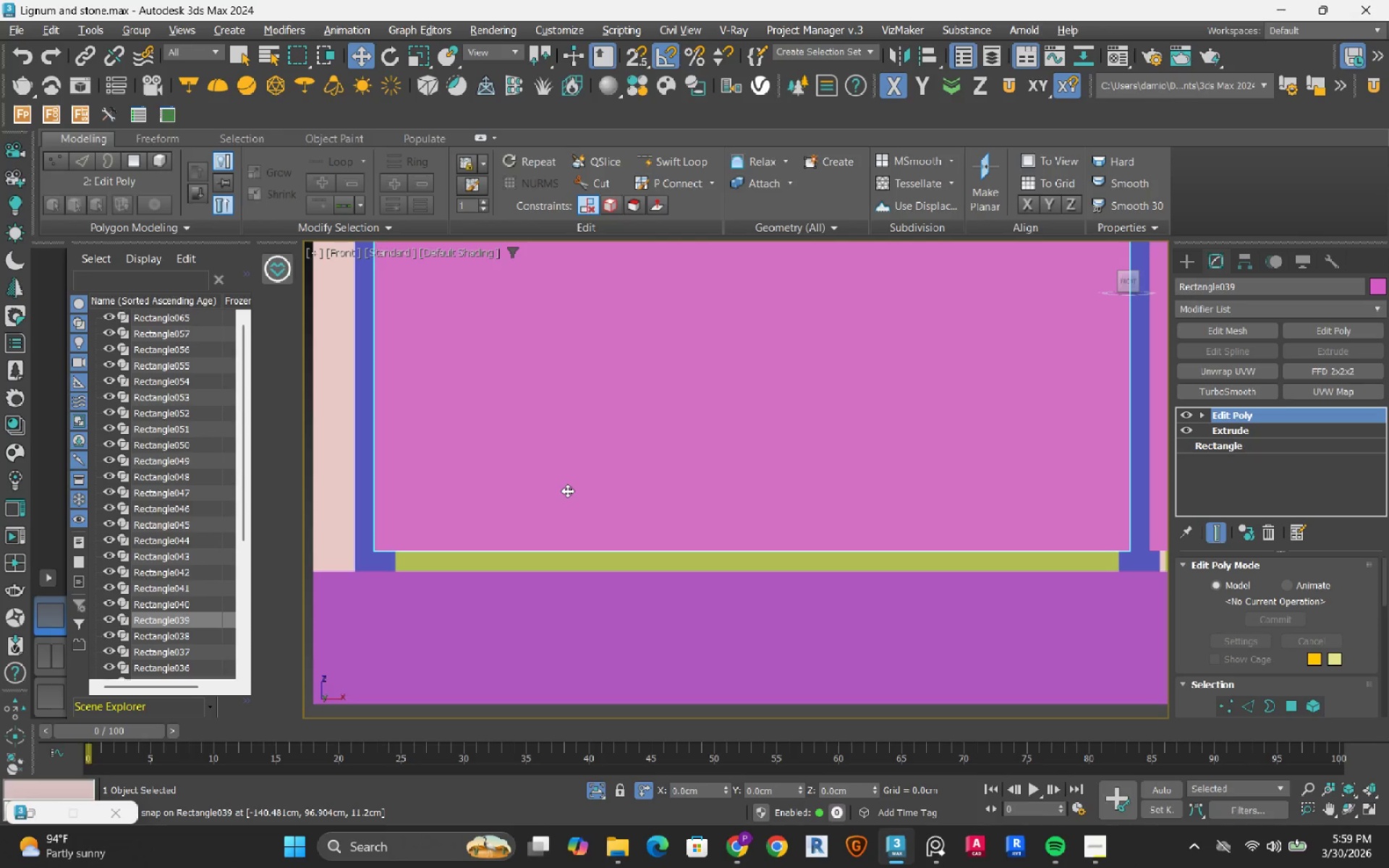 
hold_key(key=AltLeft, duration=0.58)
 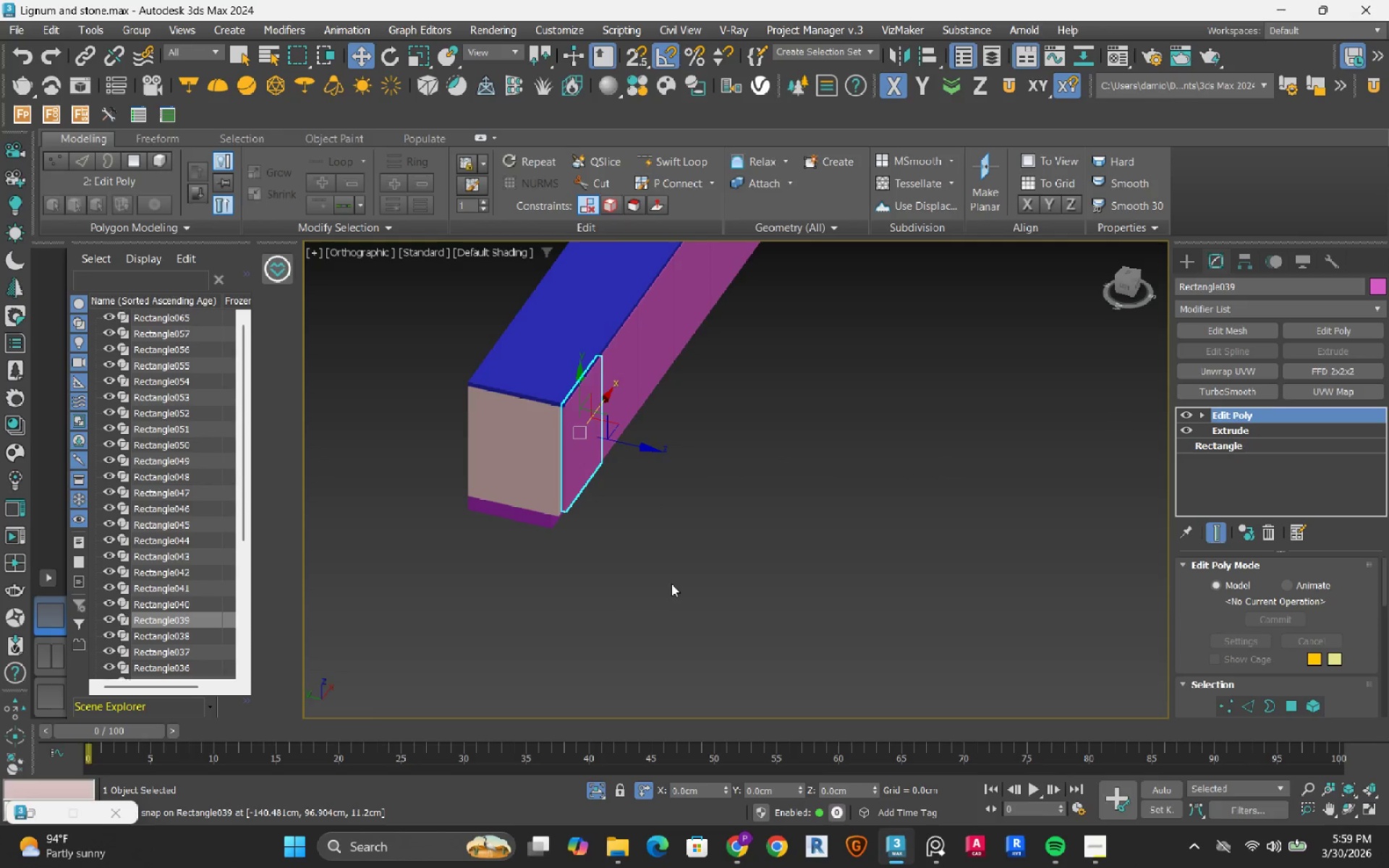 
scroll: coordinate [550, 489], scroll_direction: down, amount: 6.0
 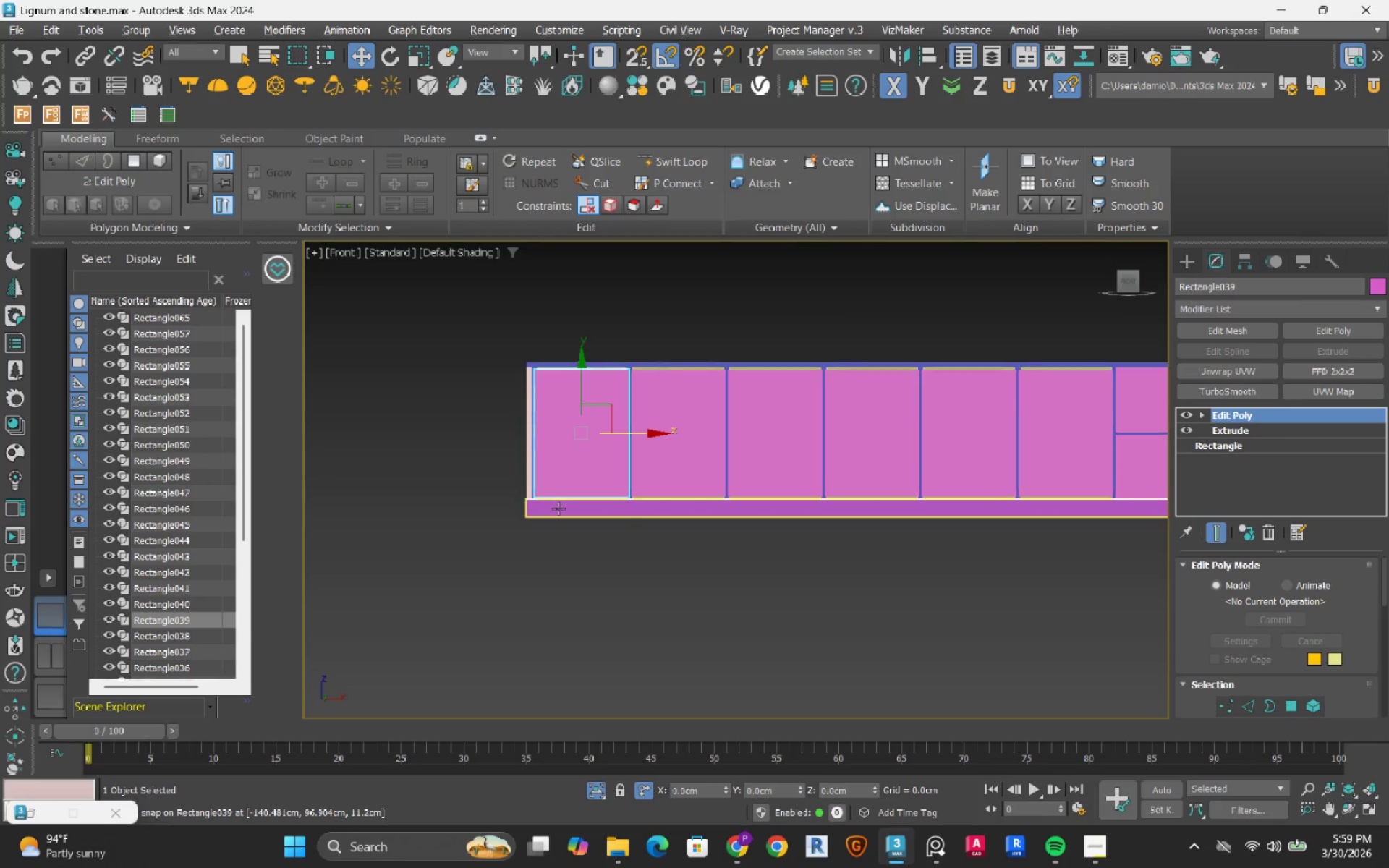 
left_click([671, 584])
 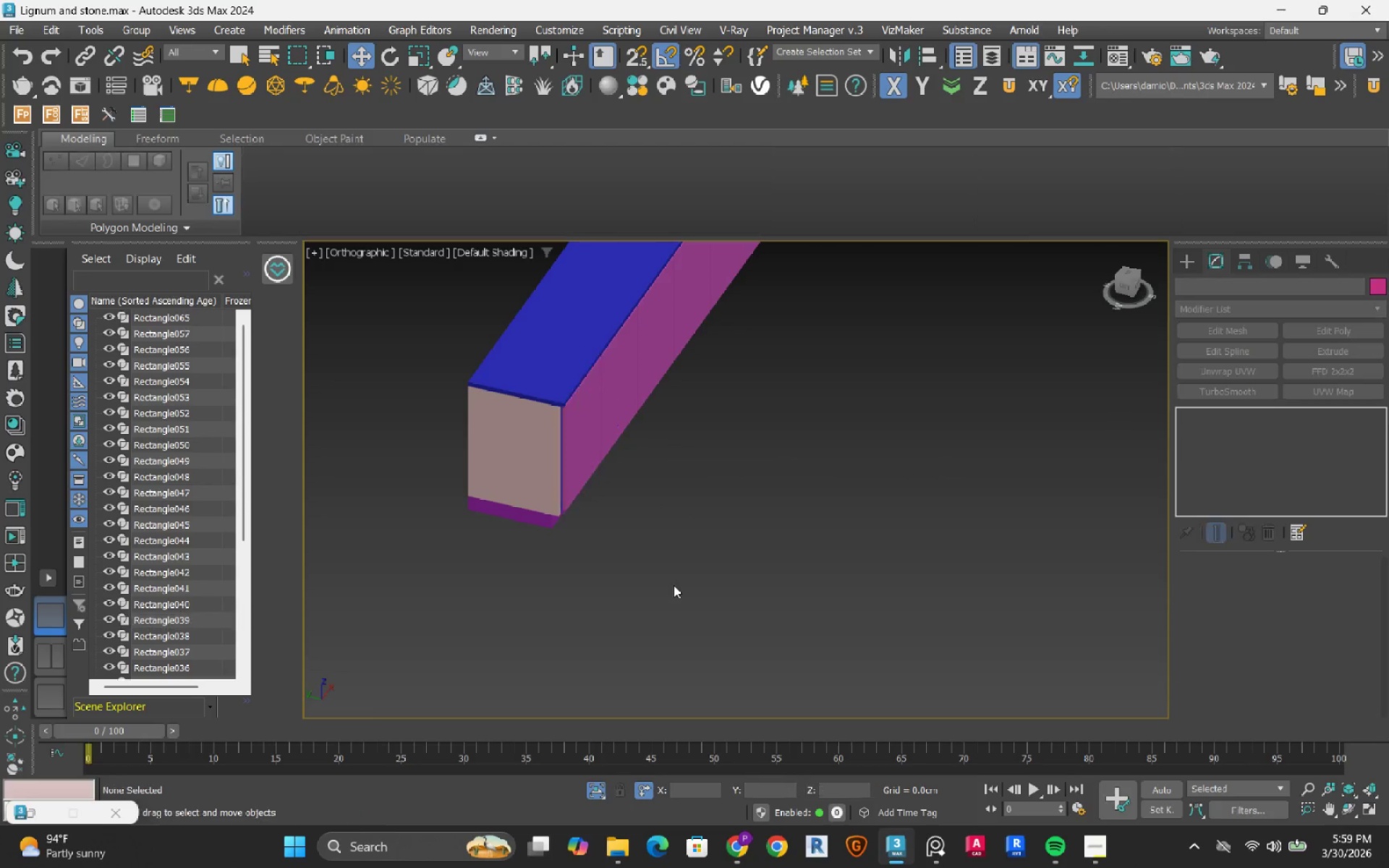 
hold_key(key=AltLeft, duration=0.7)
 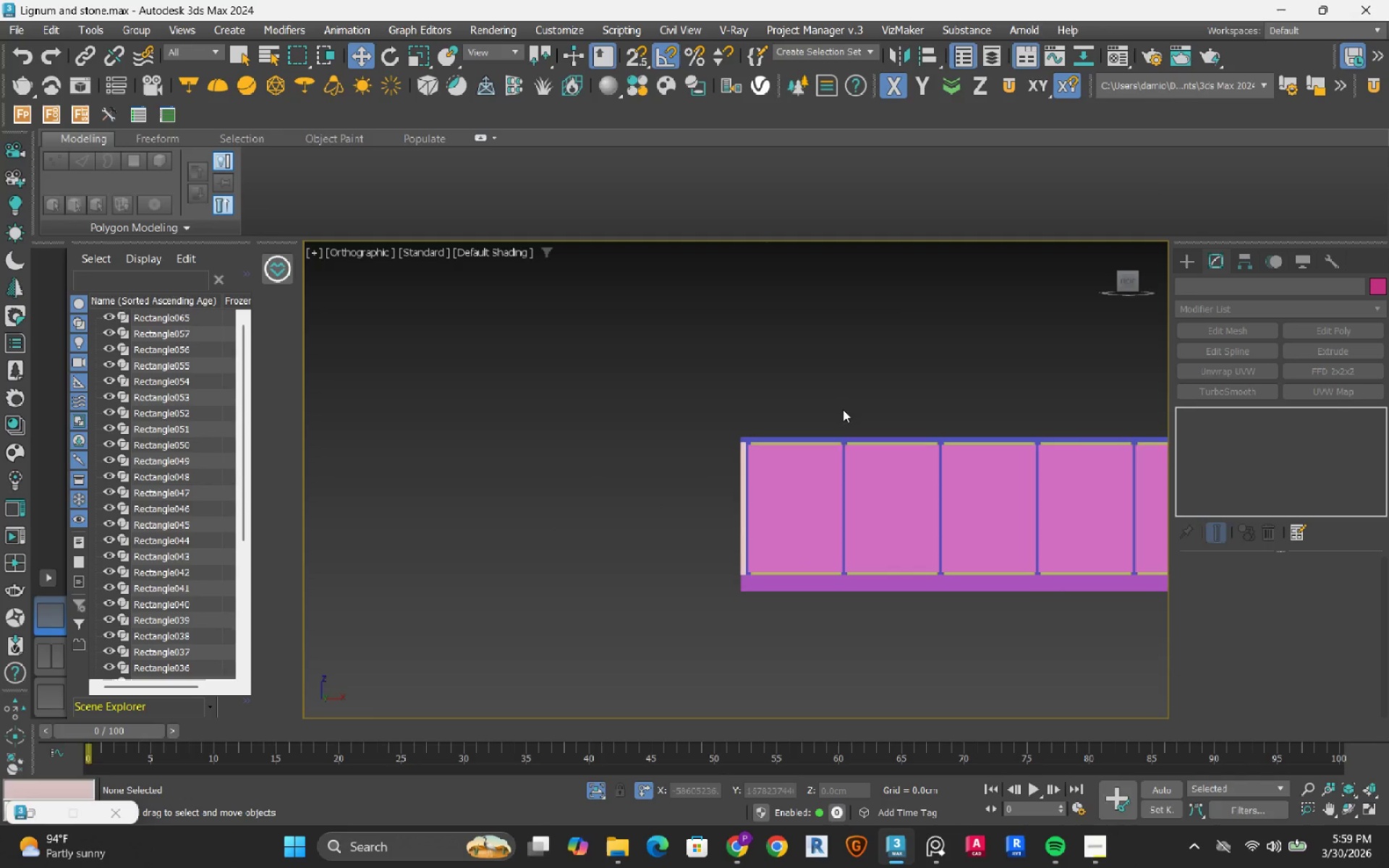 
scroll: coordinate [817, 464], scroll_direction: up, amount: 5.0
 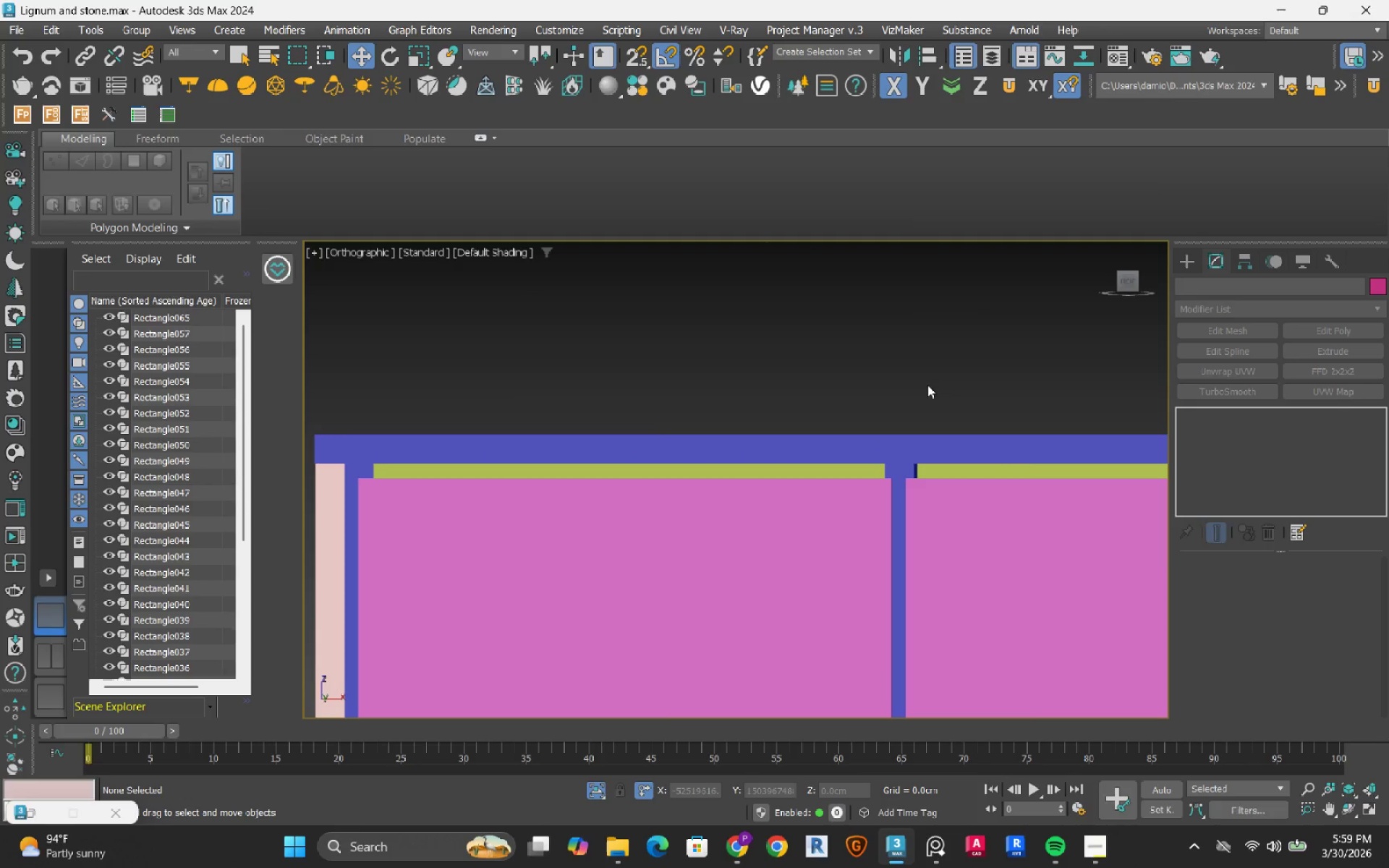 
hold_key(key=AltLeft, duration=0.45)
 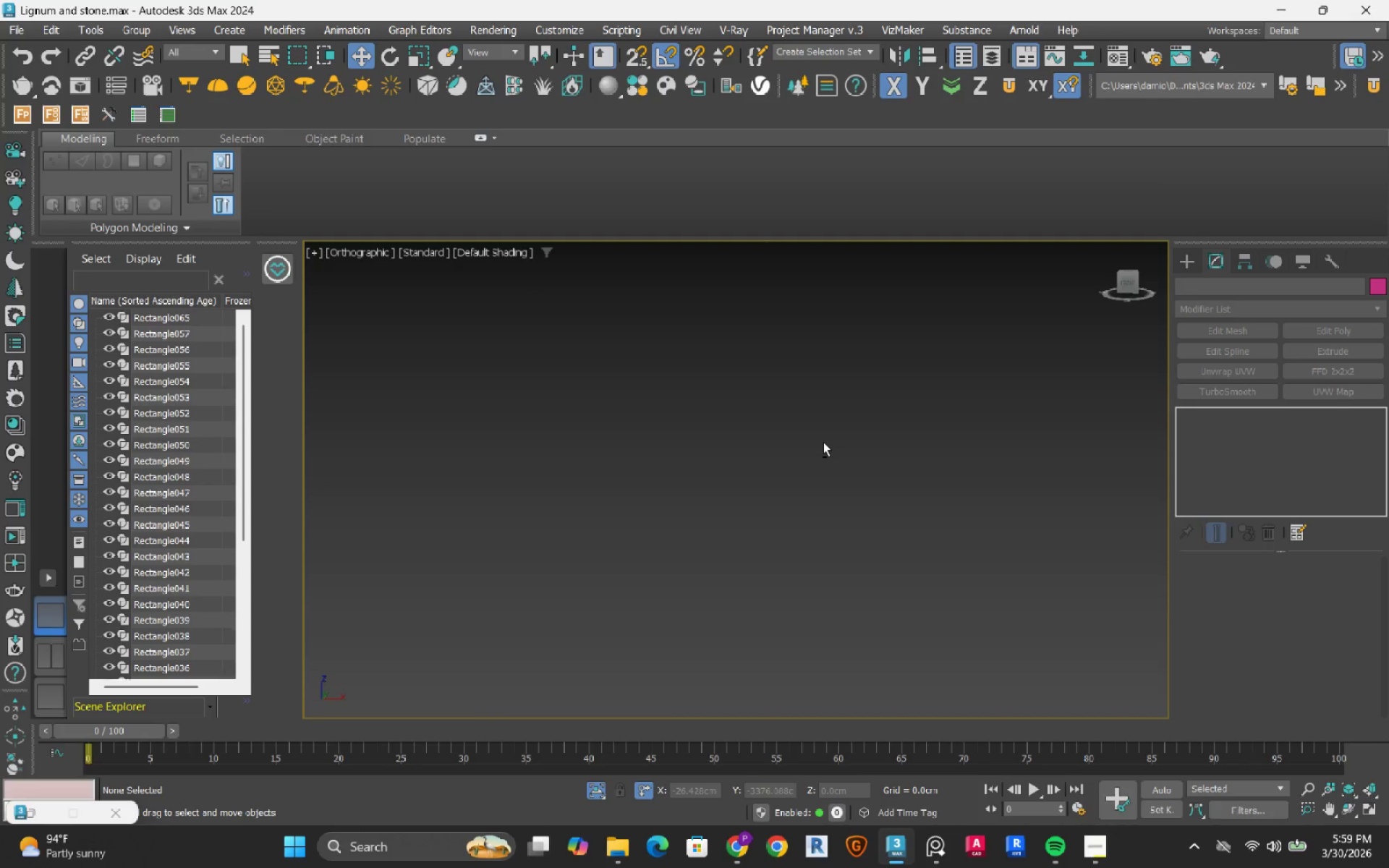 
scroll: coordinate [828, 396], scroll_direction: down, amount: 1.0
 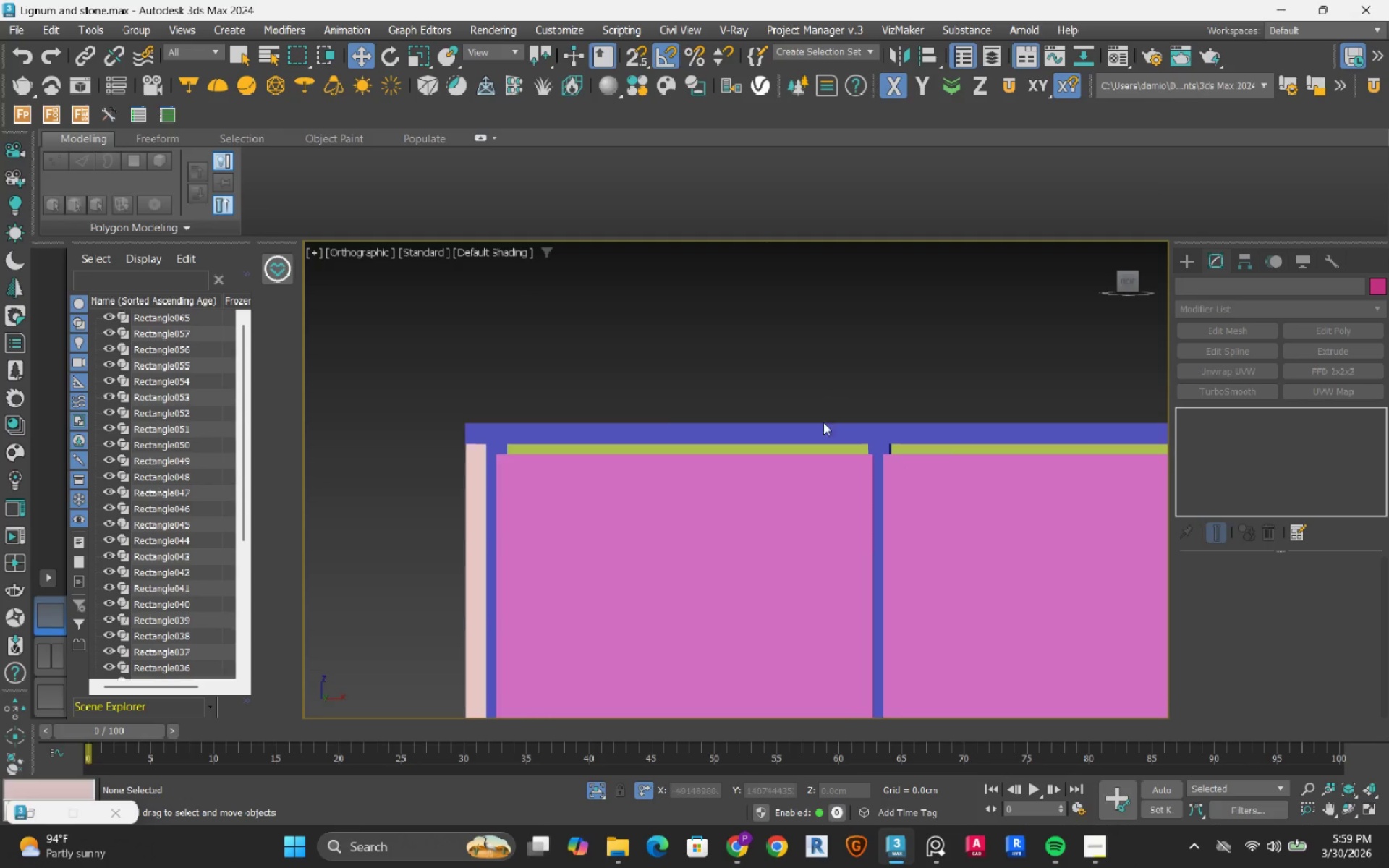 
key(Z)
 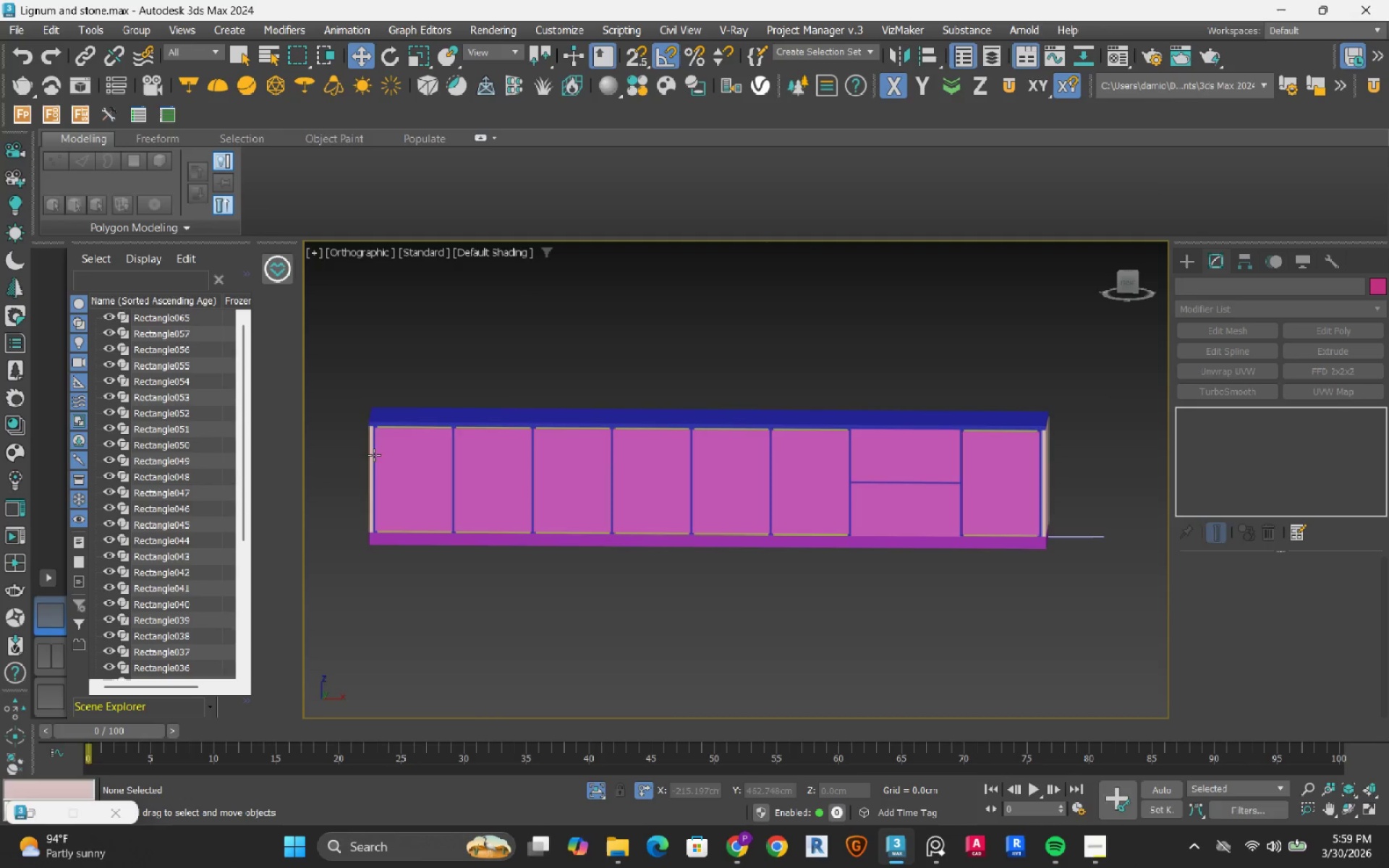 
left_click([379, 453])
 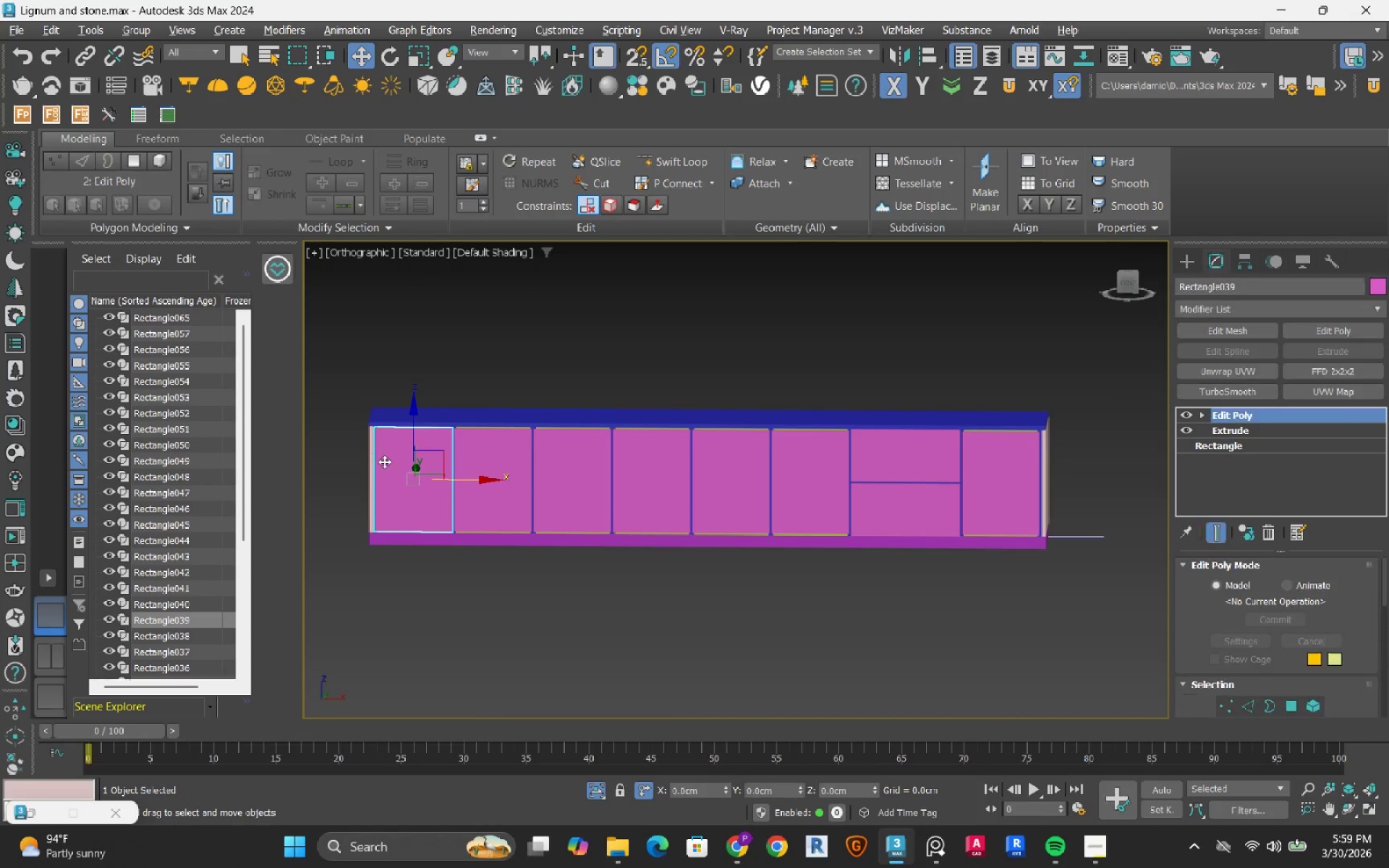 
hold_key(key=AltLeft, duration=0.81)
 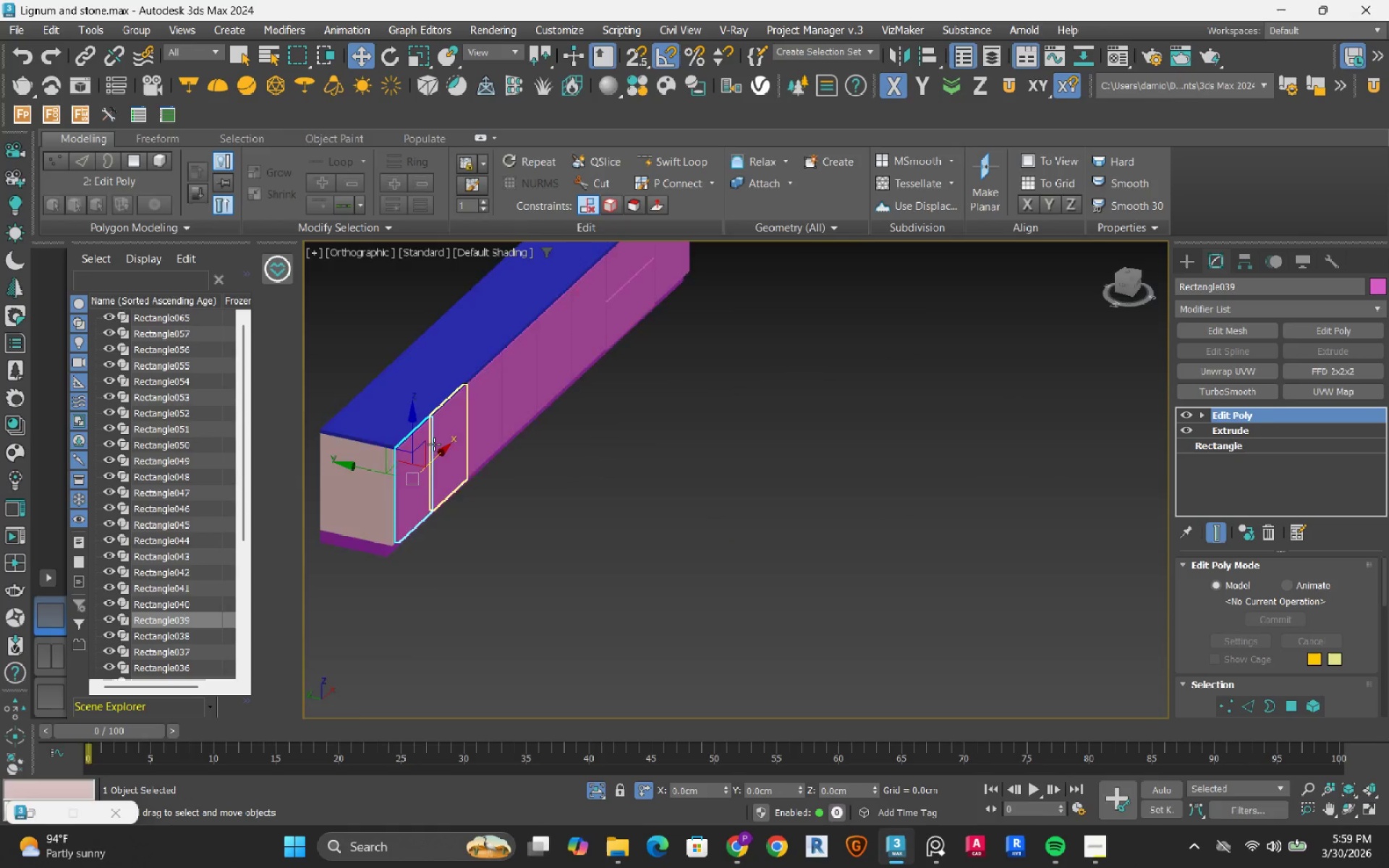 
hold_key(key=AltLeft, duration=0.67)
 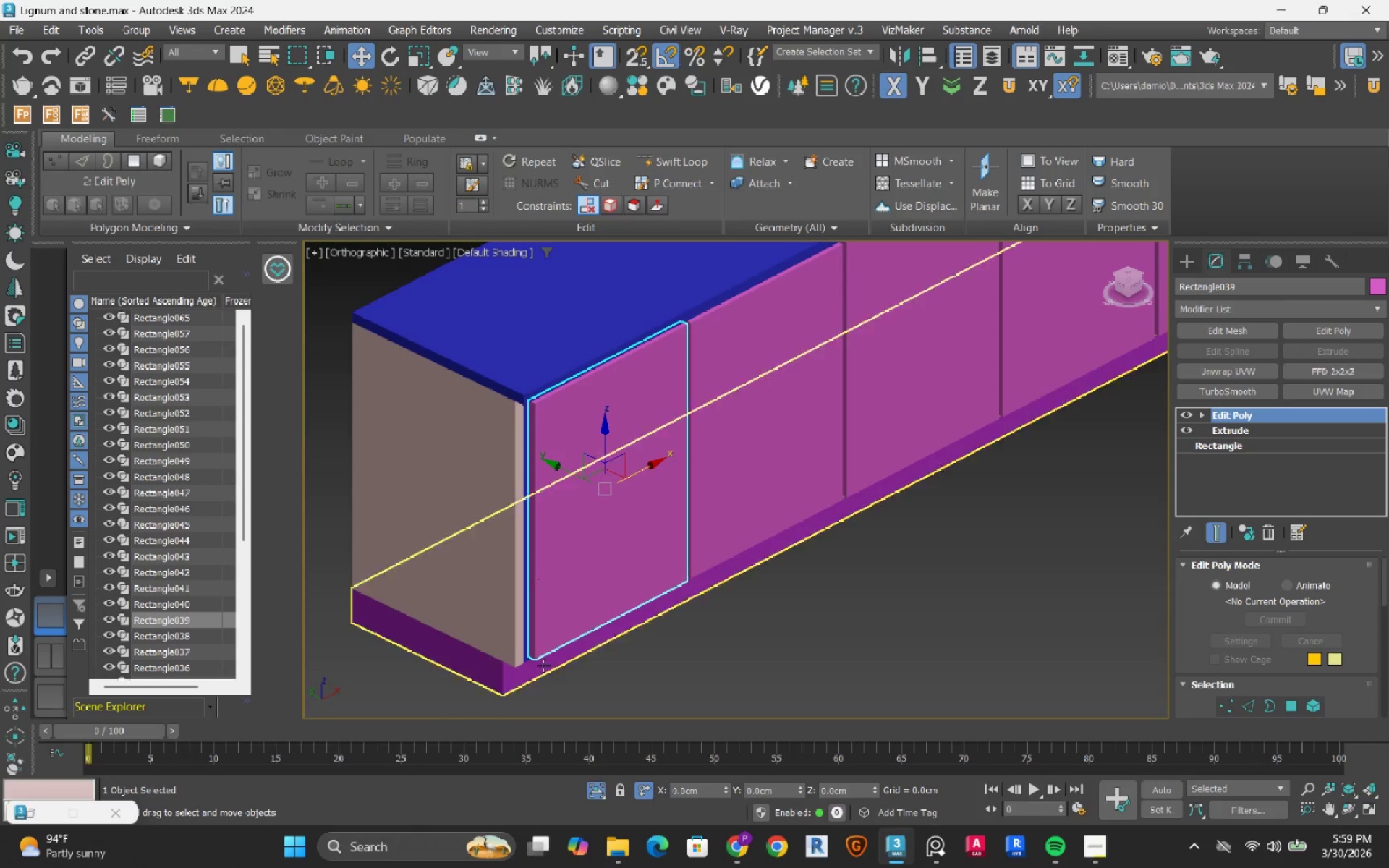 
scroll: coordinate [519, 595], scroll_direction: up, amount: 9.0
 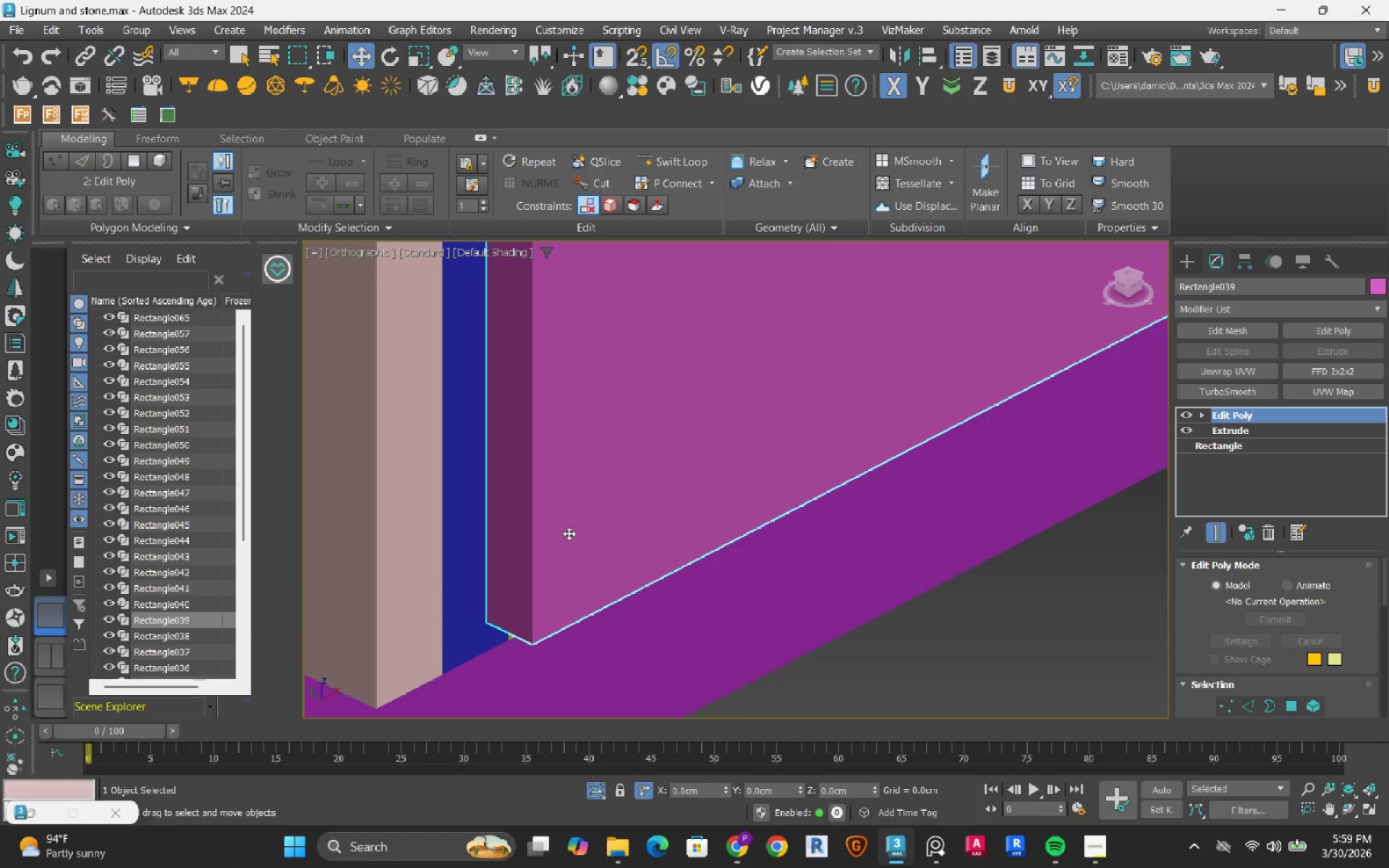 
scroll: coordinate [569, 533], scroll_direction: down, amount: 5.0
 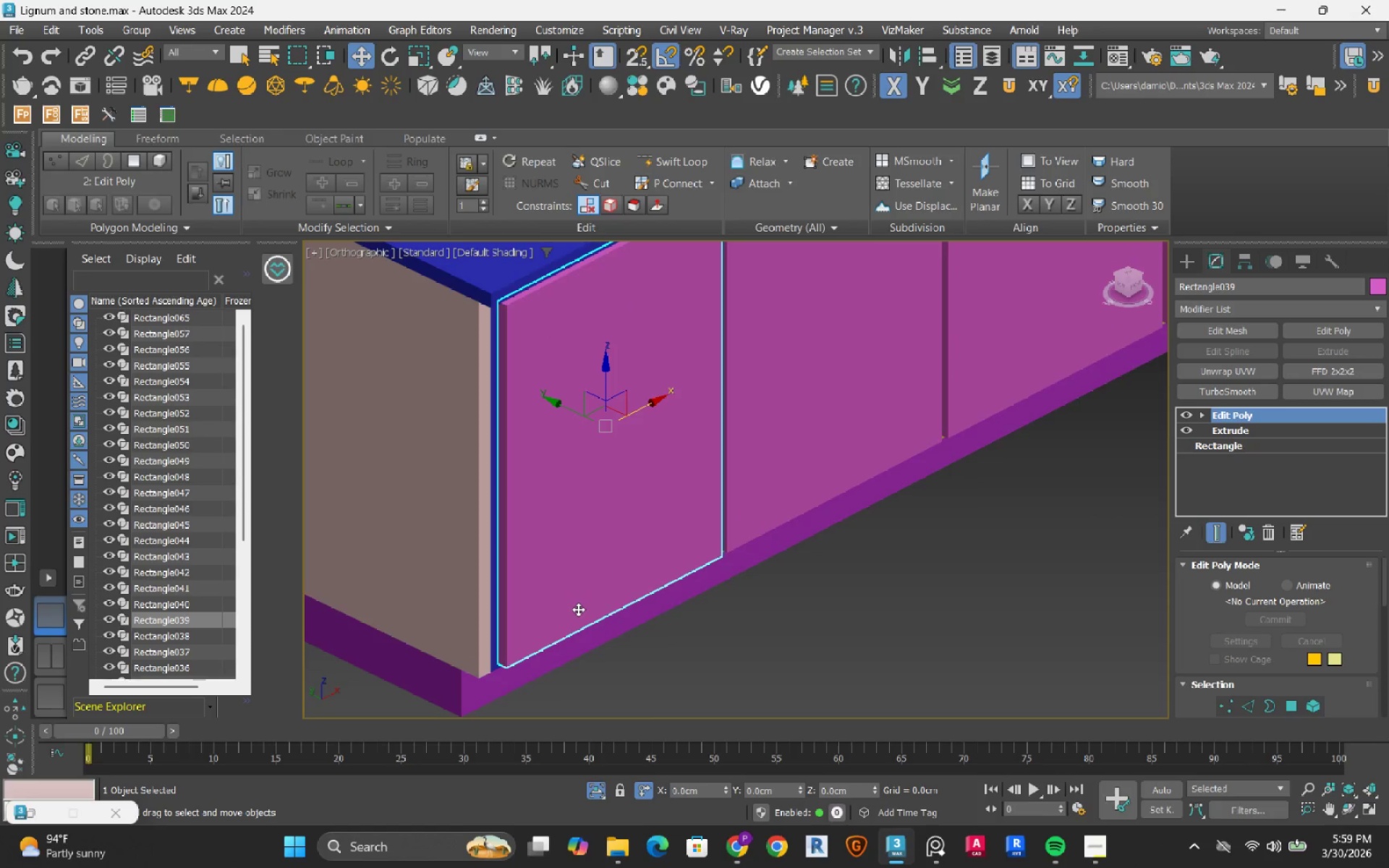 
hold_key(key=AltLeft, duration=0.97)
 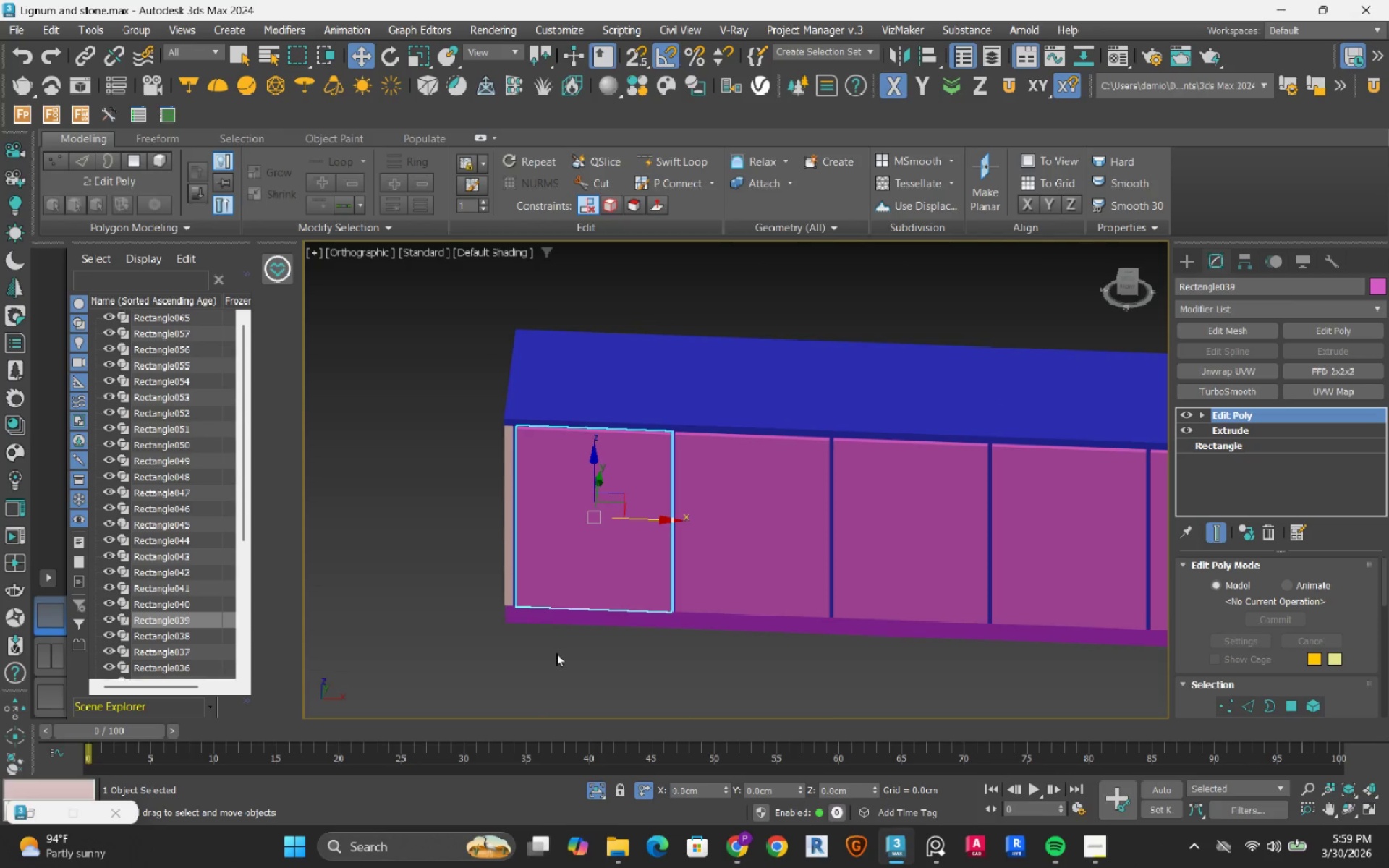 
scroll: coordinate [578, 609], scroll_direction: down, amount: 2.0
 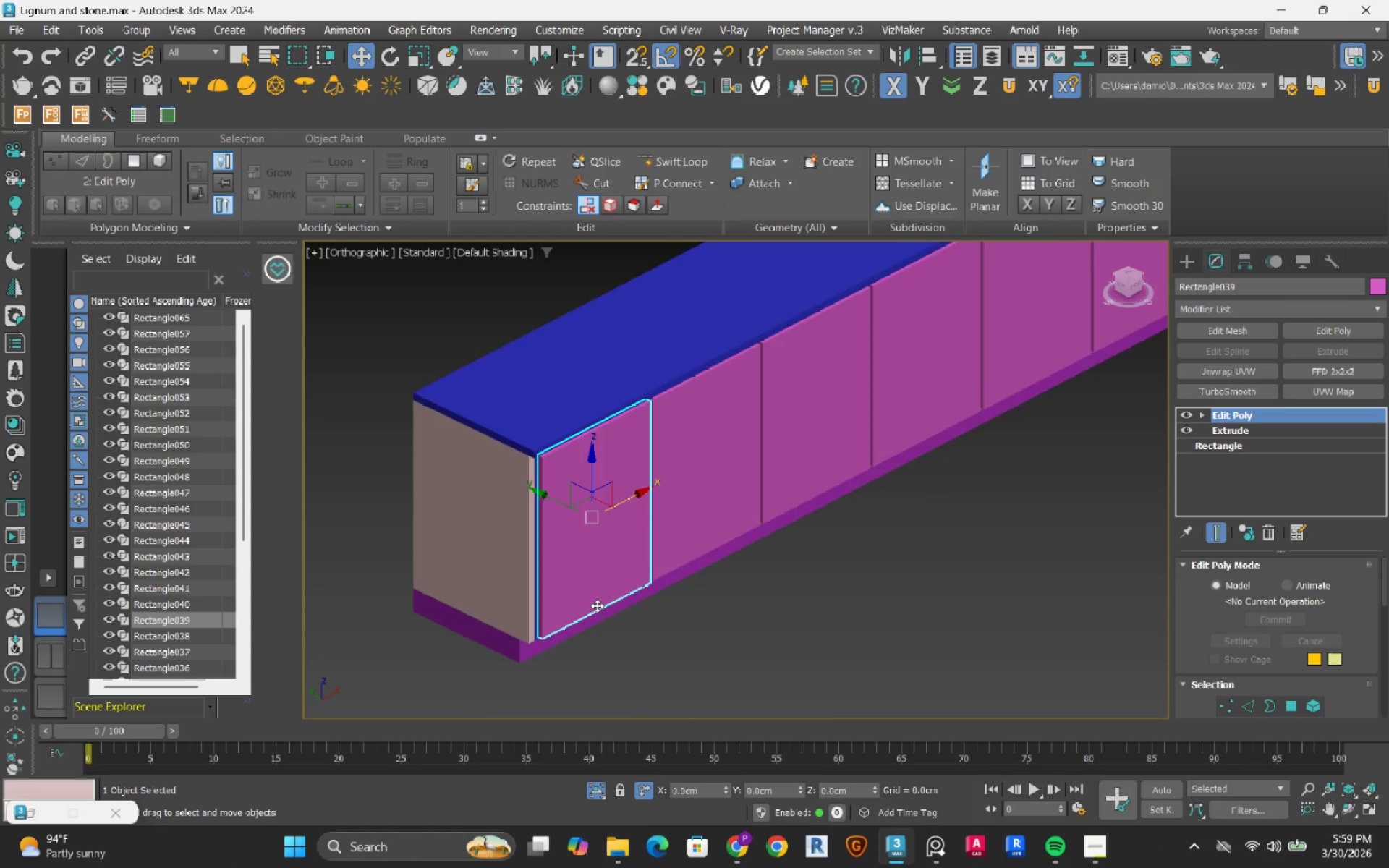 
hold_key(key=AltLeft, duration=3.98)
left_click([556, 653])
 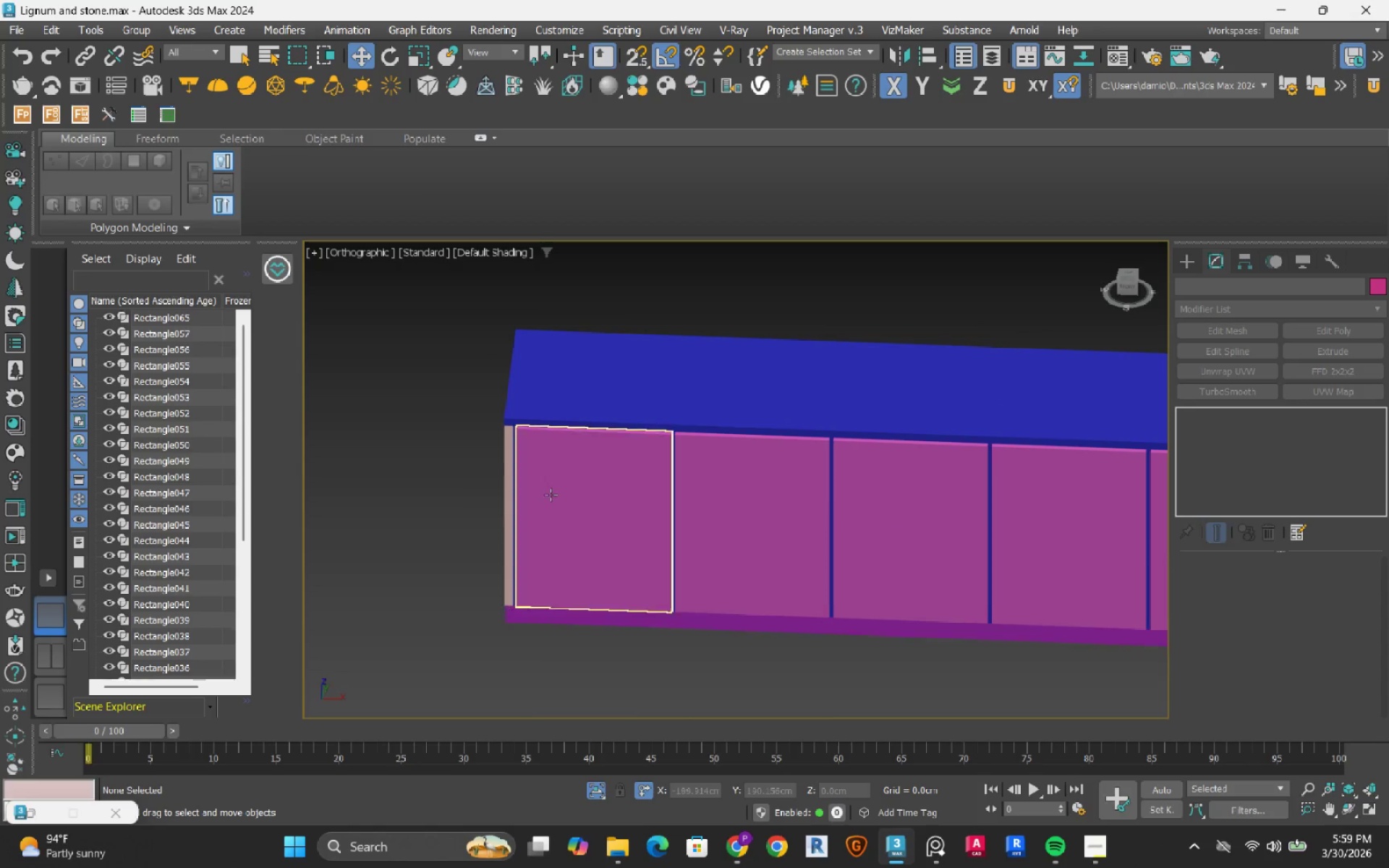 
scroll: coordinate [551, 495], scroll_direction: down, amount: 3.0
 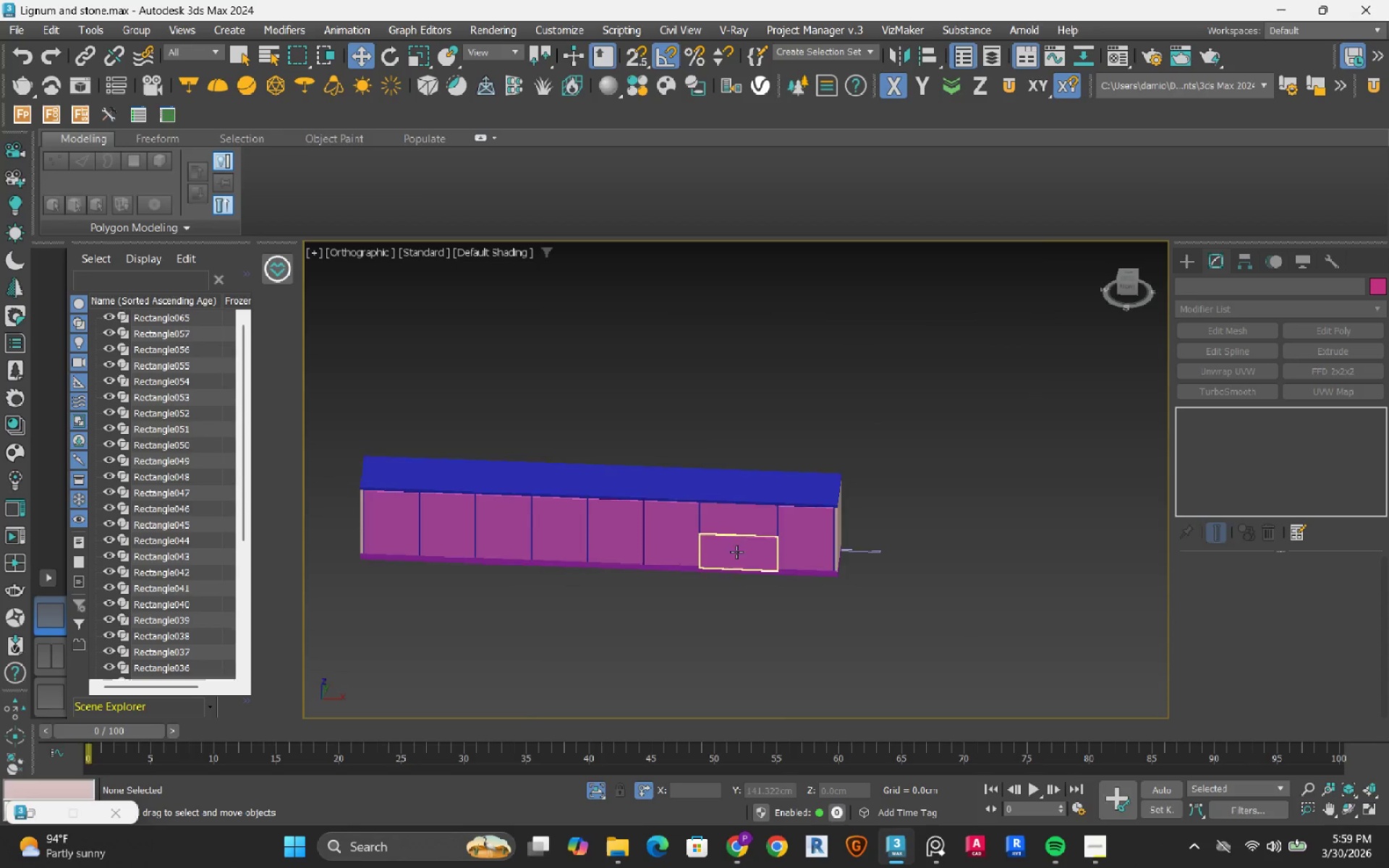 
scroll: coordinate [739, 548], scroll_direction: up, amount: 4.0
 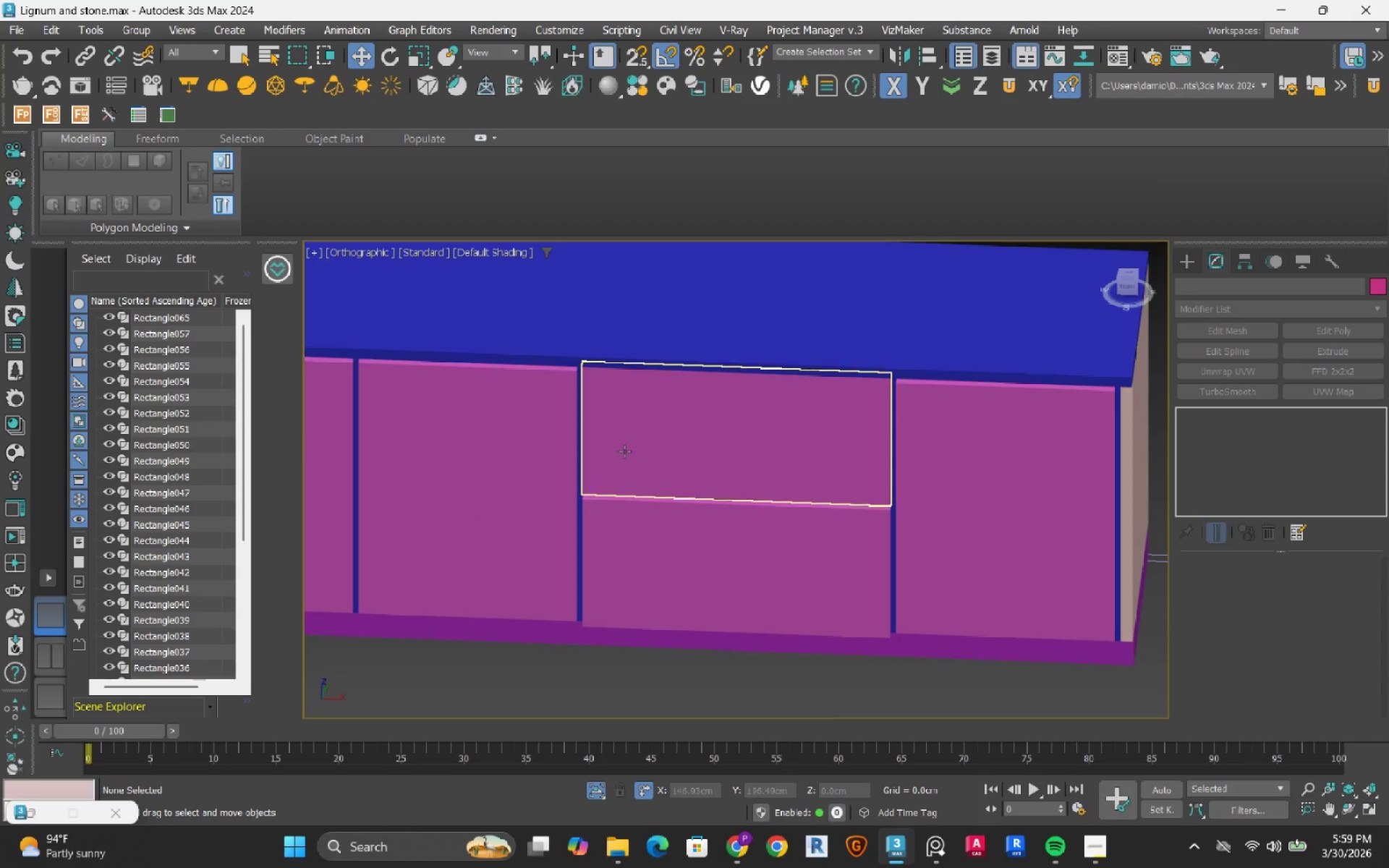 
scroll: coordinate [624, 454], scroll_direction: down, amount: 1.0
 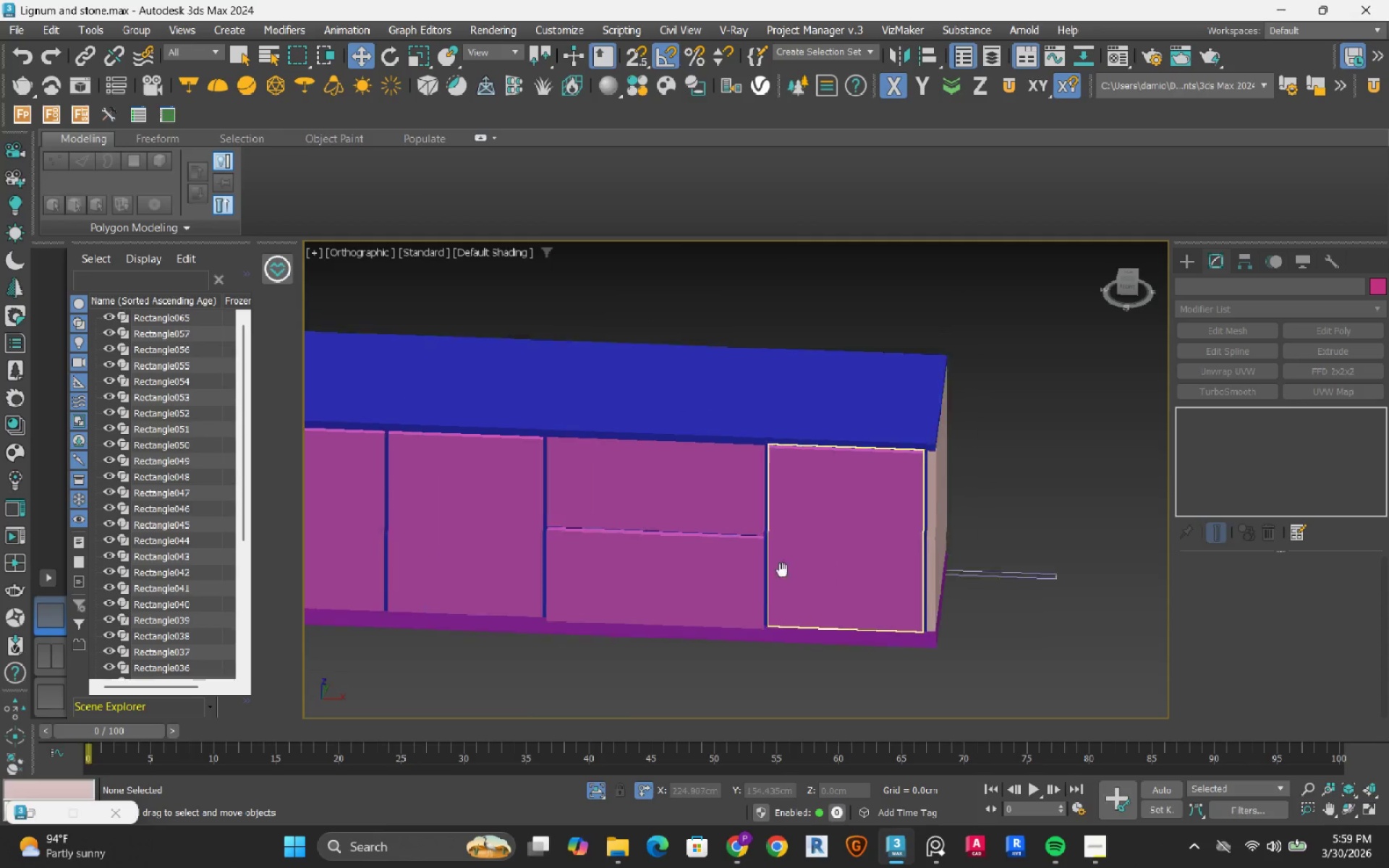 
hold_key(key=AltLeft, duration=1.51)
 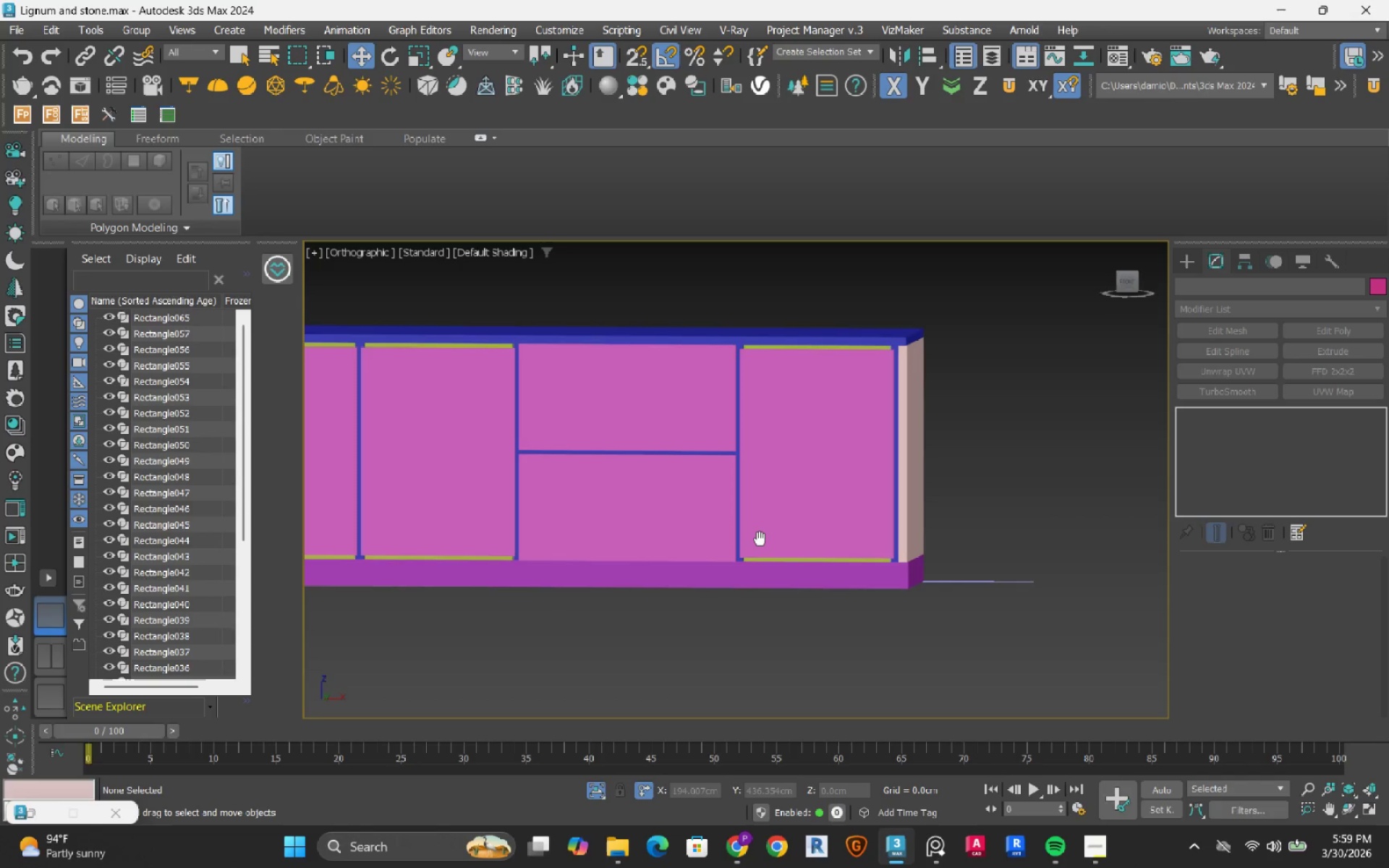 
hold_key(key=AltLeft, duration=0.91)
 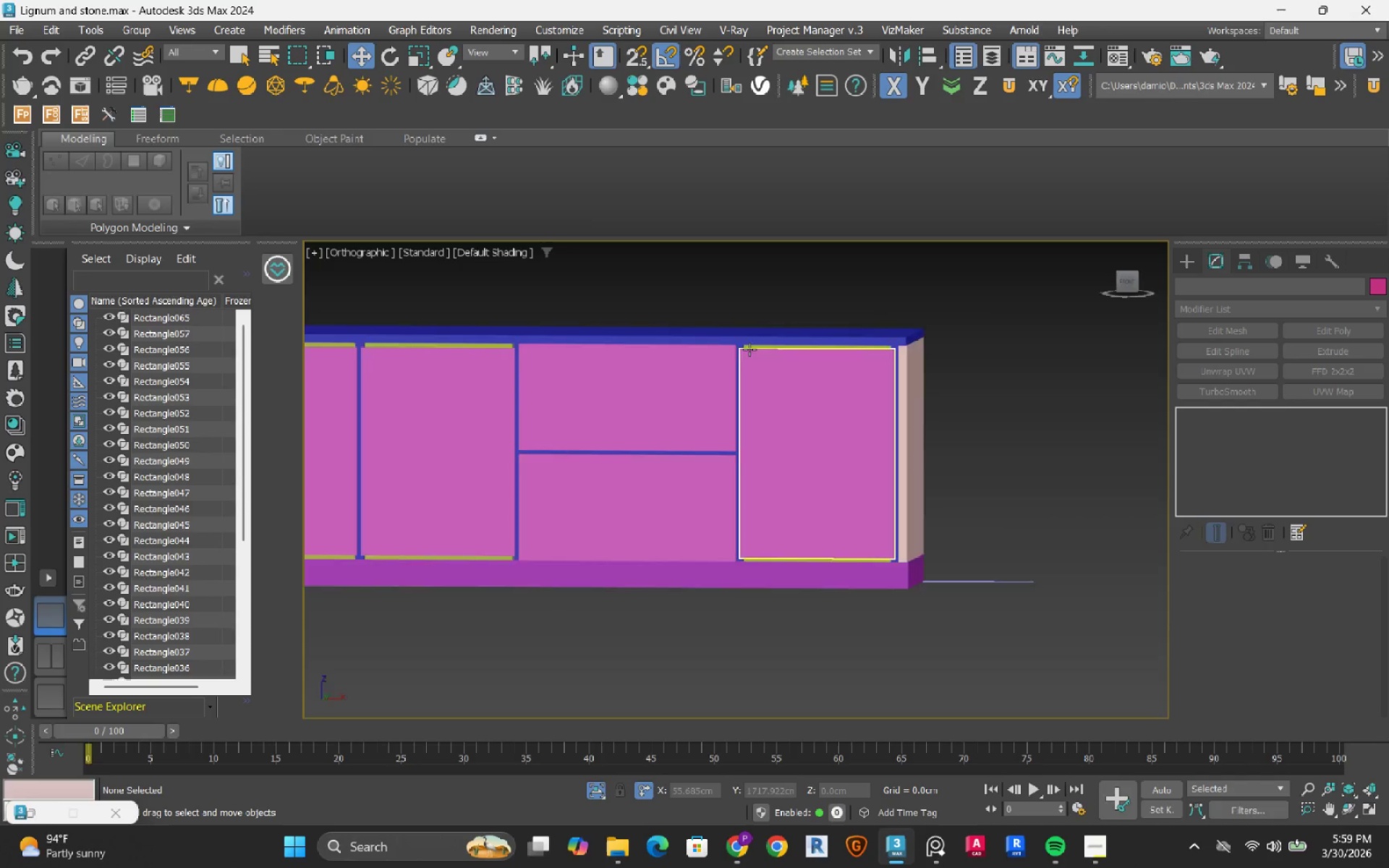 
scroll: coordinate [603, 506], scroll_direction: up, amount: 11.0
 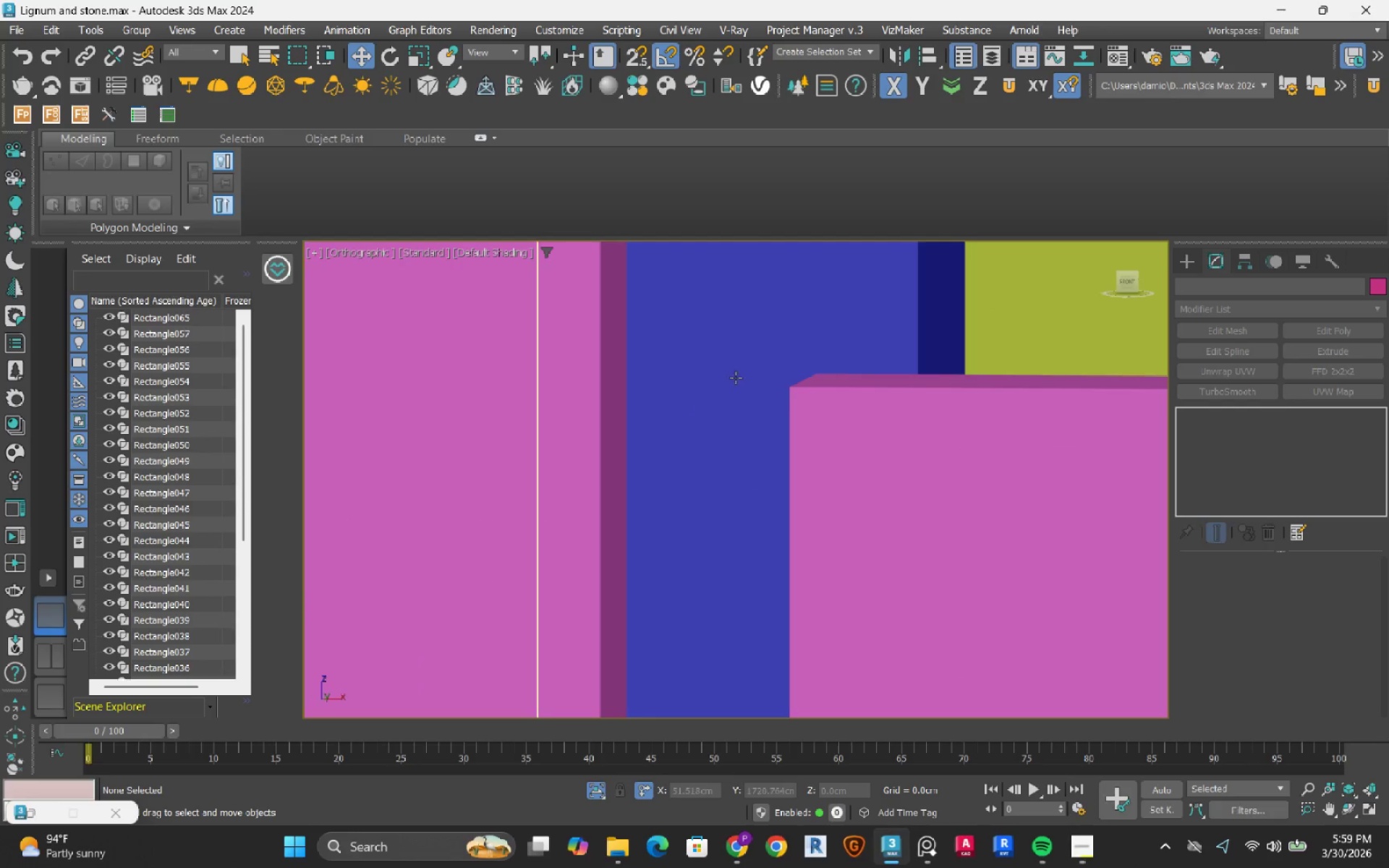 
scroll: coordinate [729, 384], scroll_direction: down, amount: 3.0
 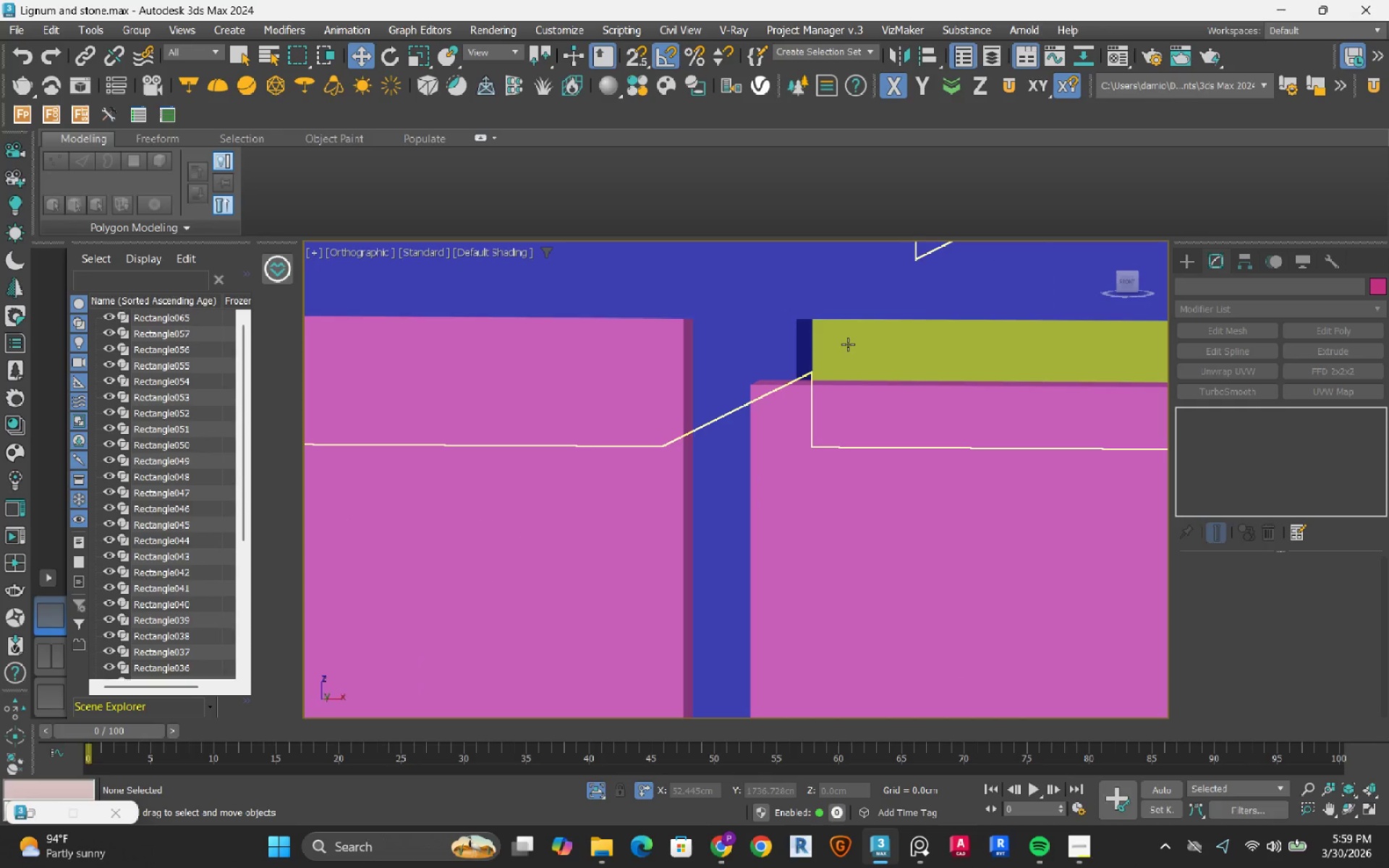 
left_click([848, 344])
 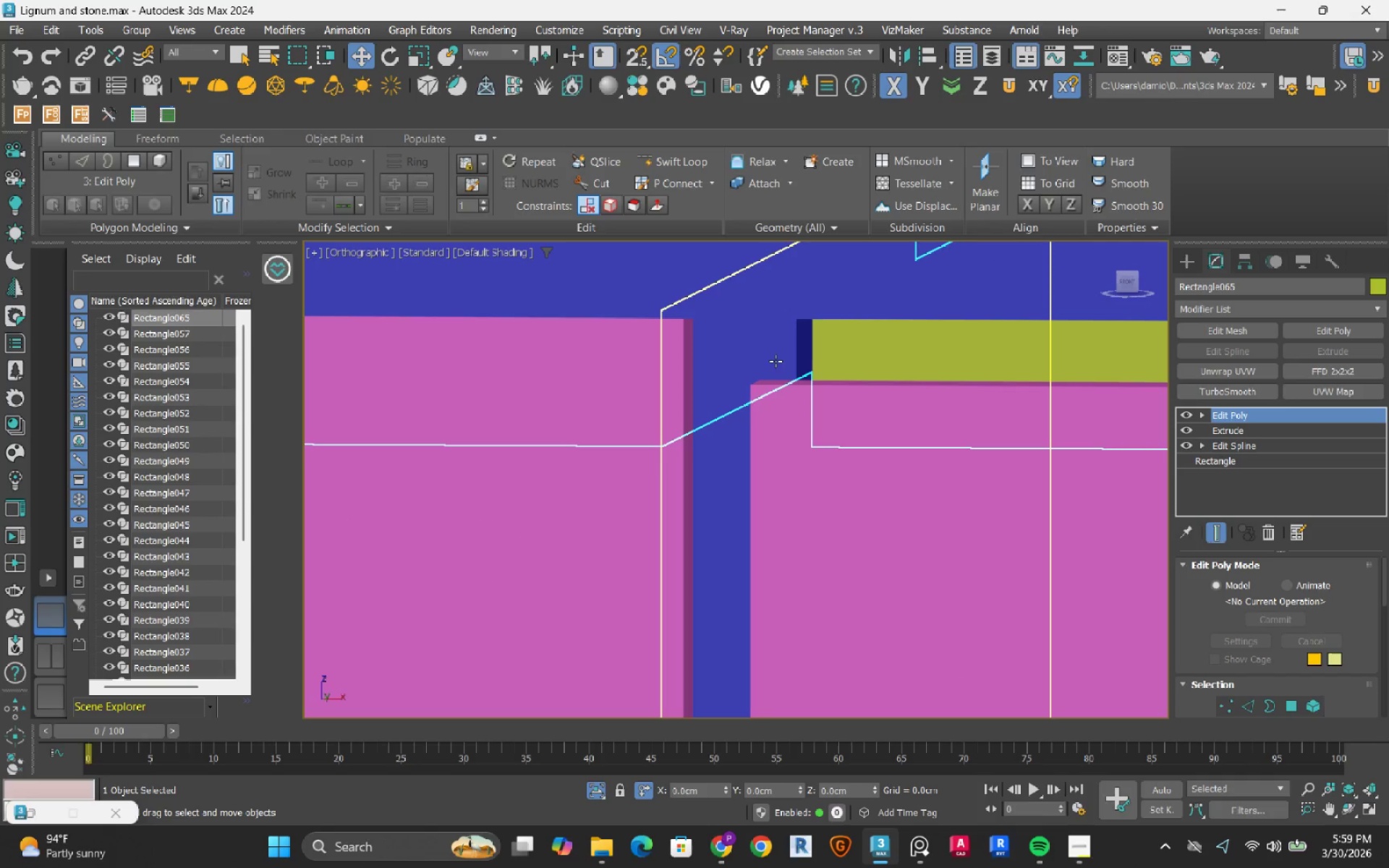 
hold_key(key=ControlLeft, duration=0.52)
left_click([768, 362])
 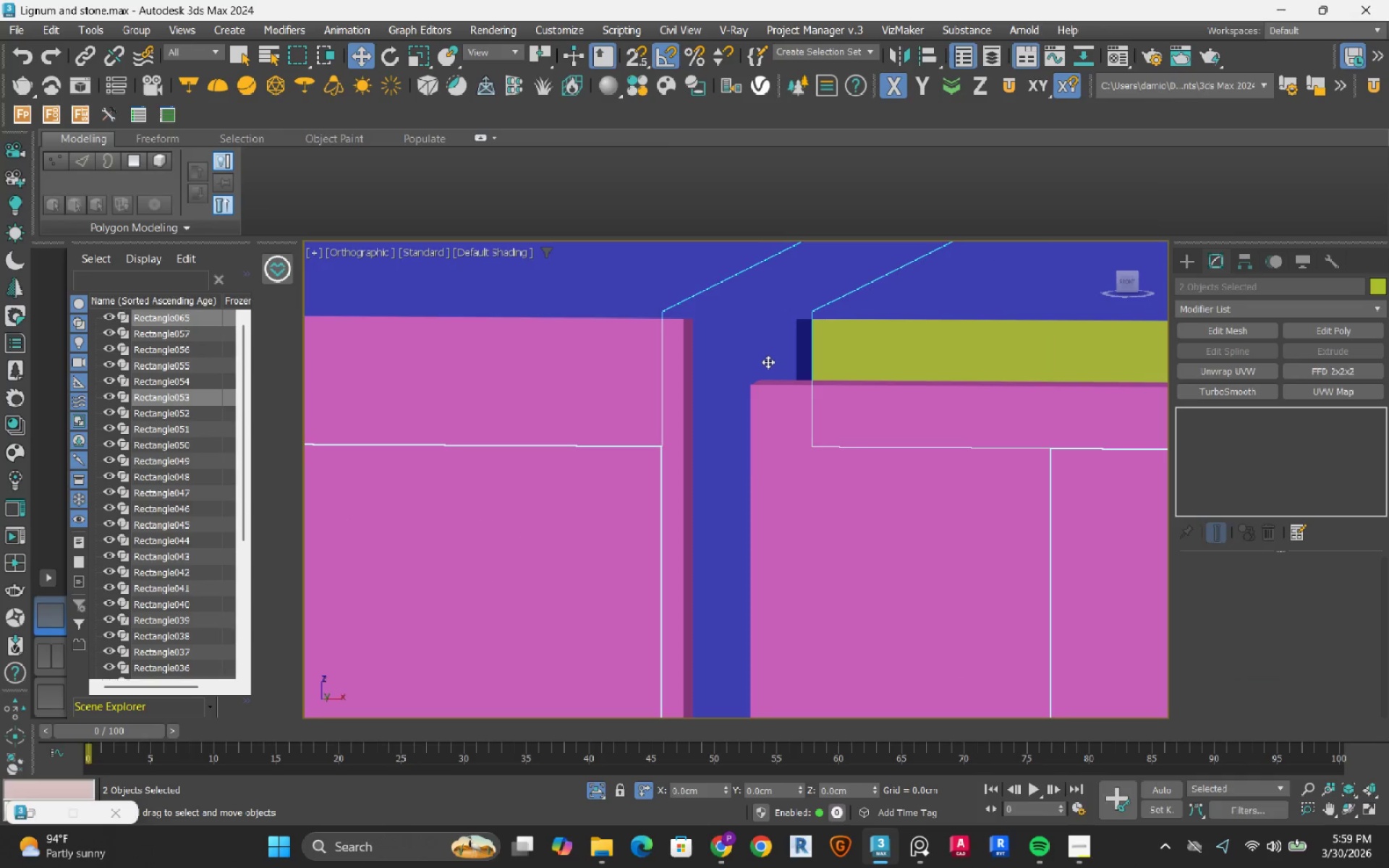 
scroll: coordinate [763, 375], scroll_direction: down, amount: 6.0
 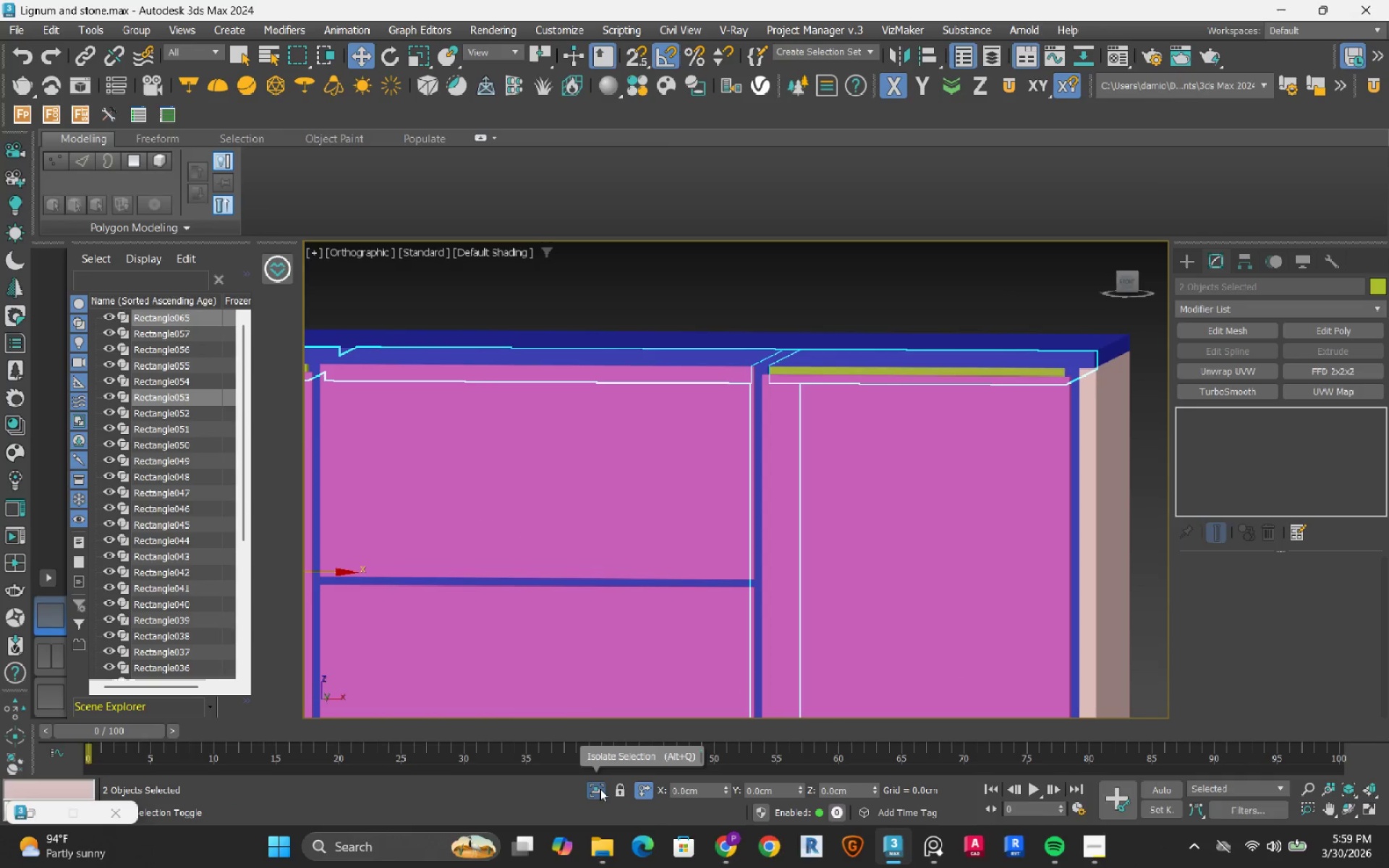 
hold_key(key=AltLeft, duration=0.64)
 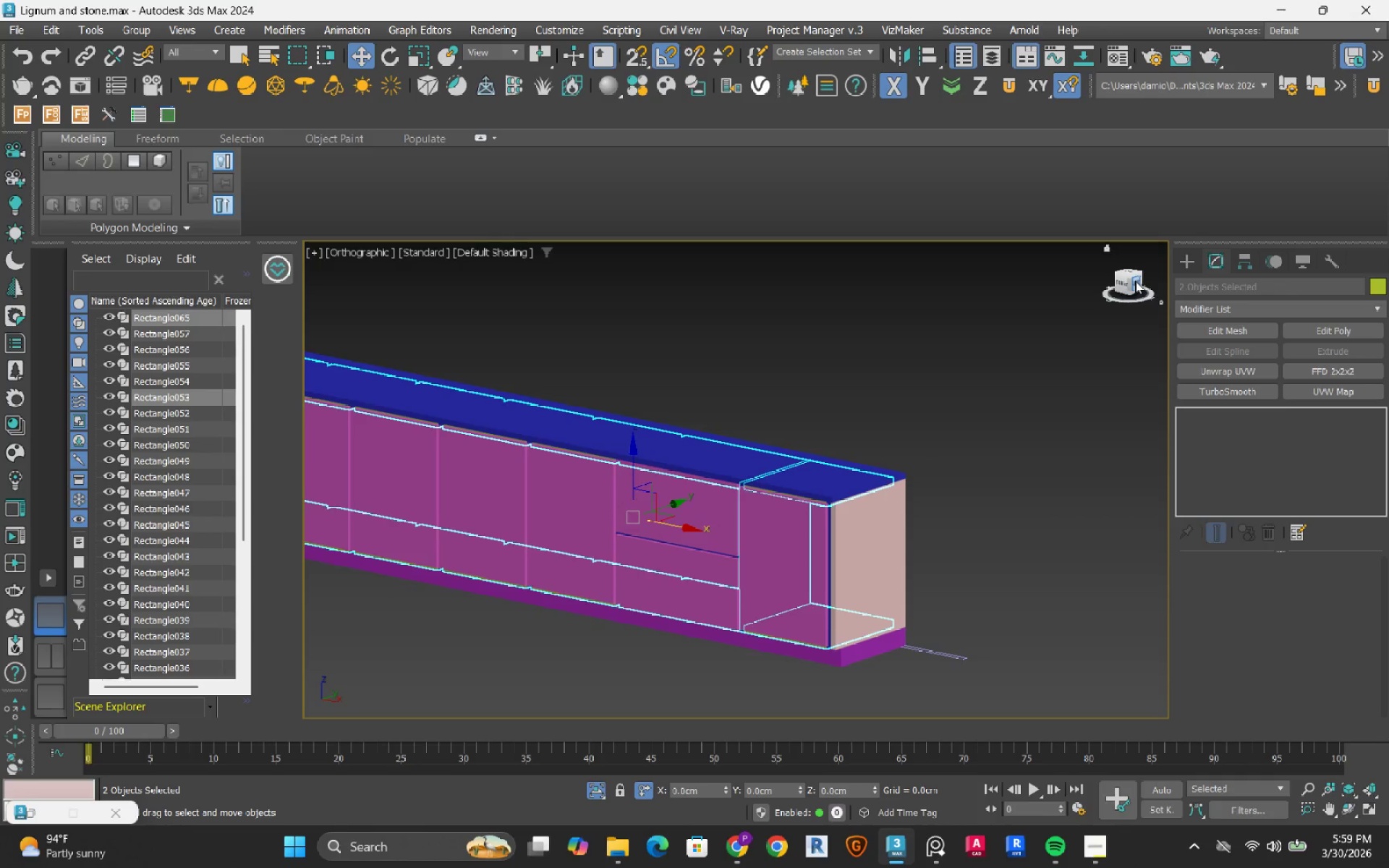 
scroll: coordinate [831, 488], scroll_direction: down, amount: 3.0
 